 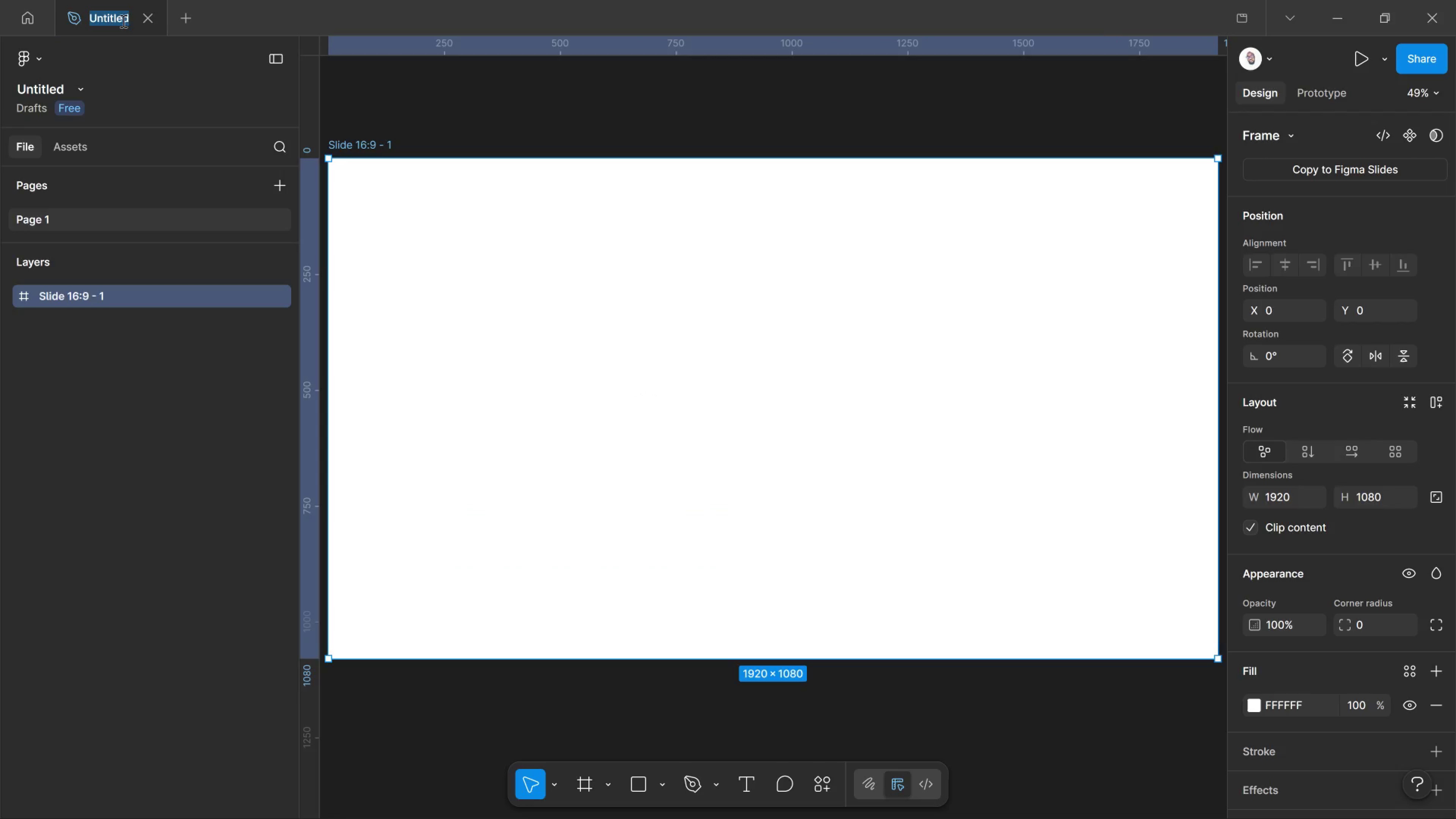 
key(Control+V)
 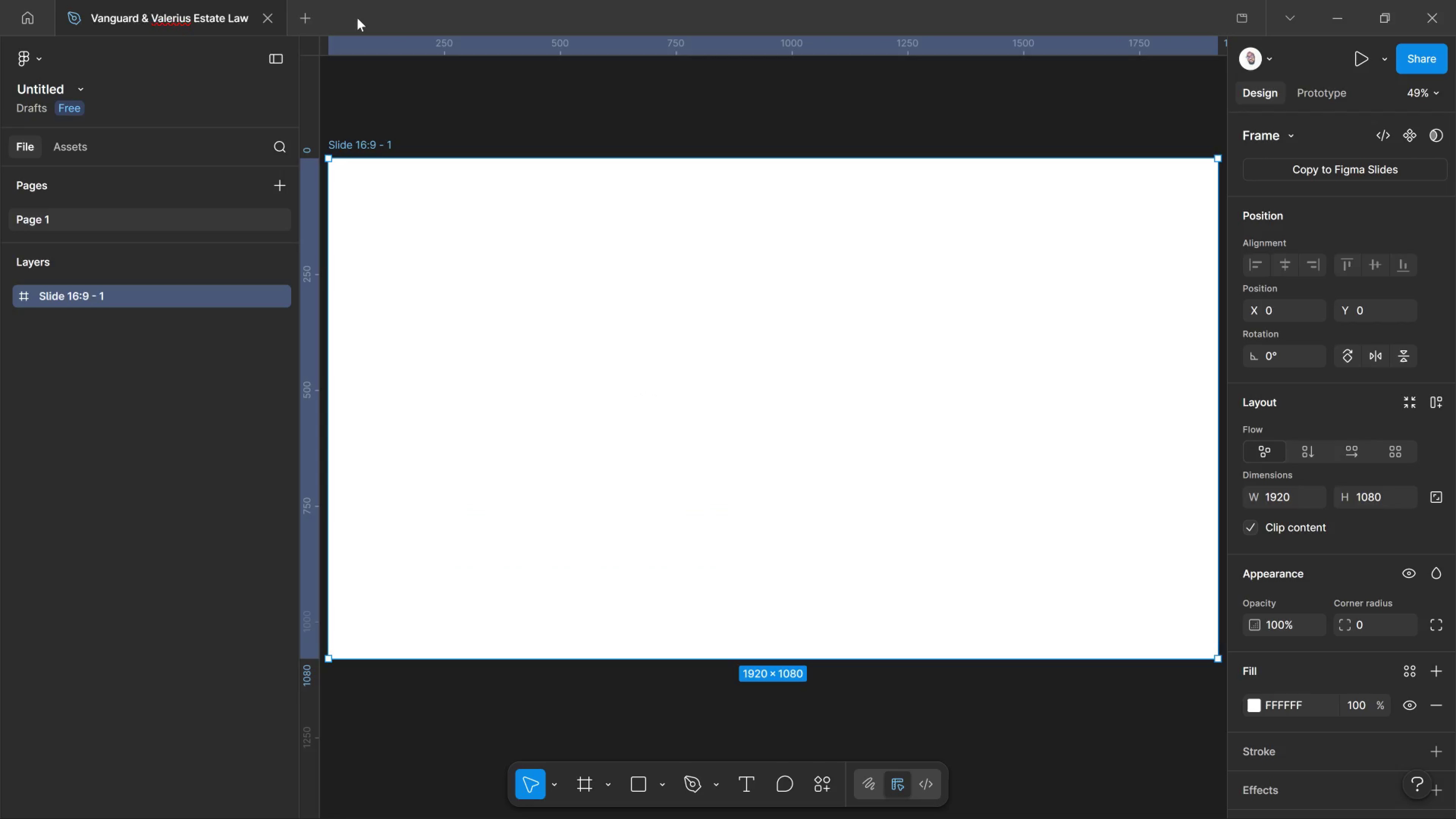 
left_click([357, 18])
 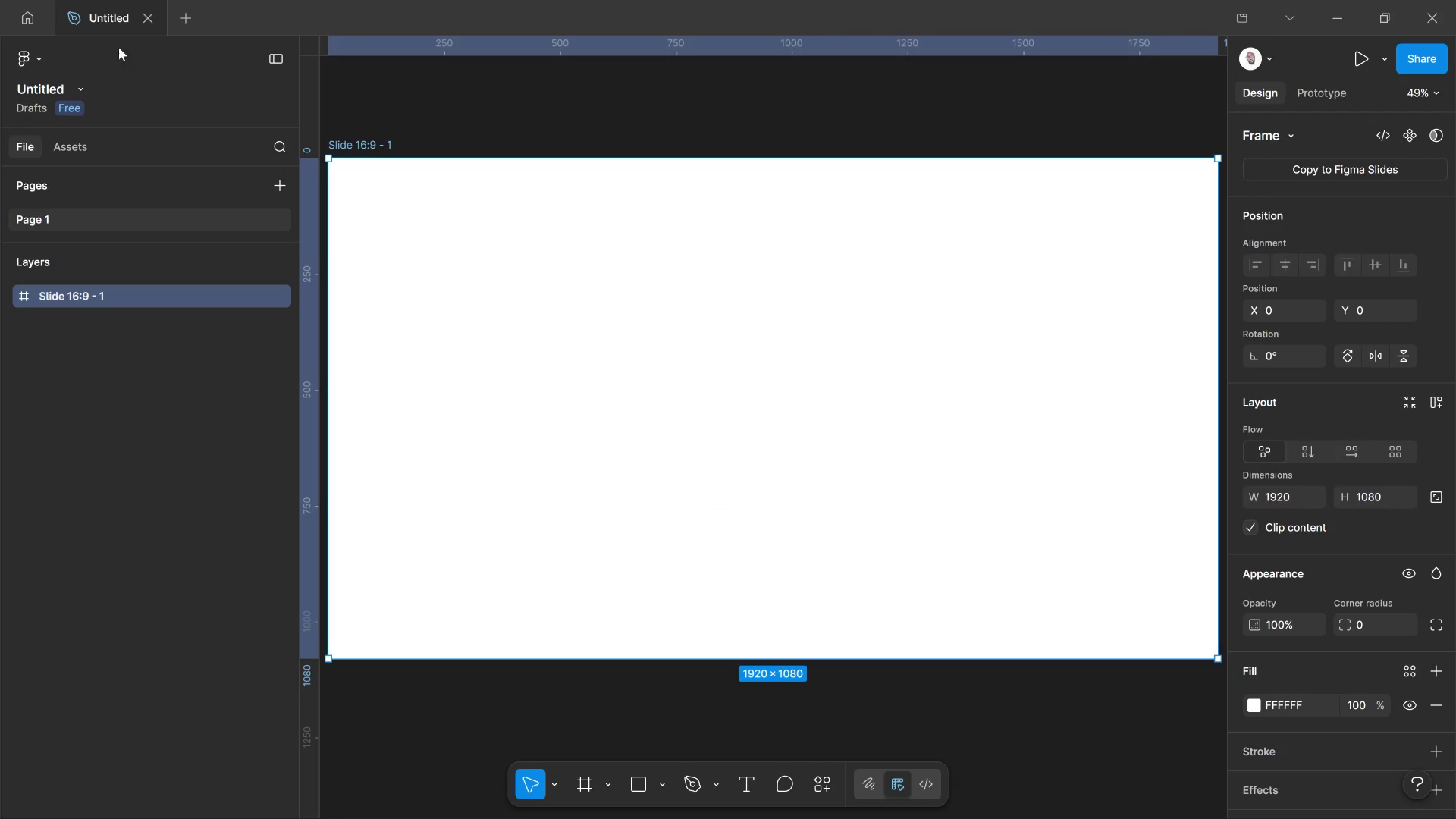 
left_click([106, 27])
 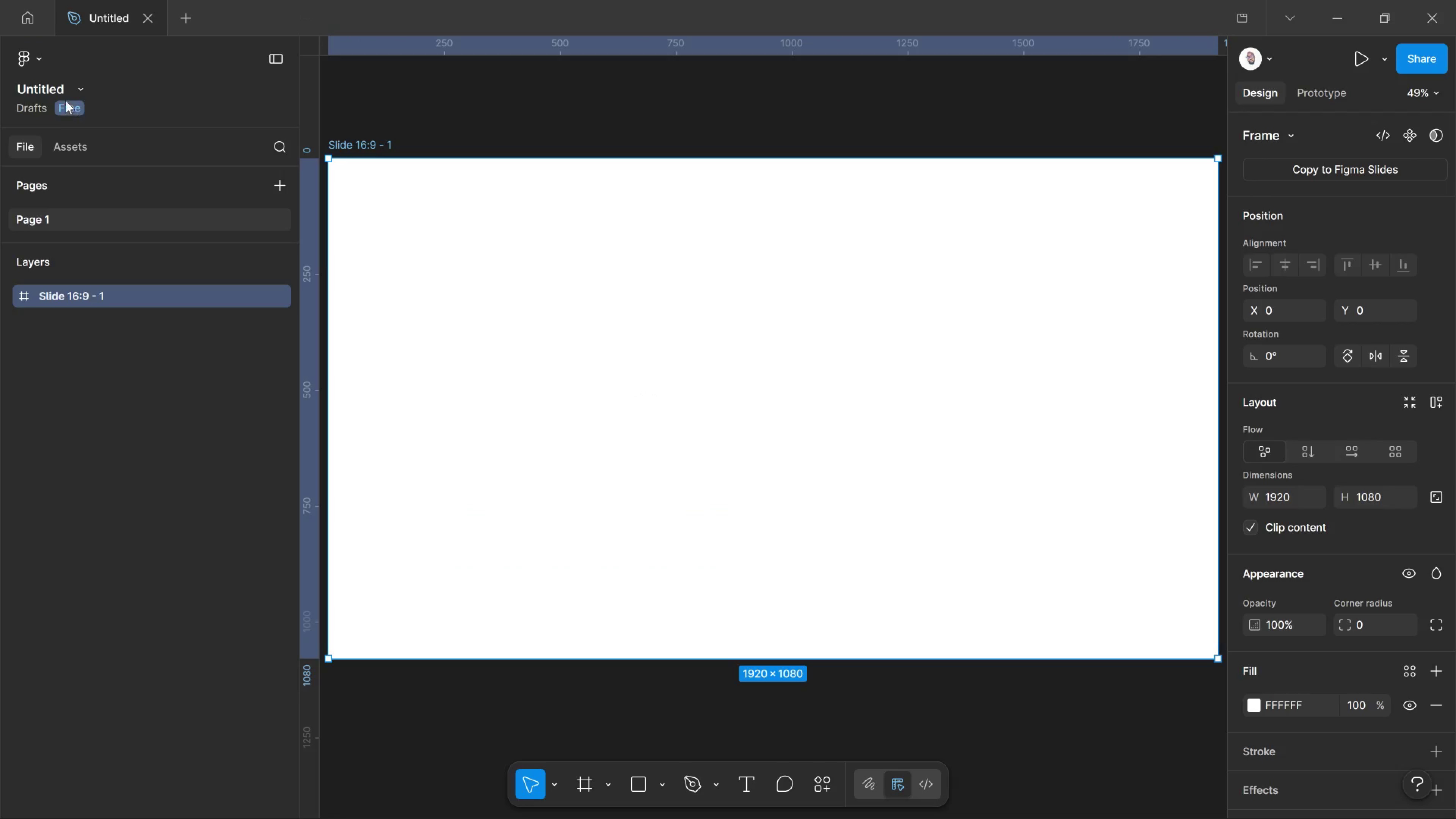 
left_click([77, 82])
 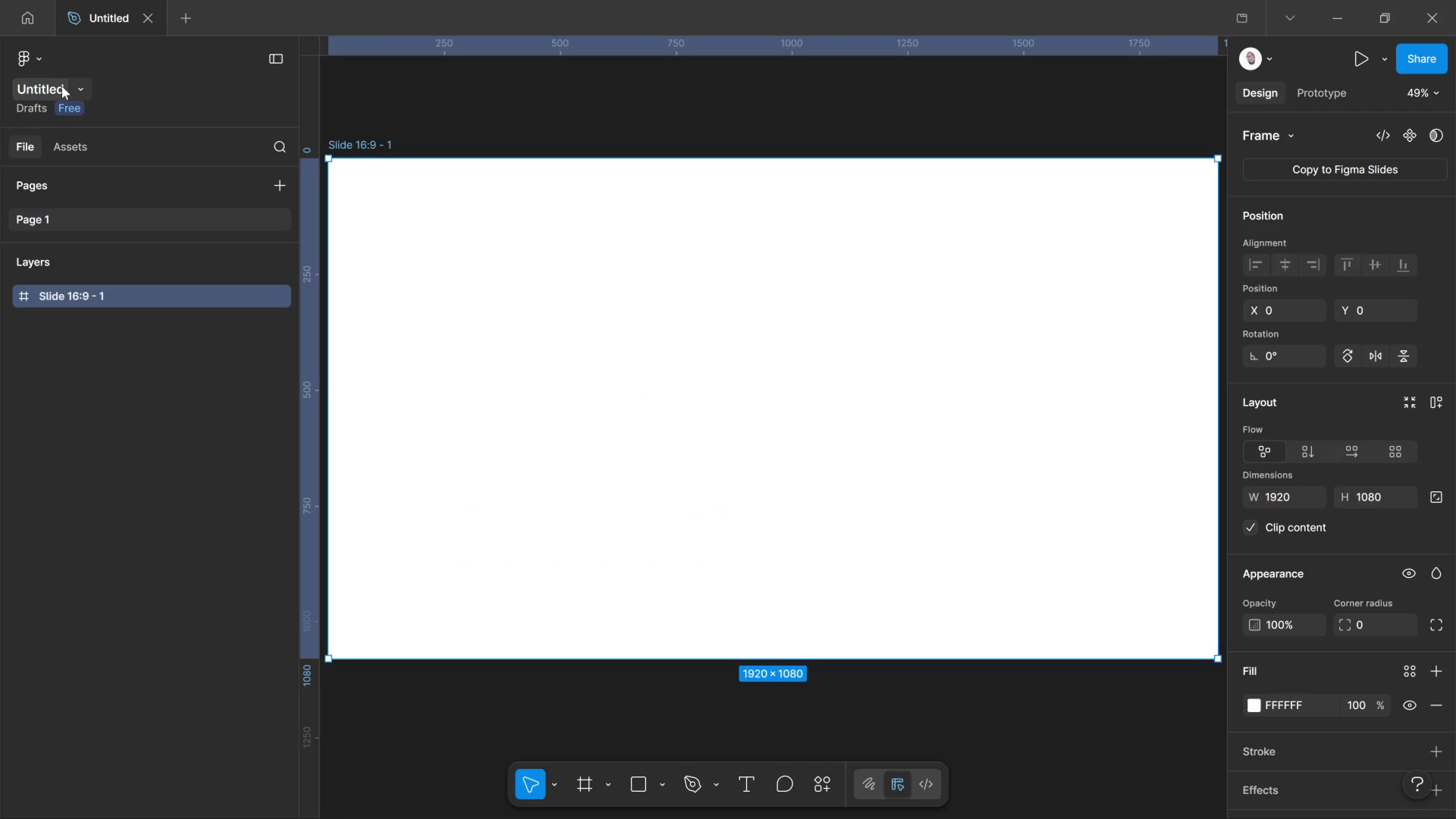 
double_click([62, 86])
 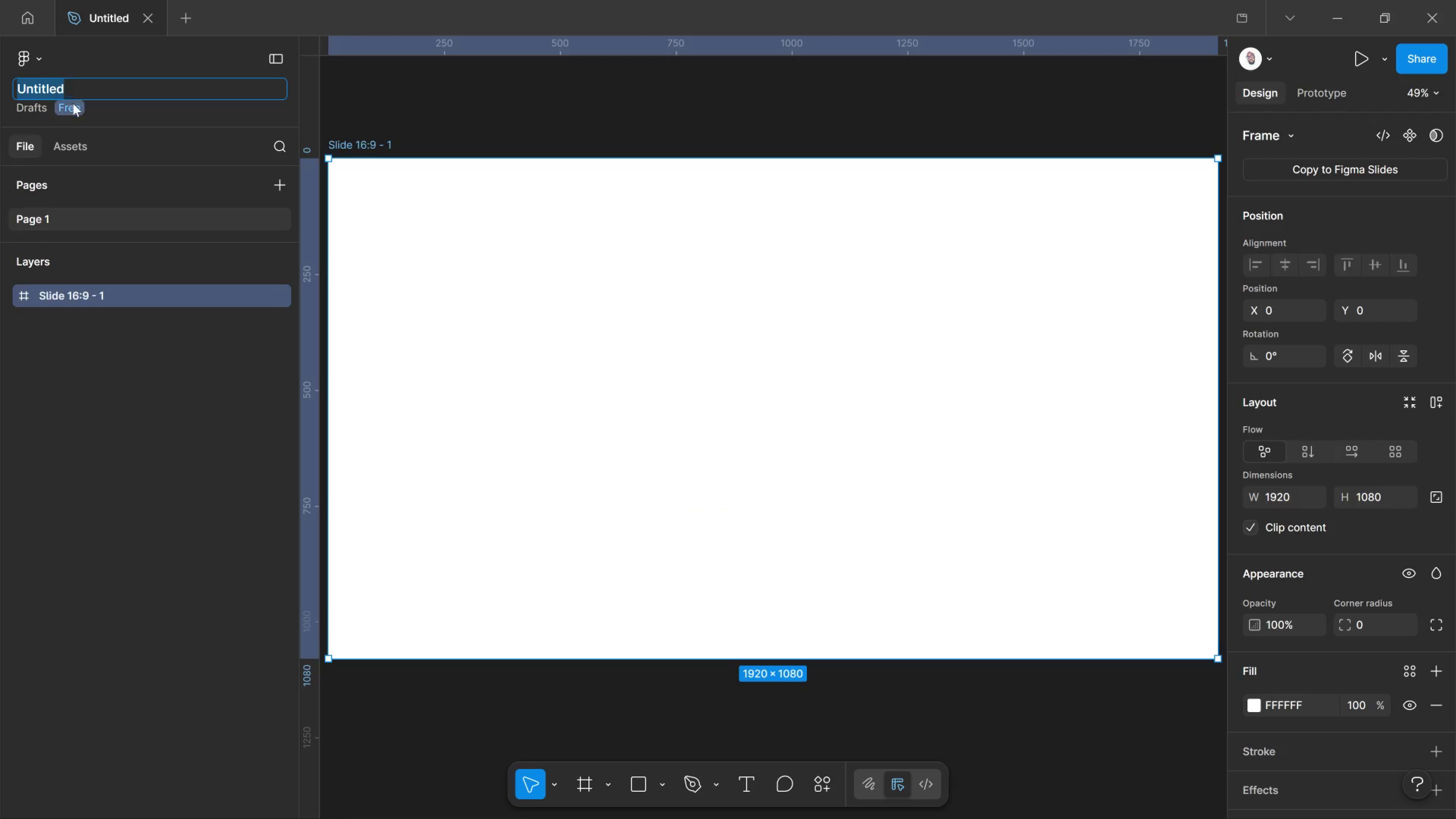 
key(Control+V)
 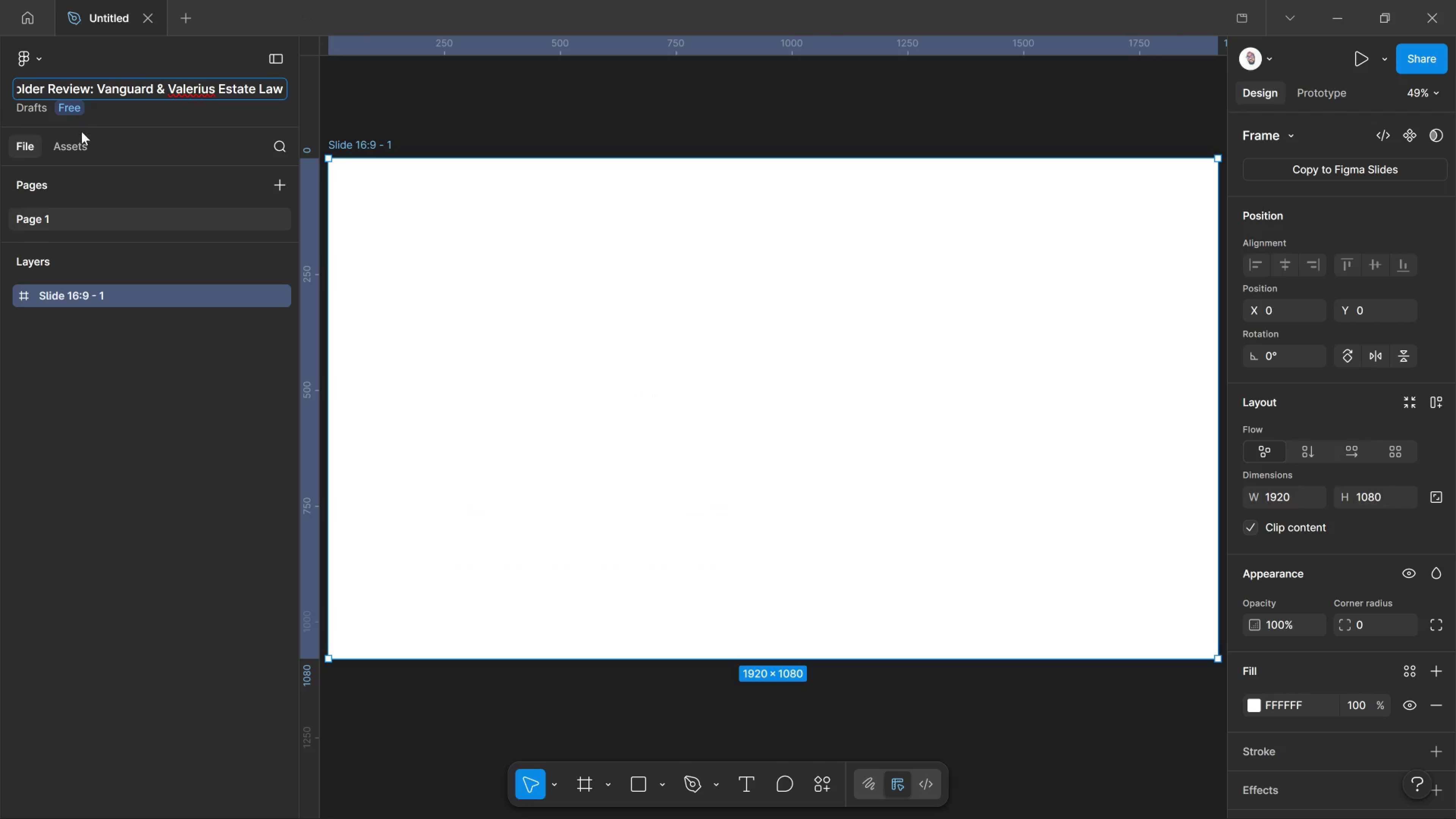 
key(Enter)
 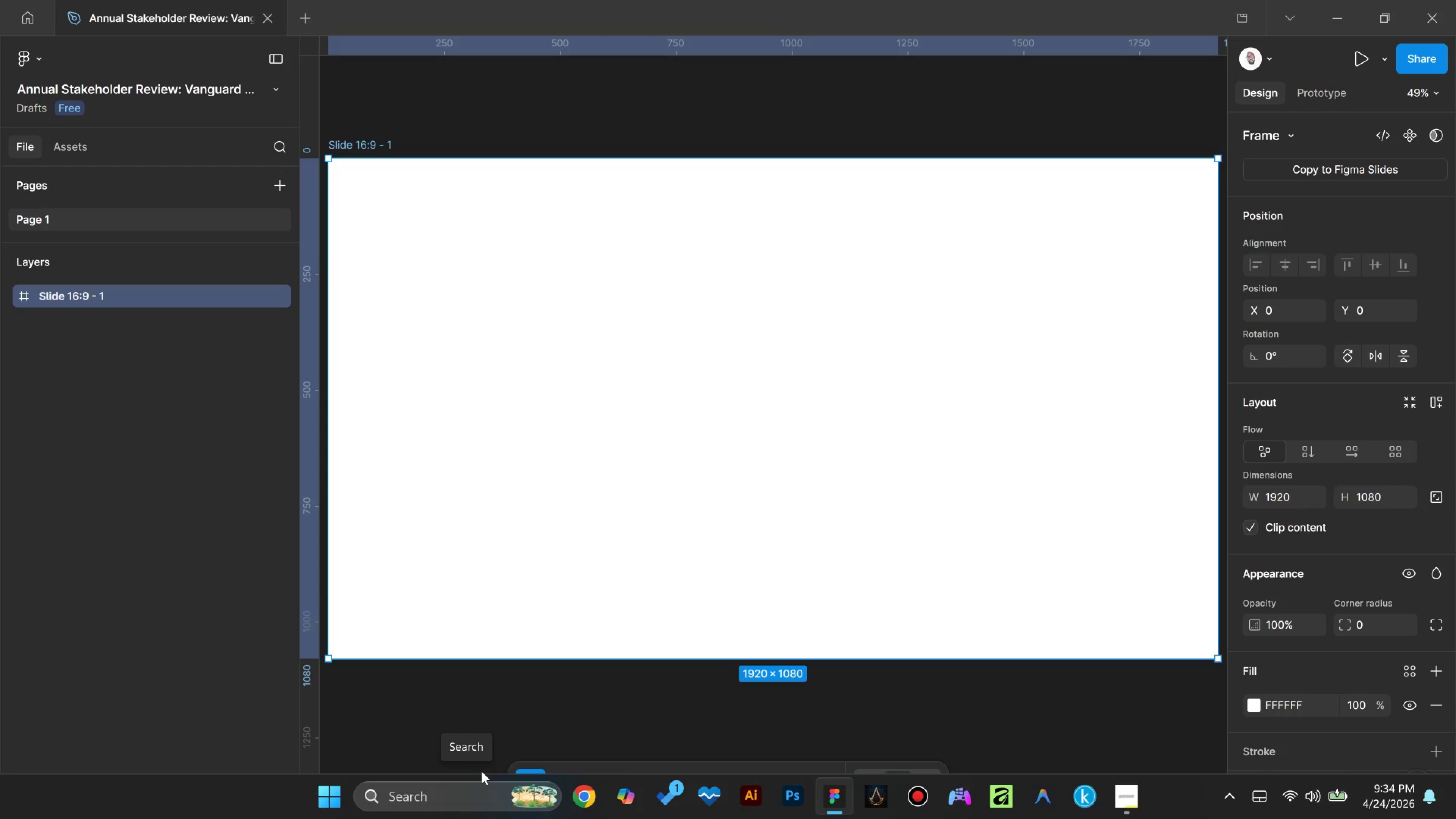 
wait(47.28)
 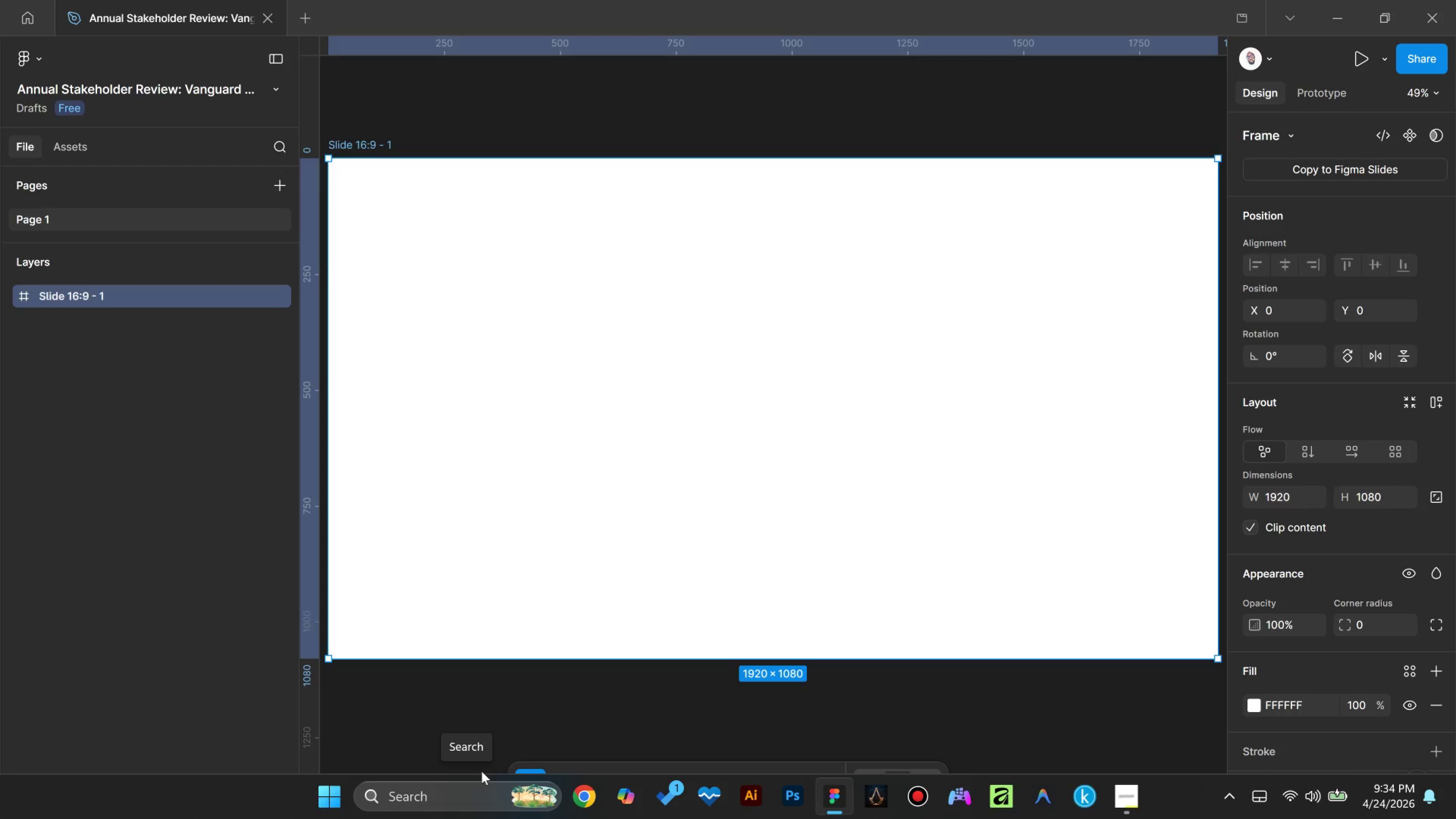 
mouse_move([515, 779])
 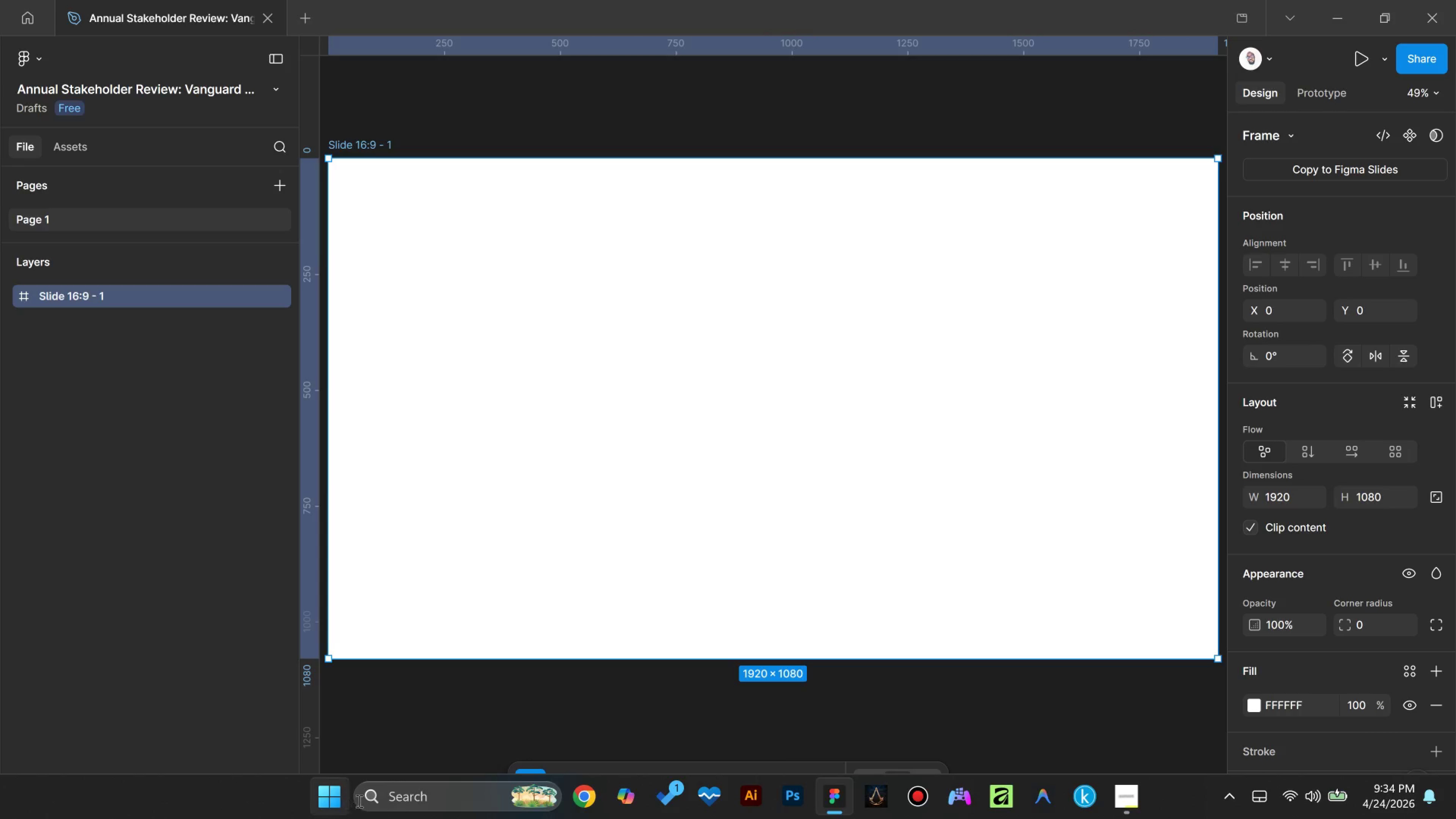 
wait(5.01)
 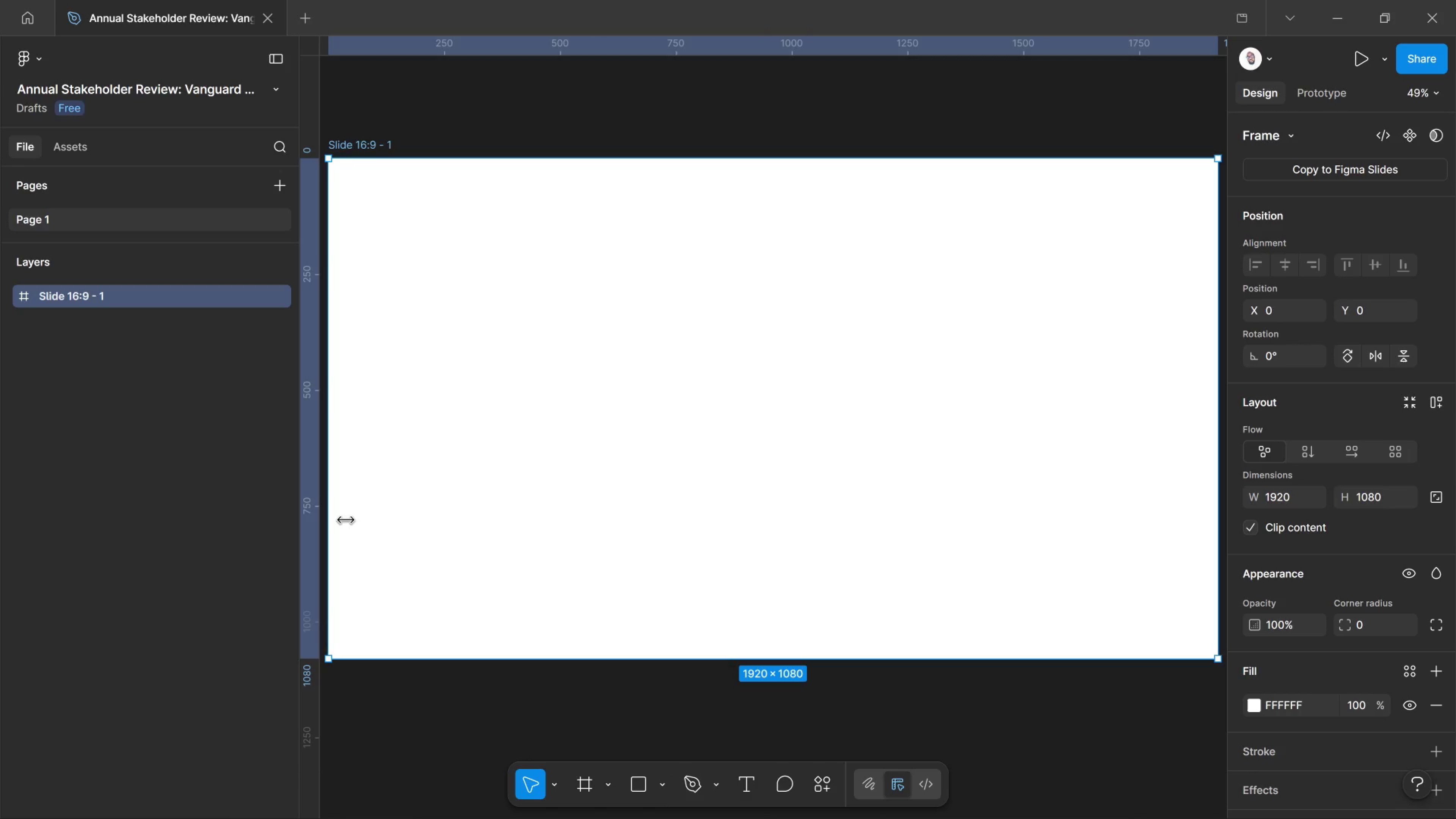 
key(Meta+MetaLeft)
 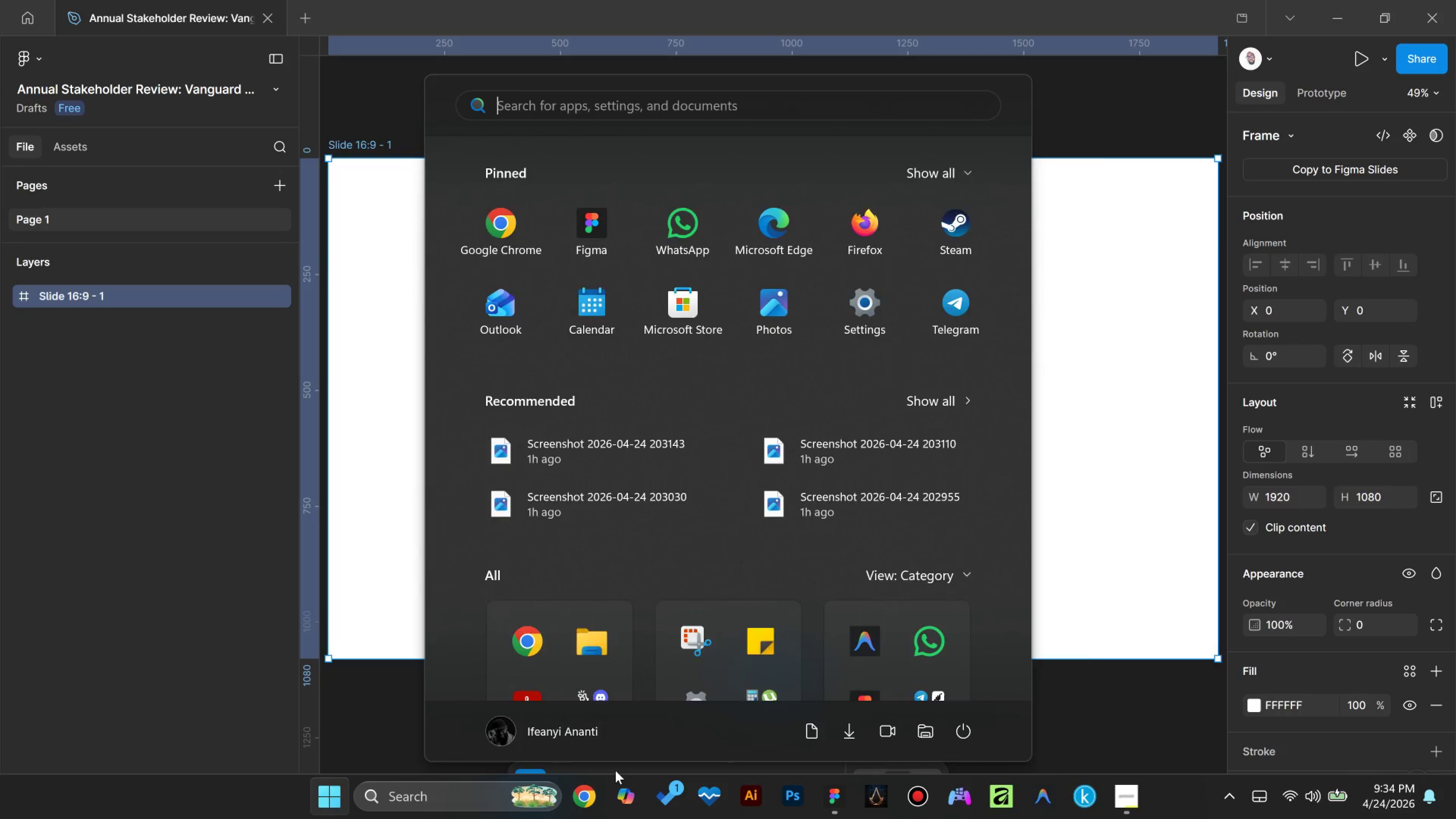 
type(fi)
 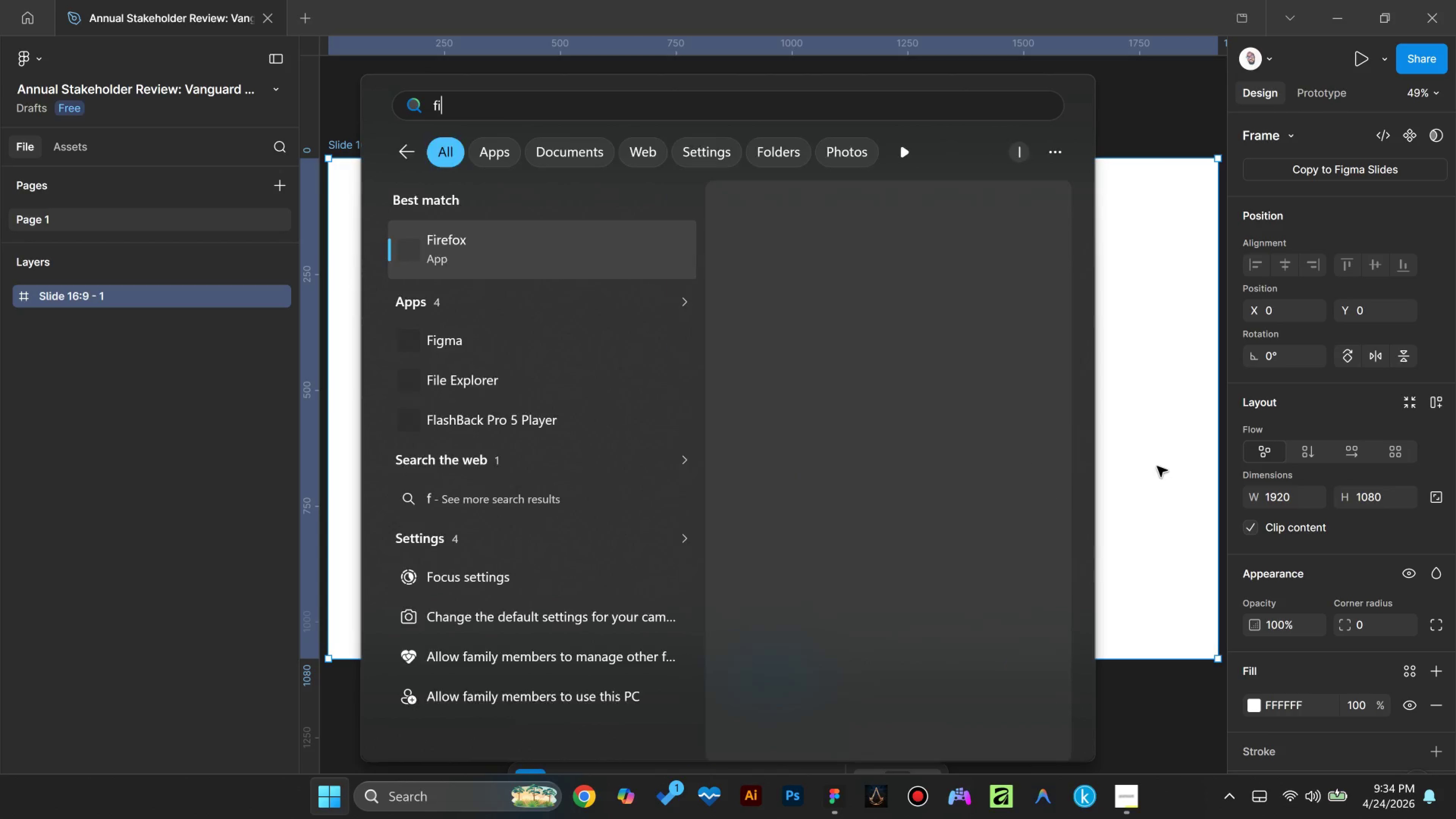 
left_click([1175, 440])
 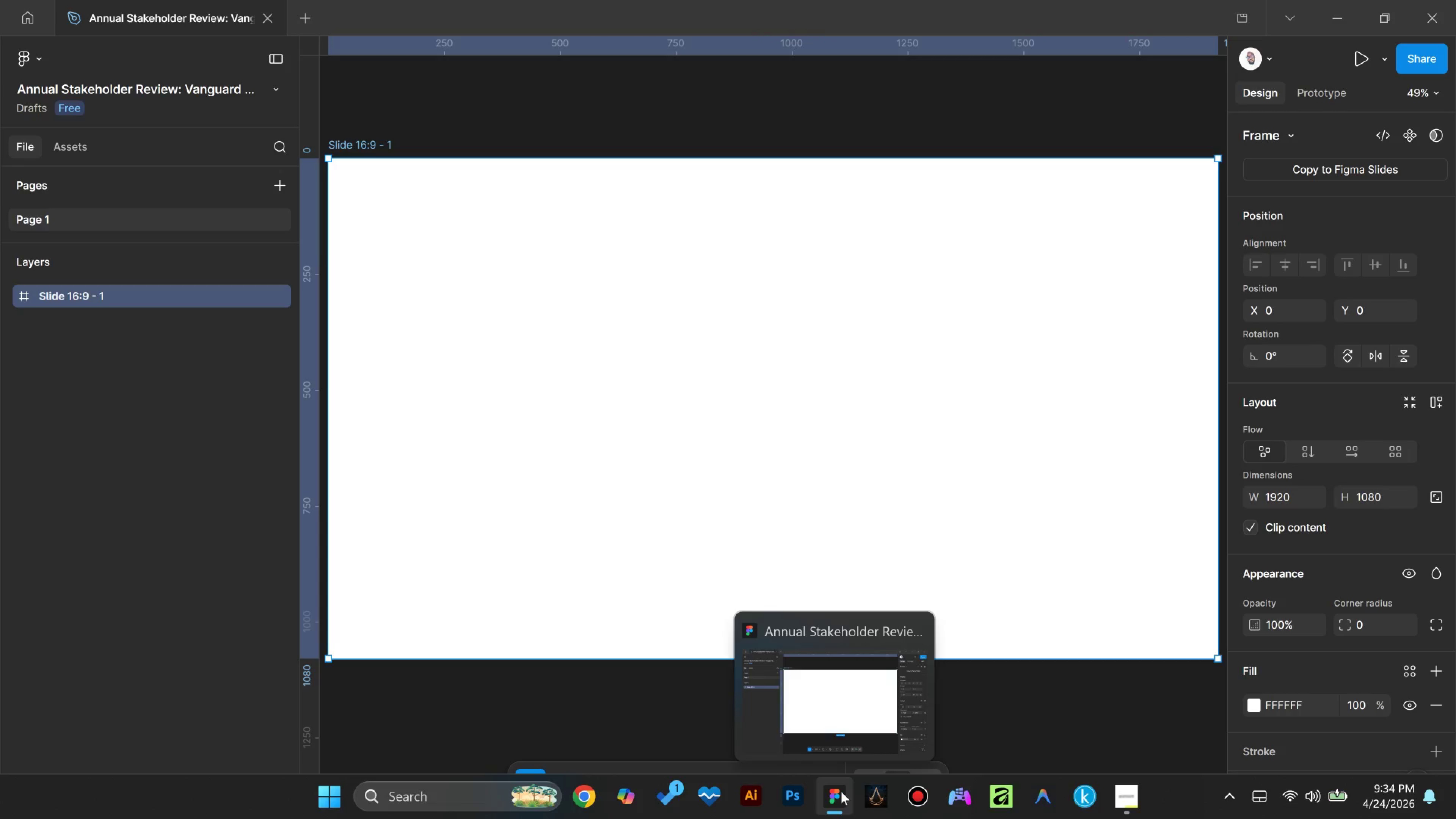 
wait(33.3)
 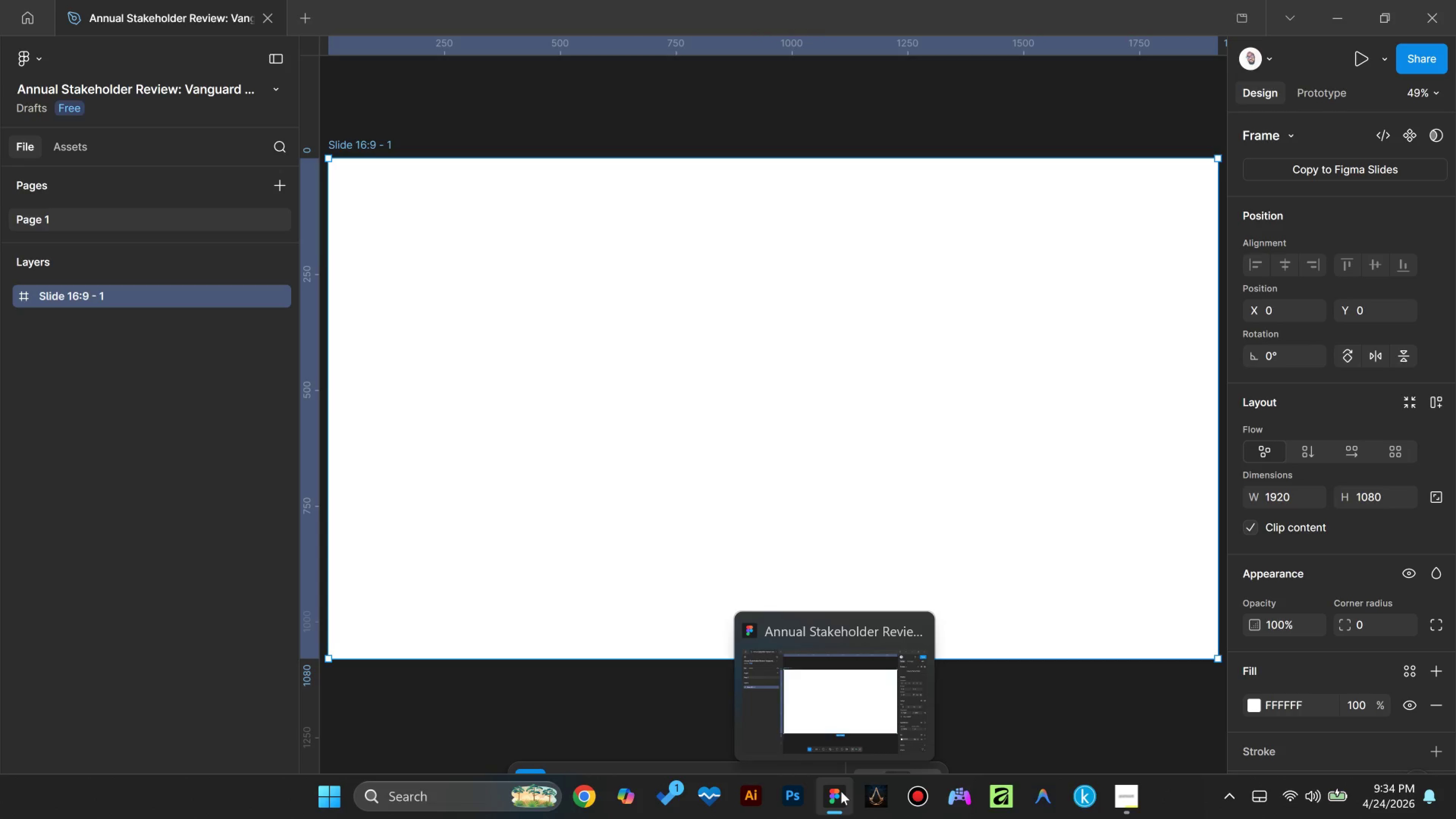 
scroll: coordinate [256, 300], scroll_direction: up, amount: 3.0
 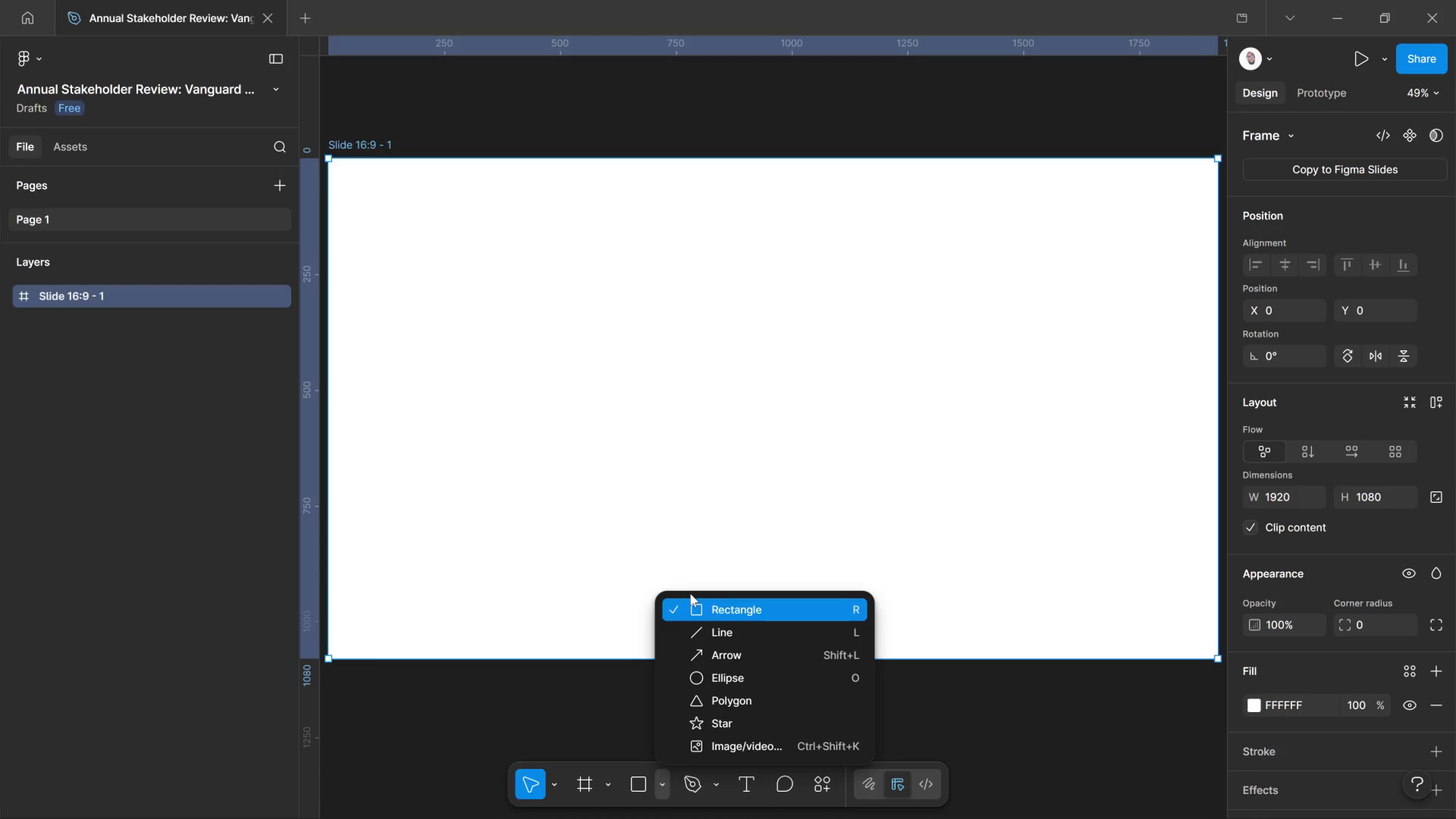 
left_click([715, 613])
 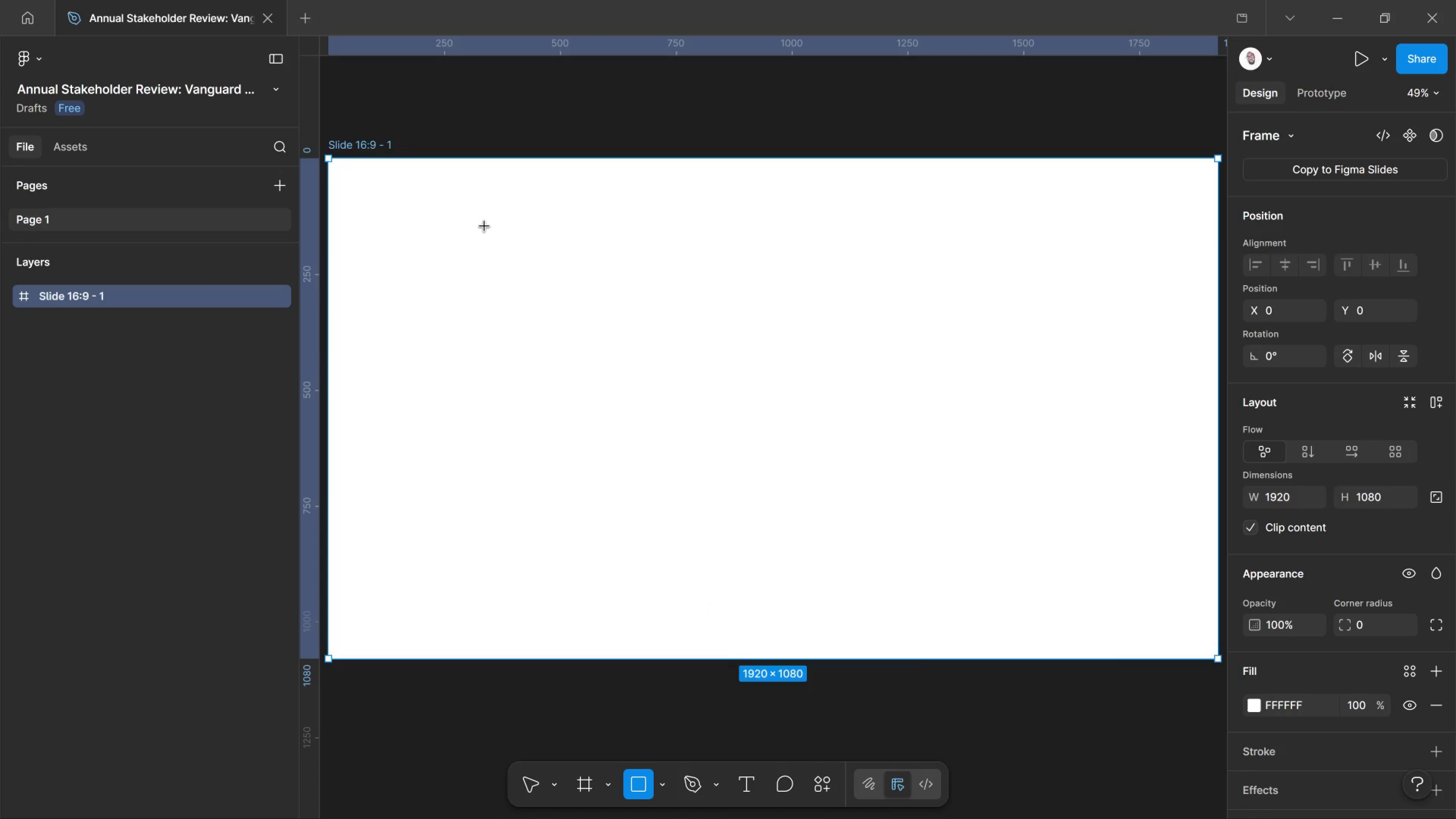 
left_click_drag(start_coordinate=[486, 223], to_coordinate=[635, 302])
 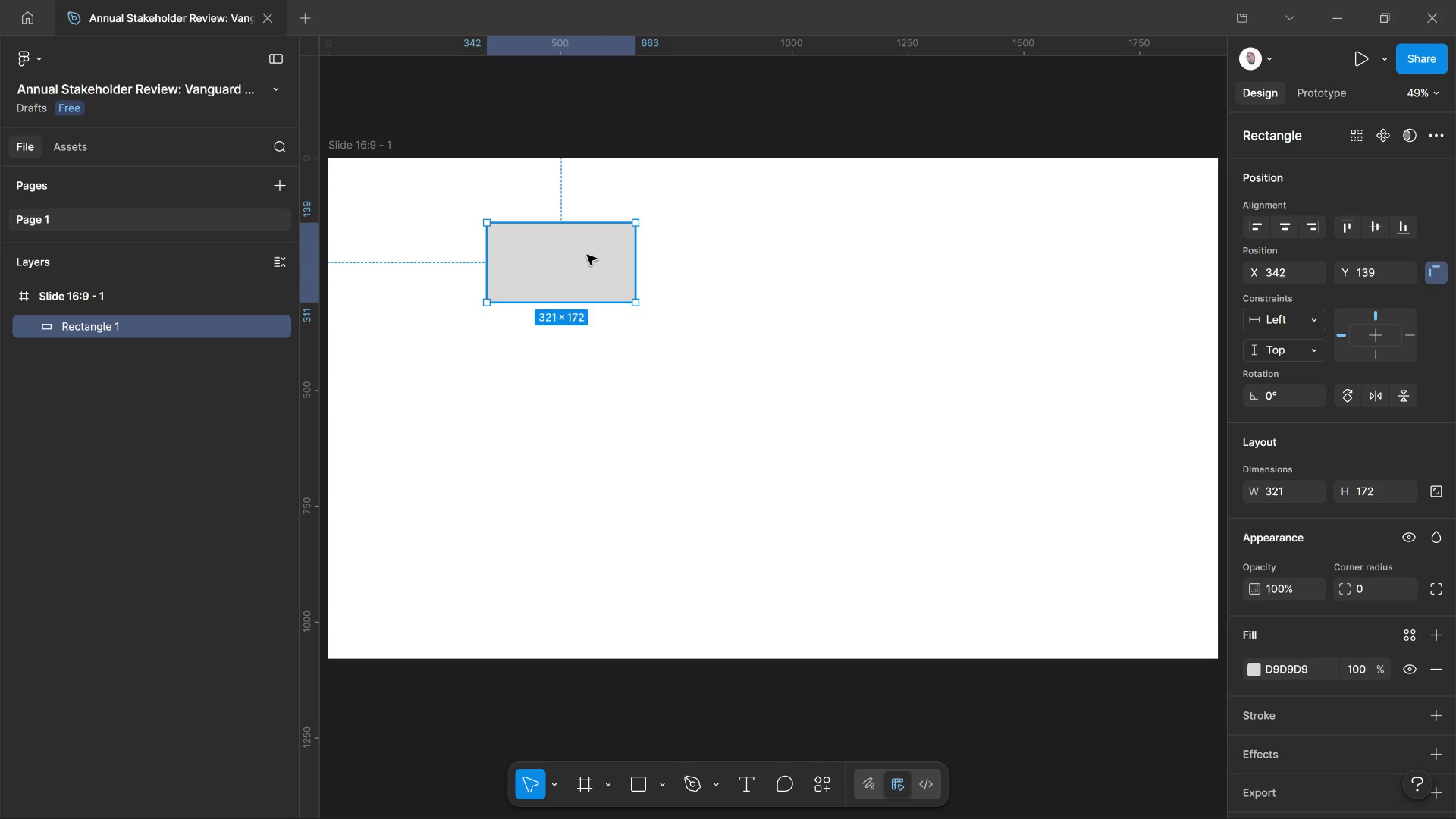 
left_click([587, 255])
 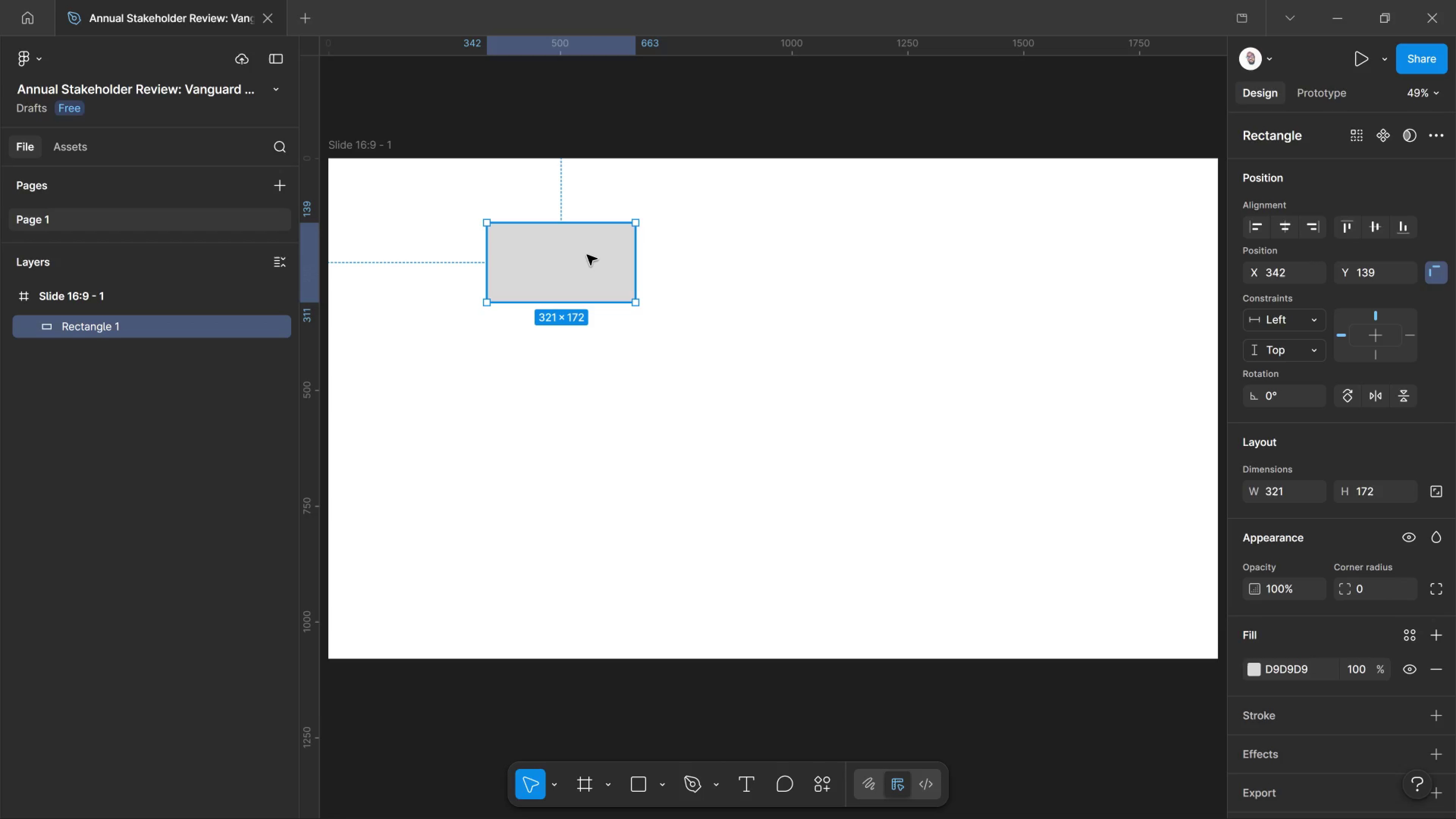 
wait(5.92)
 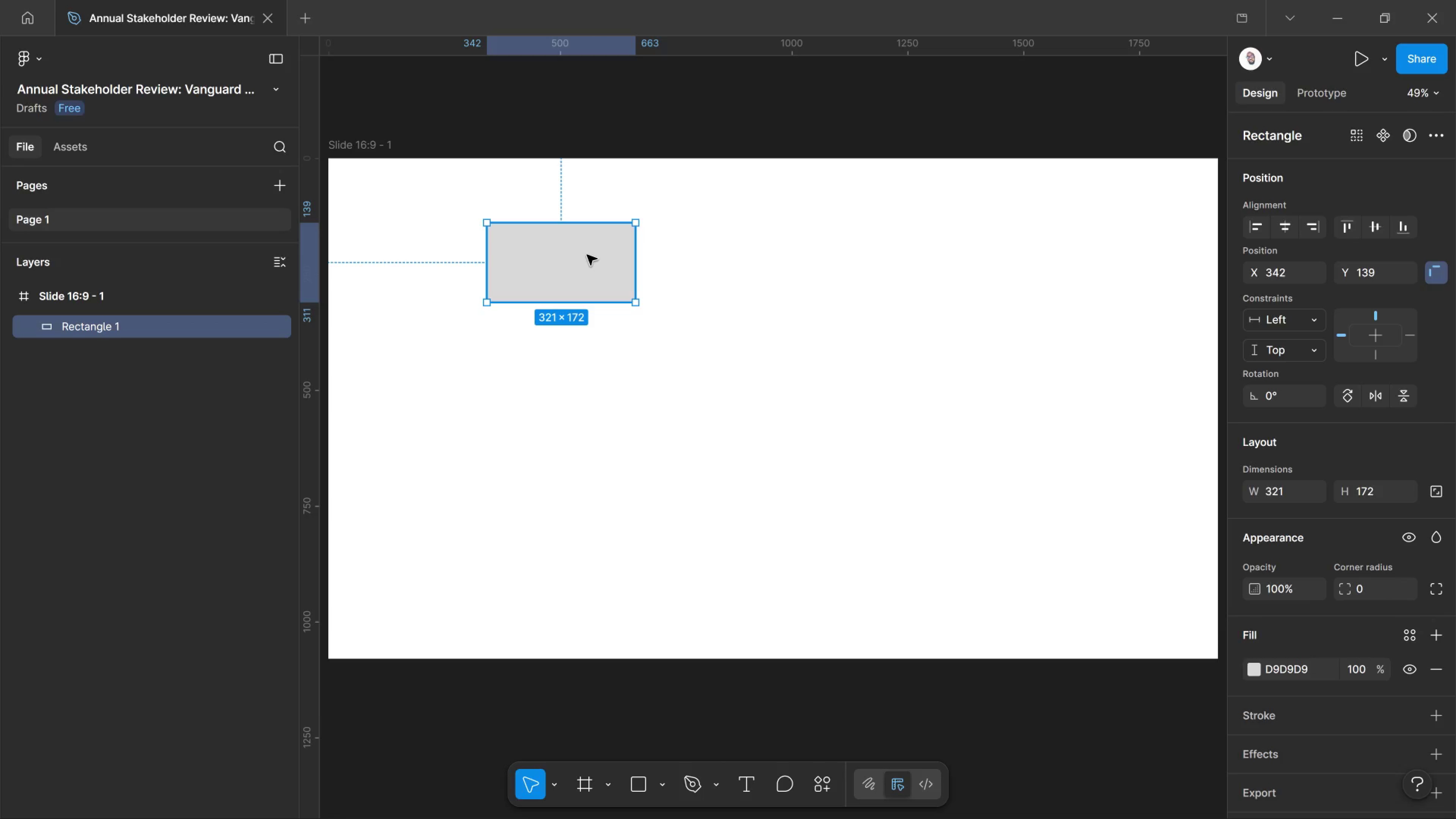 
left_click([1301, 669])
 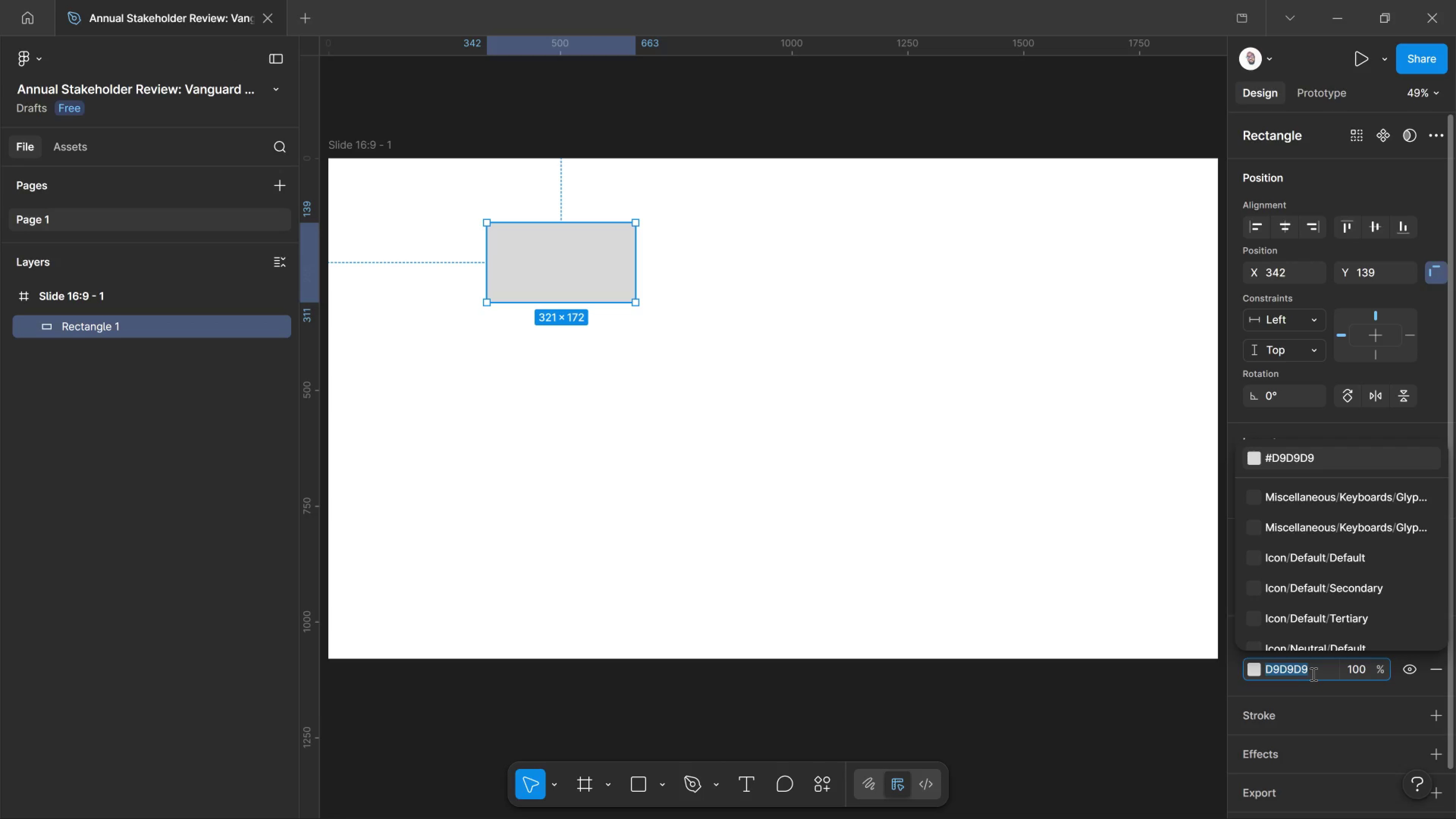 
type(0b1a2d)
 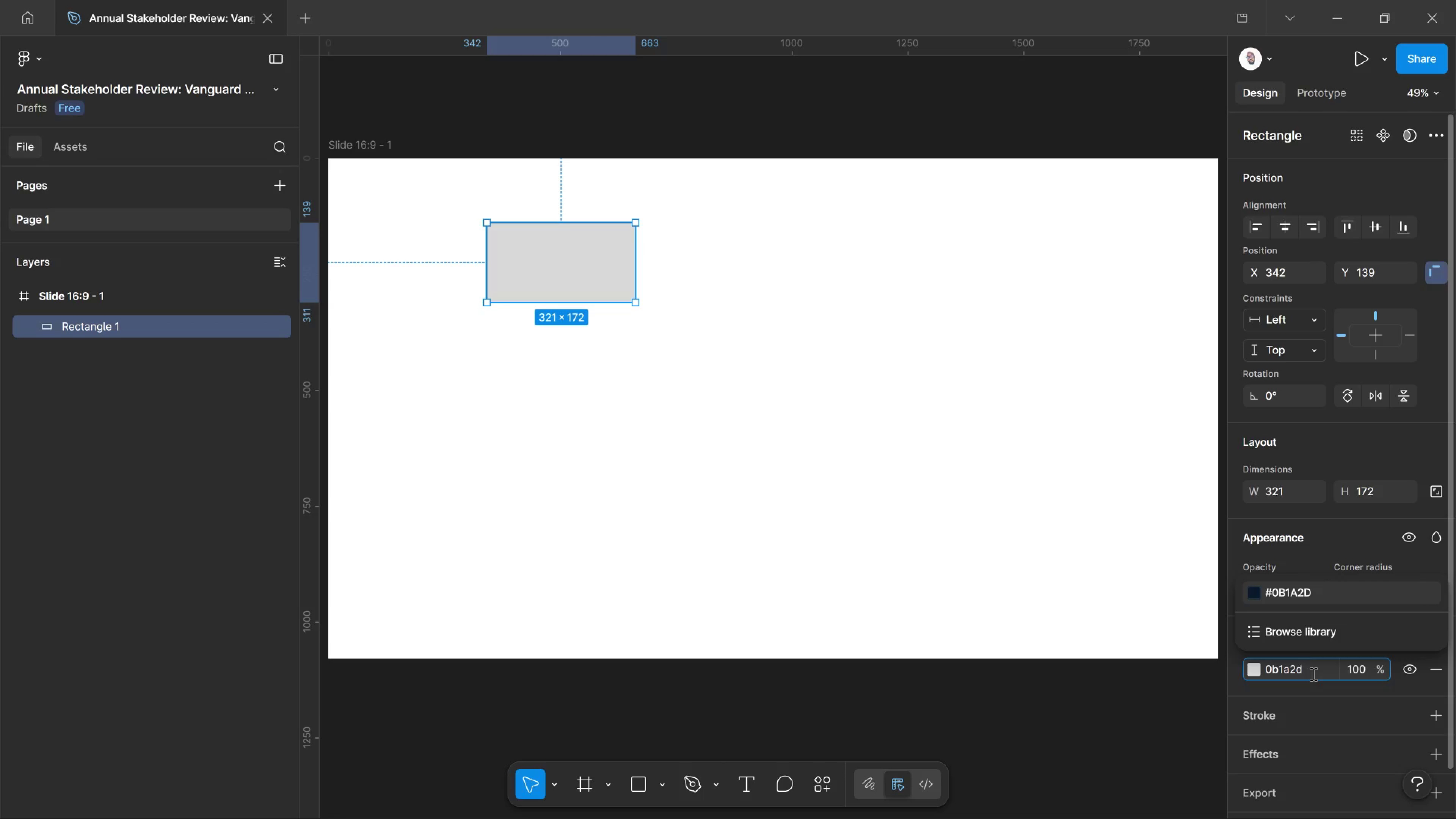 
key(Enter)
 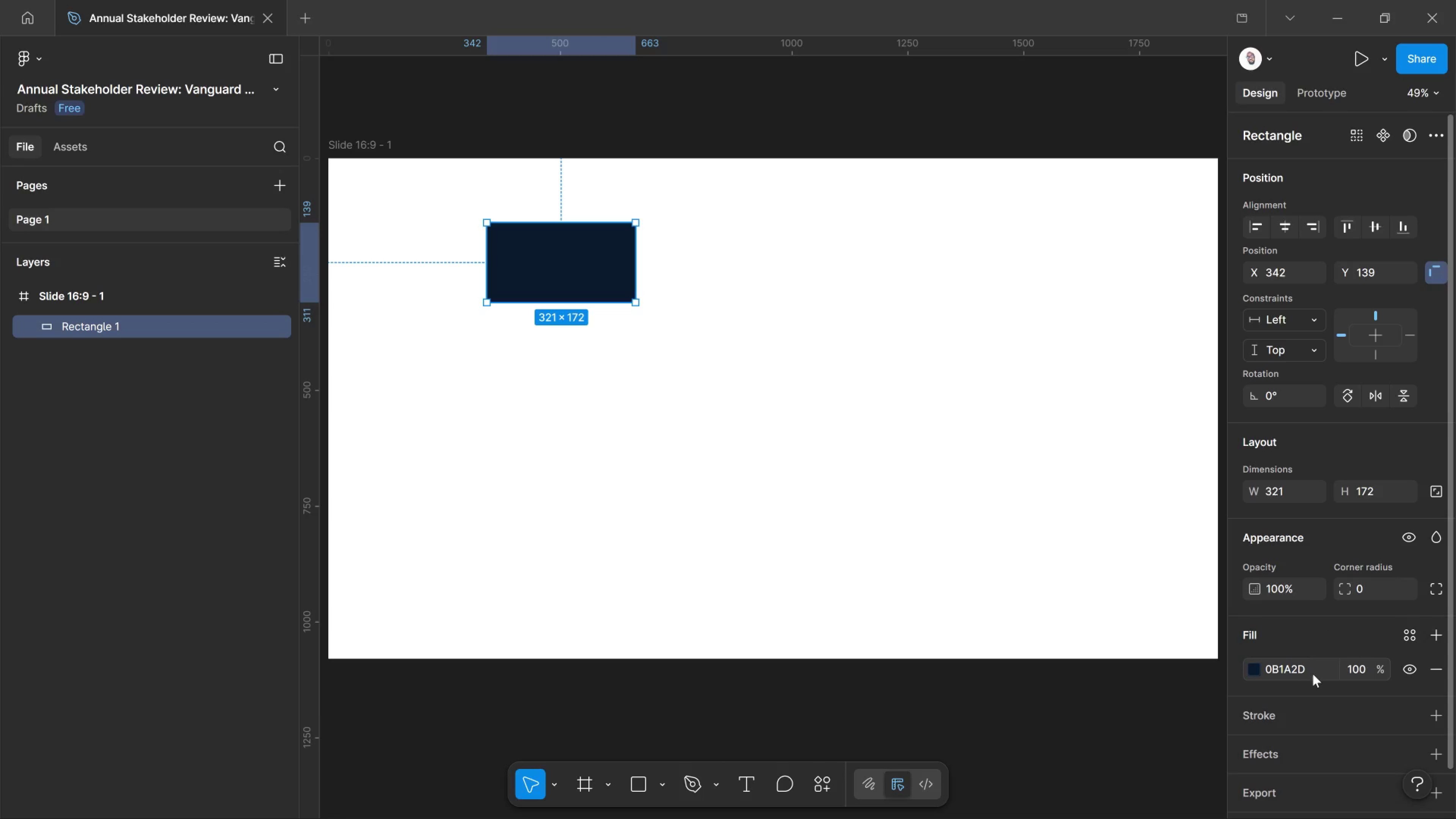 
wait(7.56)
 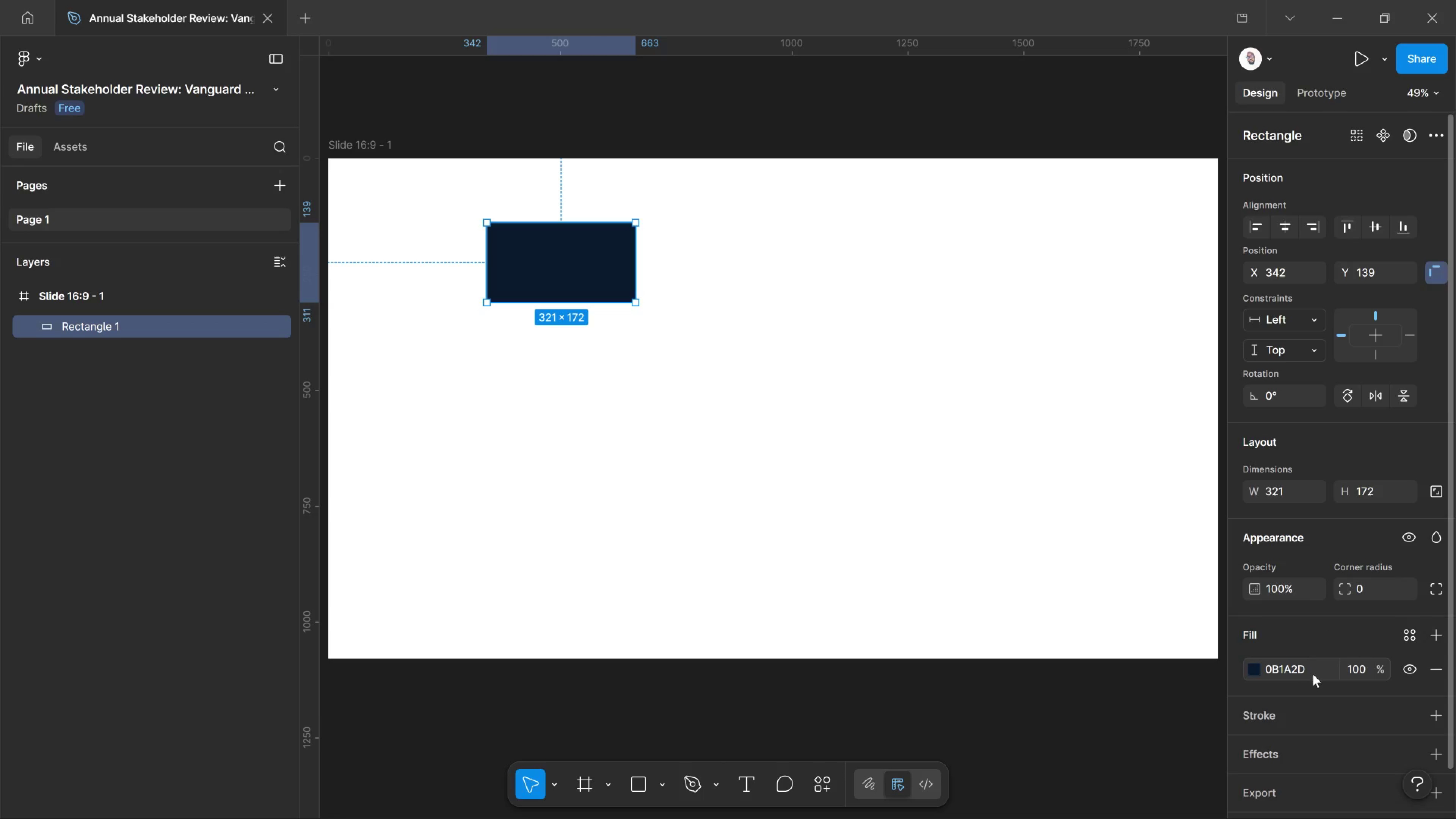 
hold_key(key=AltLeft, duration=2.05)
left_click_drag(start_coordinate=[568, 273], to_coordinate=[772, 278])
 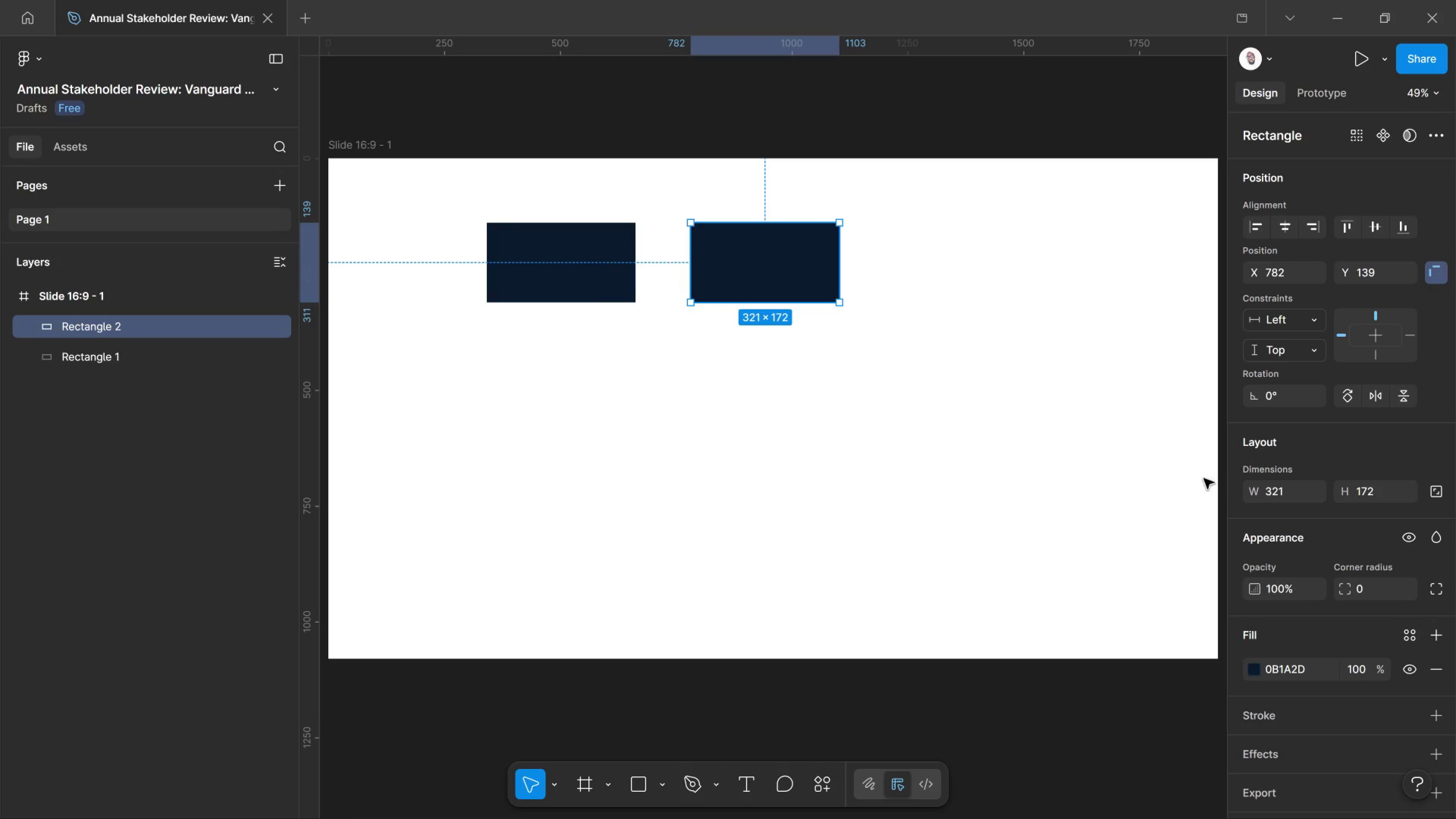 
hold_key(key=ShiftLeft, duration=0.92)
 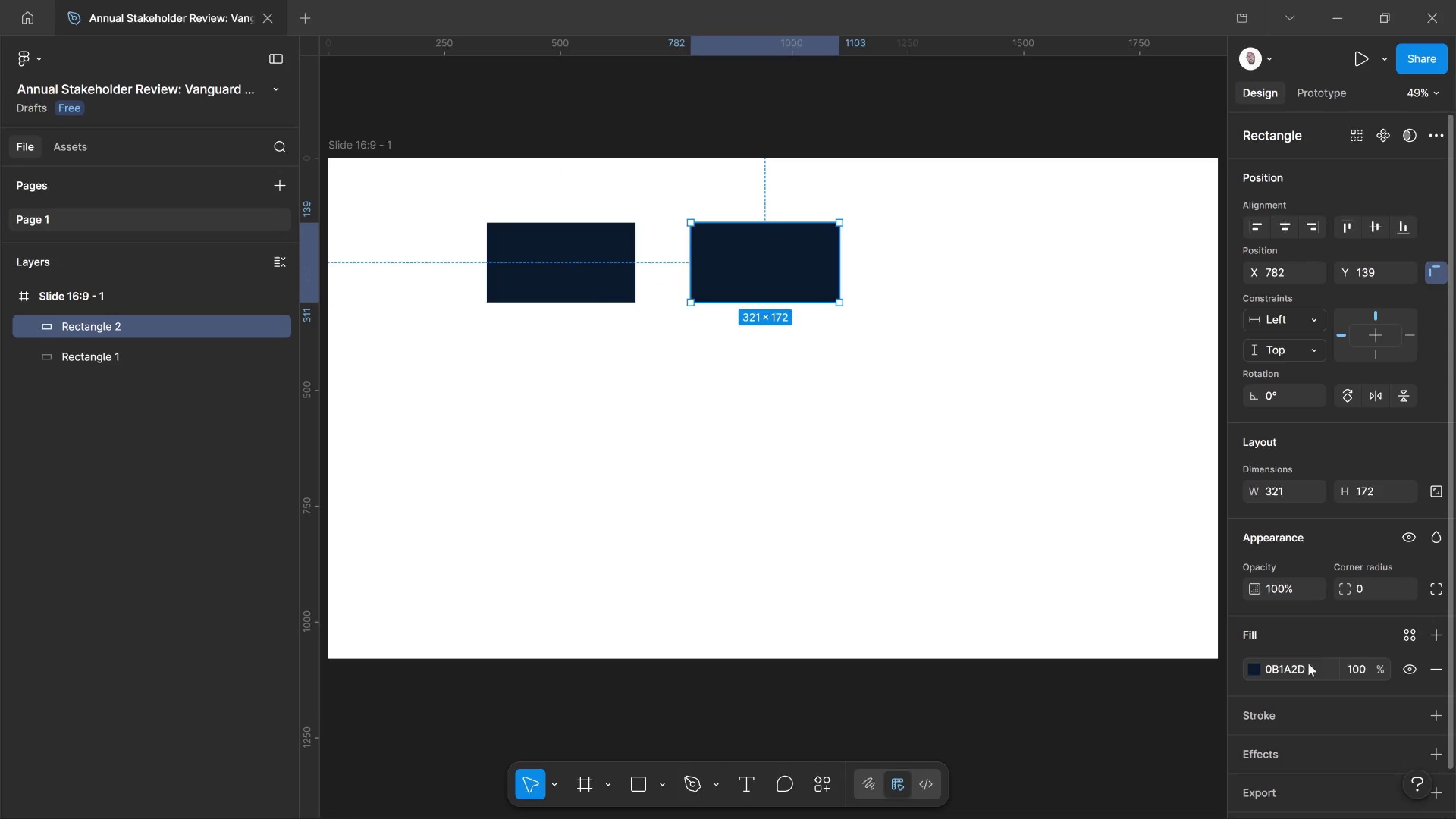 
left_click([1287, 673])
 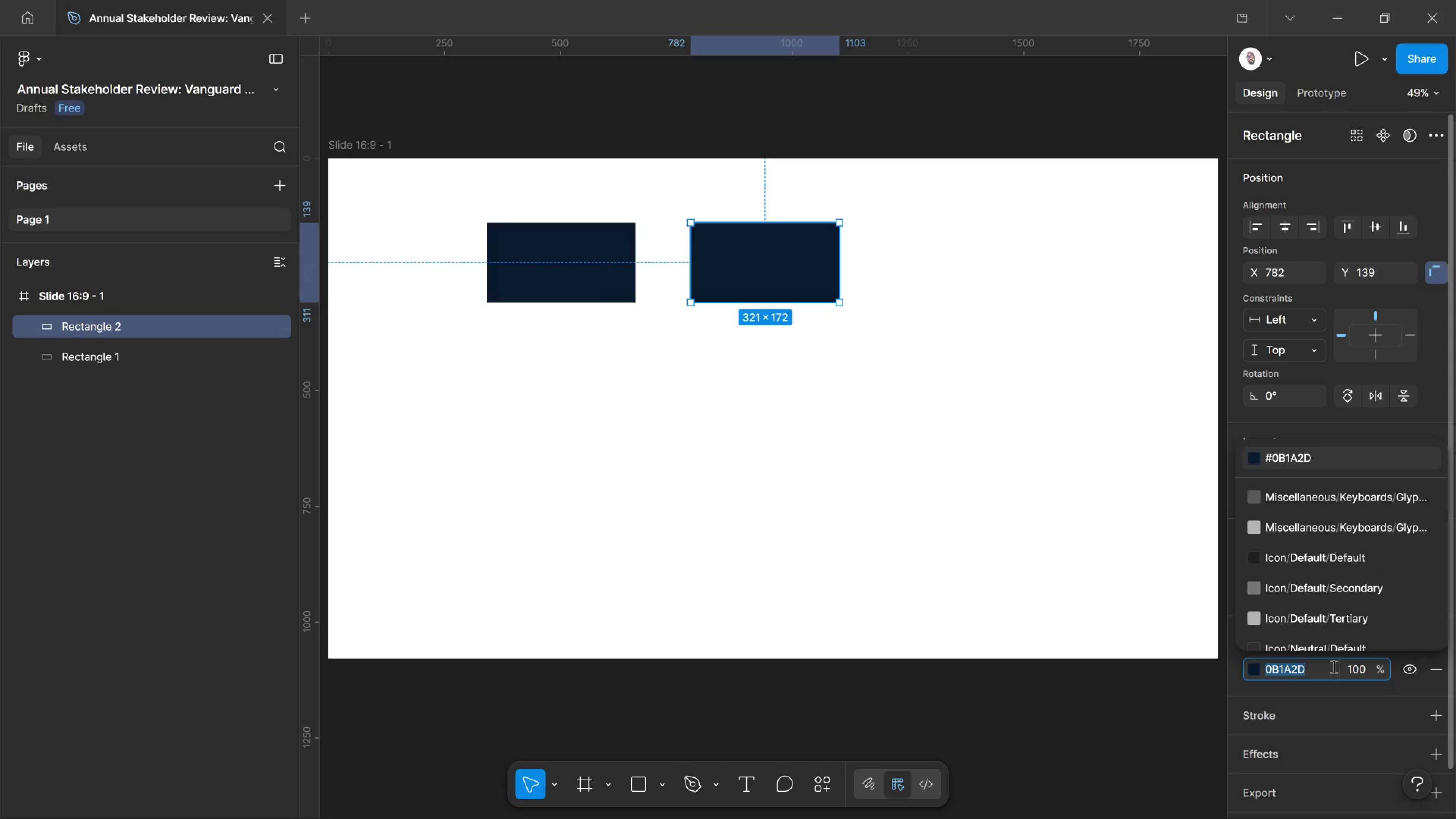 
type(f4)
 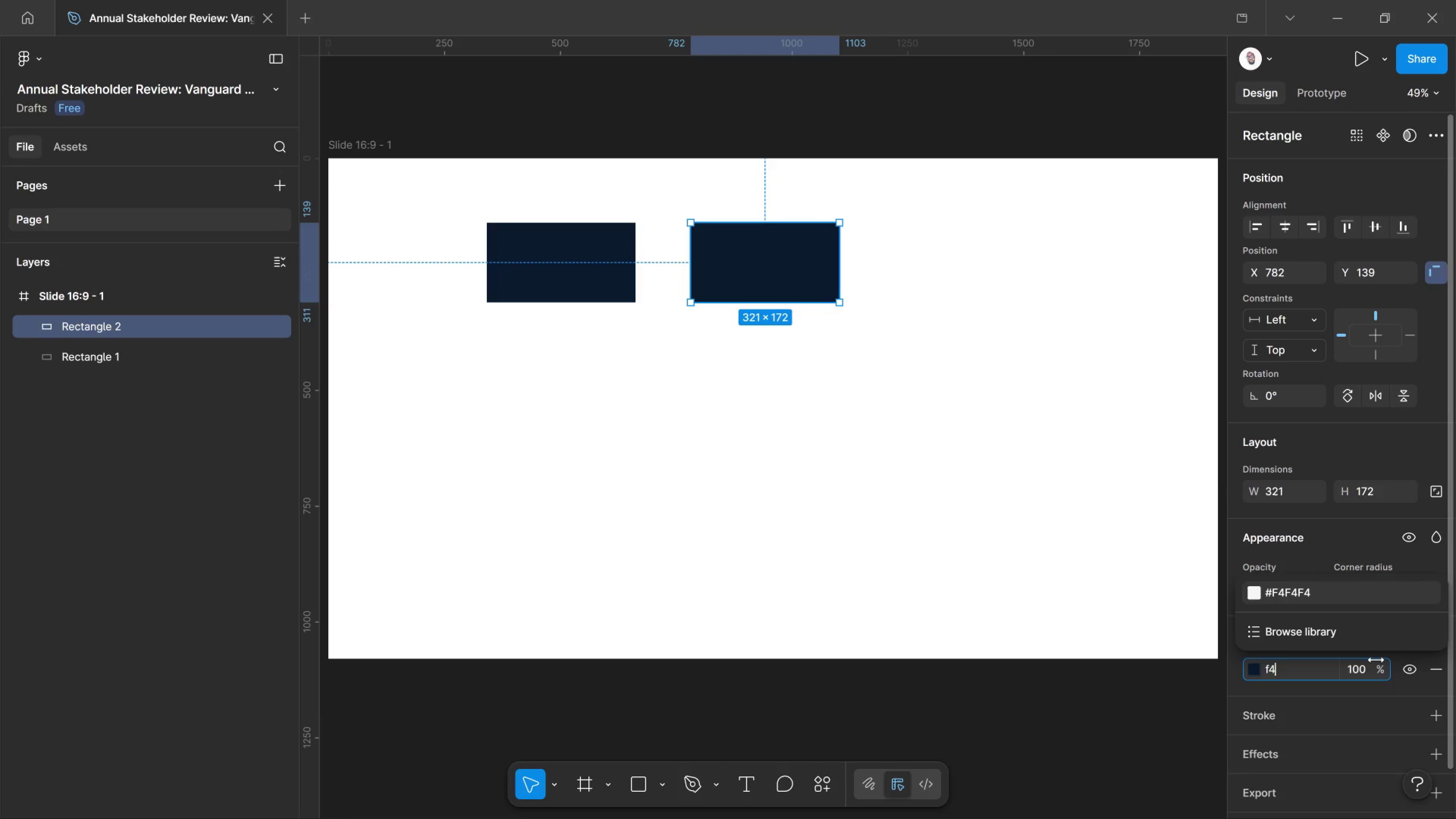 
type(eed6)
 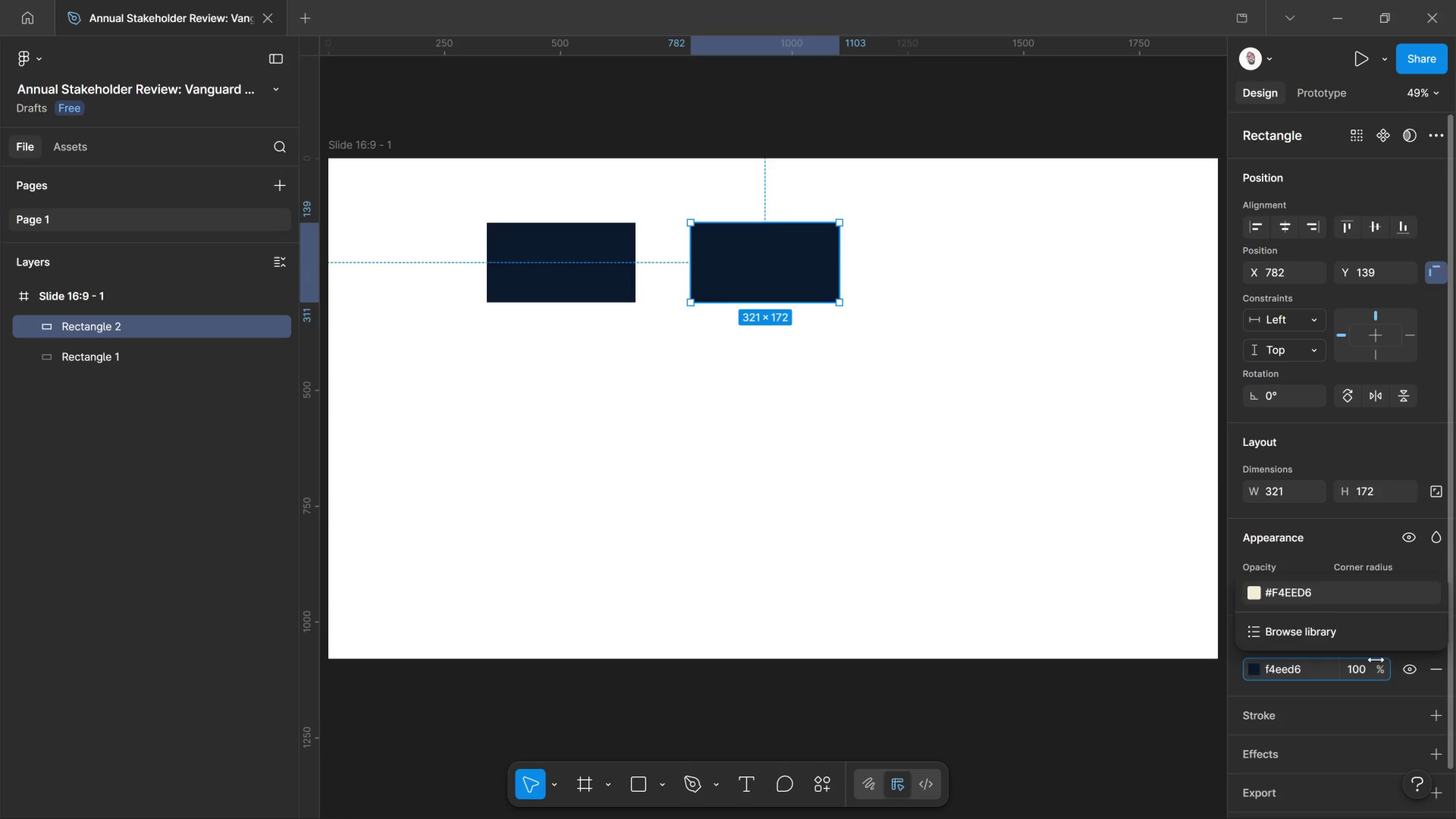 
key(Enter)
 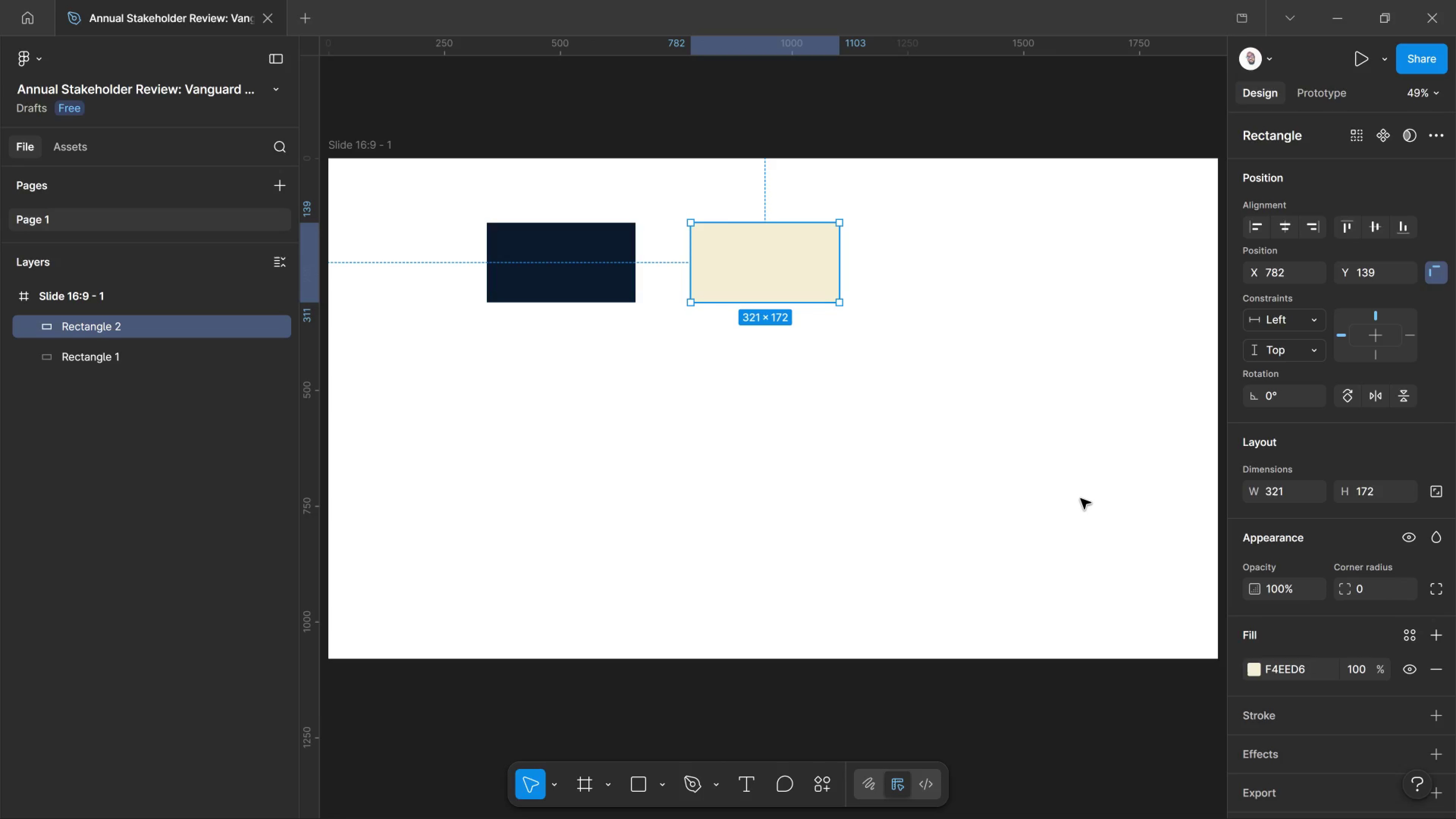 
wait(16.0)
 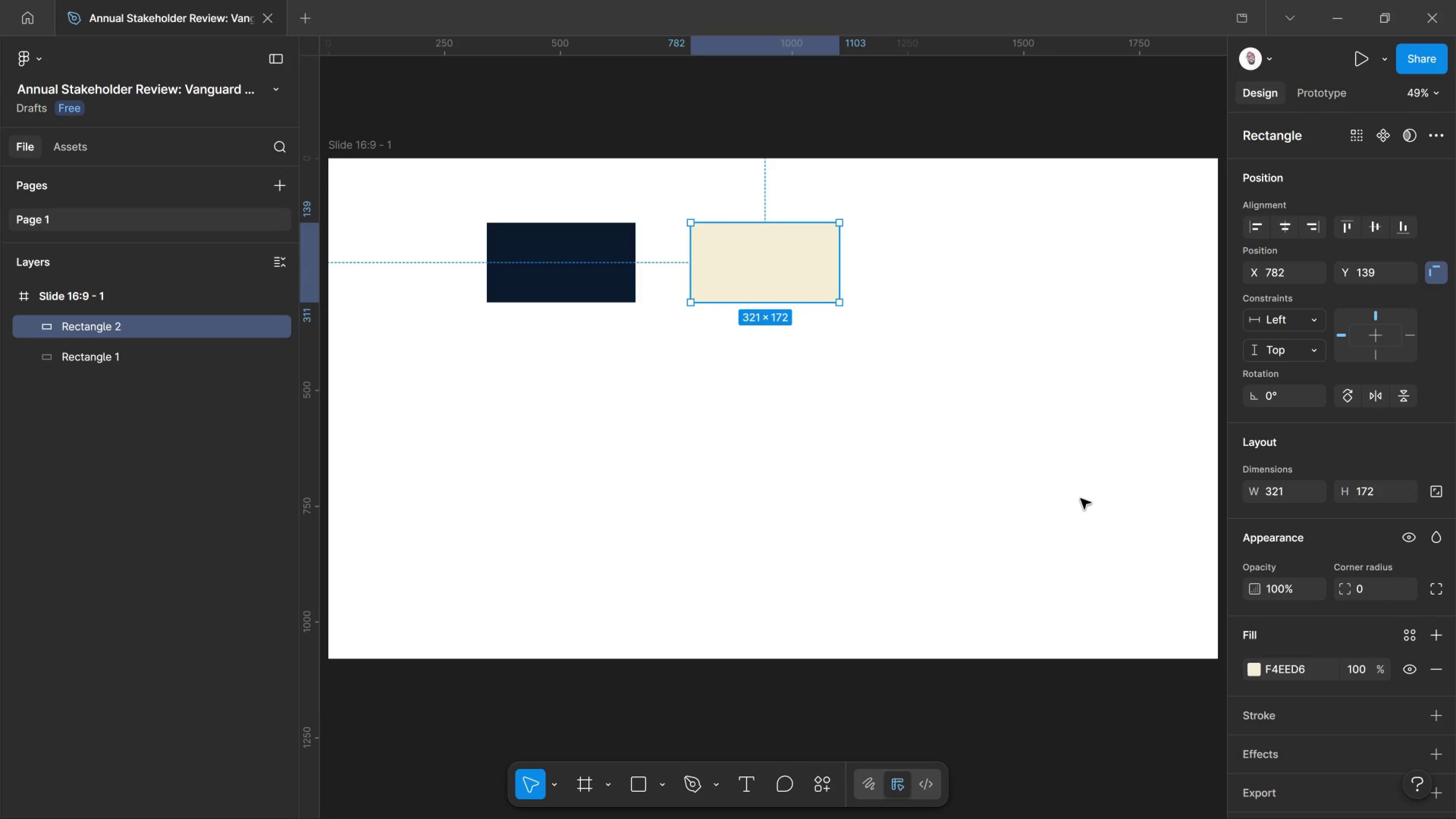 
left_click_drag(start_coordinate=[760, 275], to_coordinate=[952, 276])
 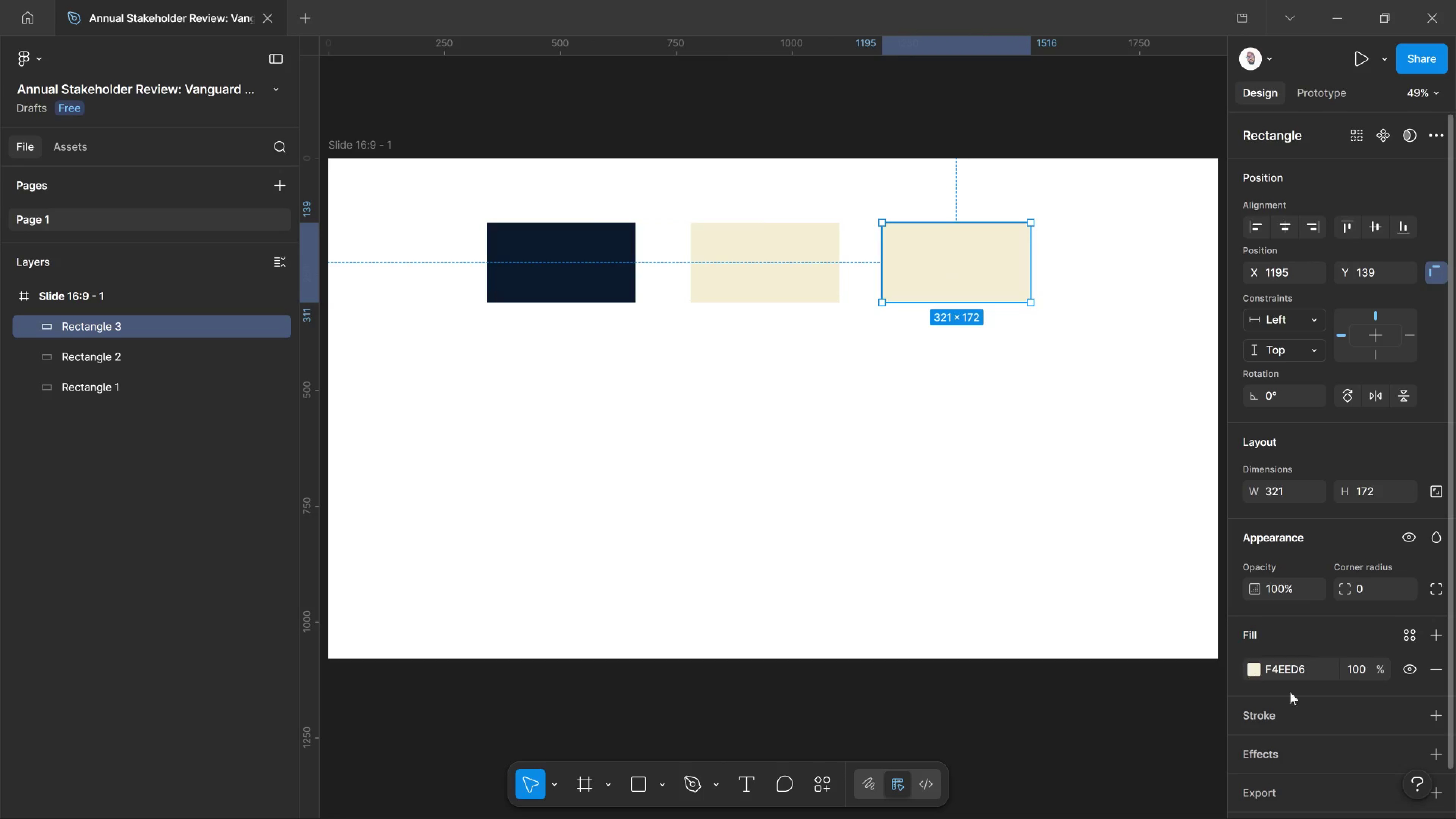 
hold_key(key=AltLeft, duration=1.53)
 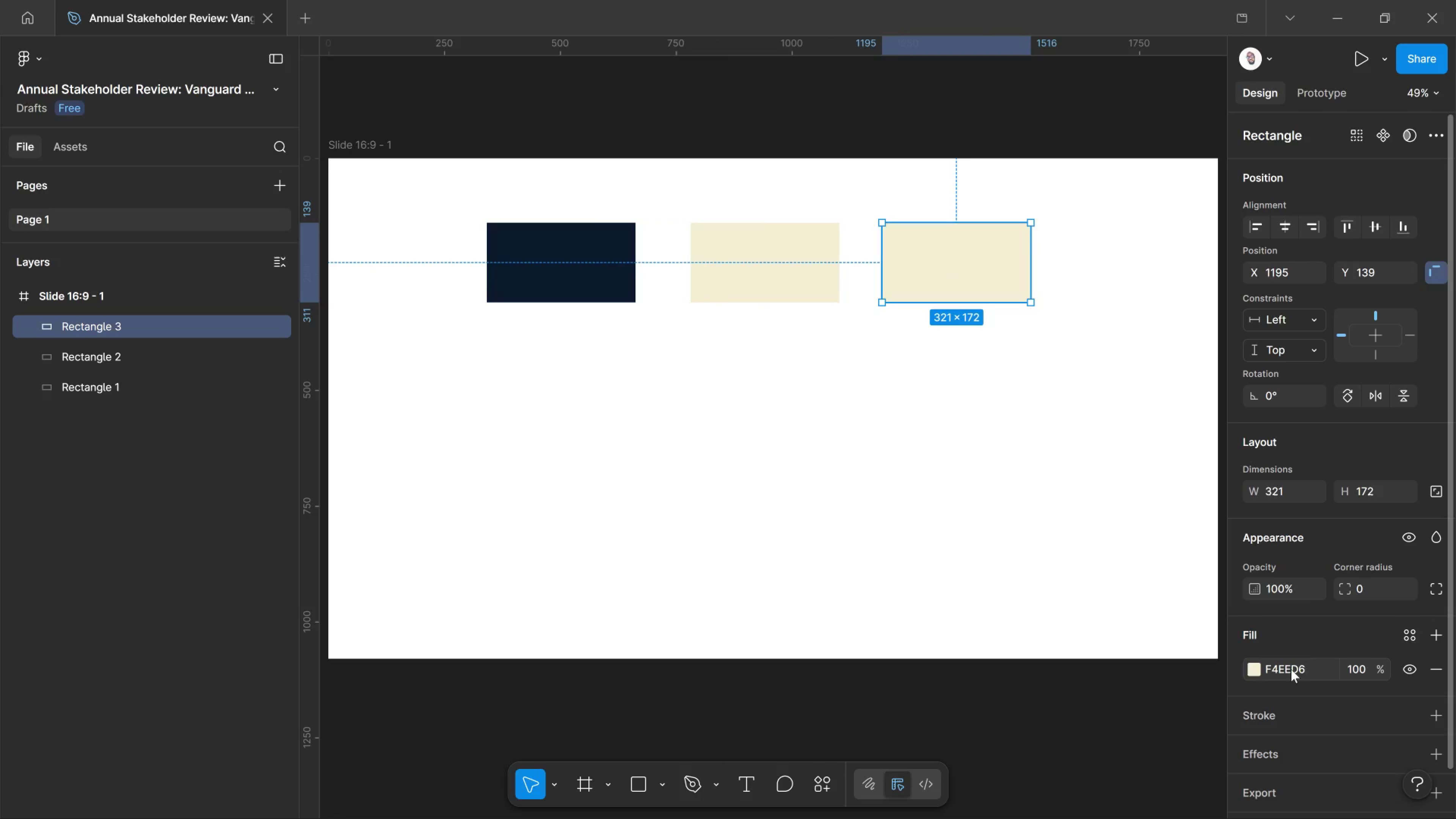 
hold_key(key=ShiftLeft, duration=0.64)
 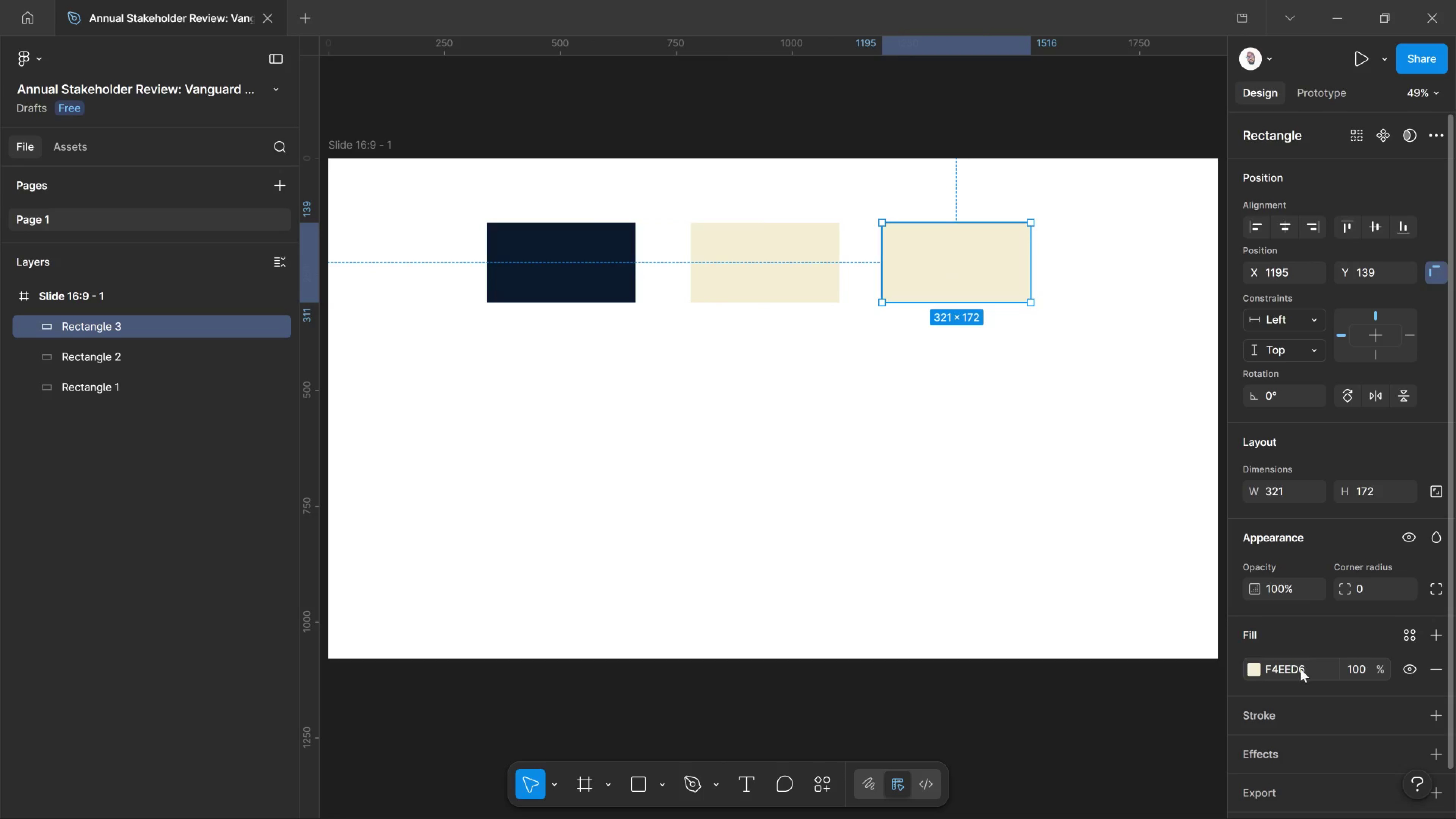 
left_click_drag(start_coordinate=[1296, 668], to_coordinate=[1301, 669])
 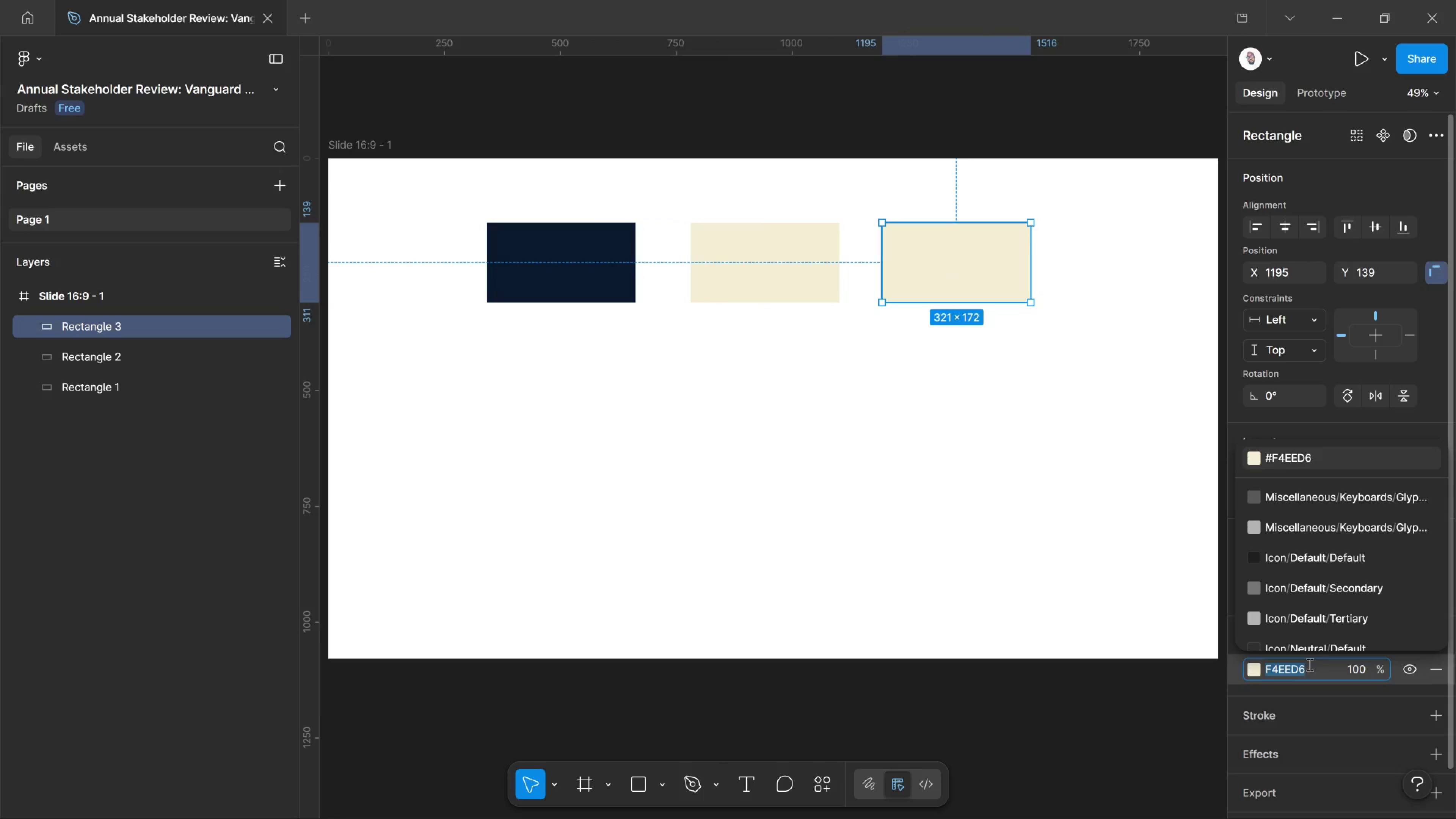 
type(e3)
 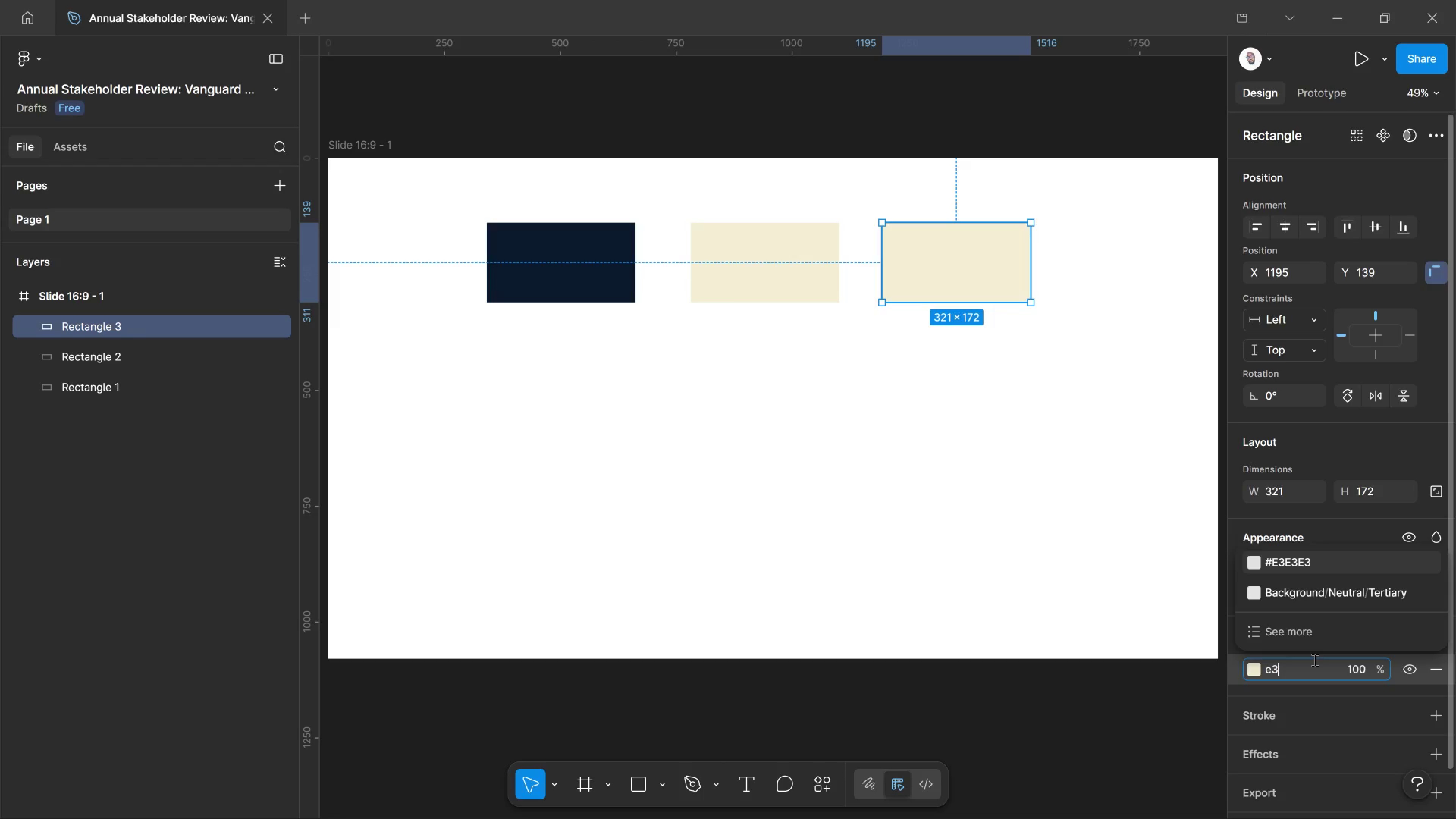 
type(db)
 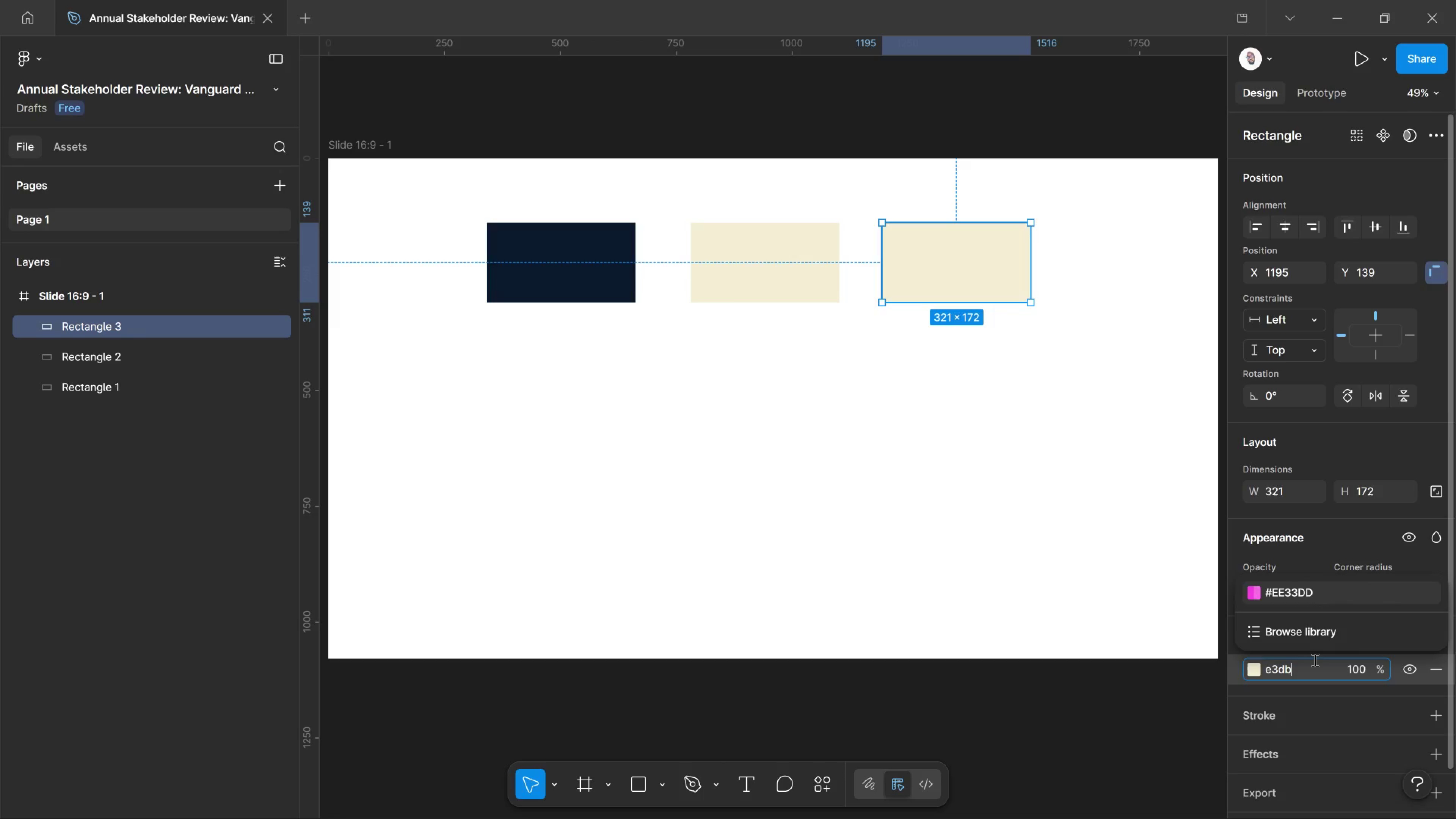 
type(c6)
 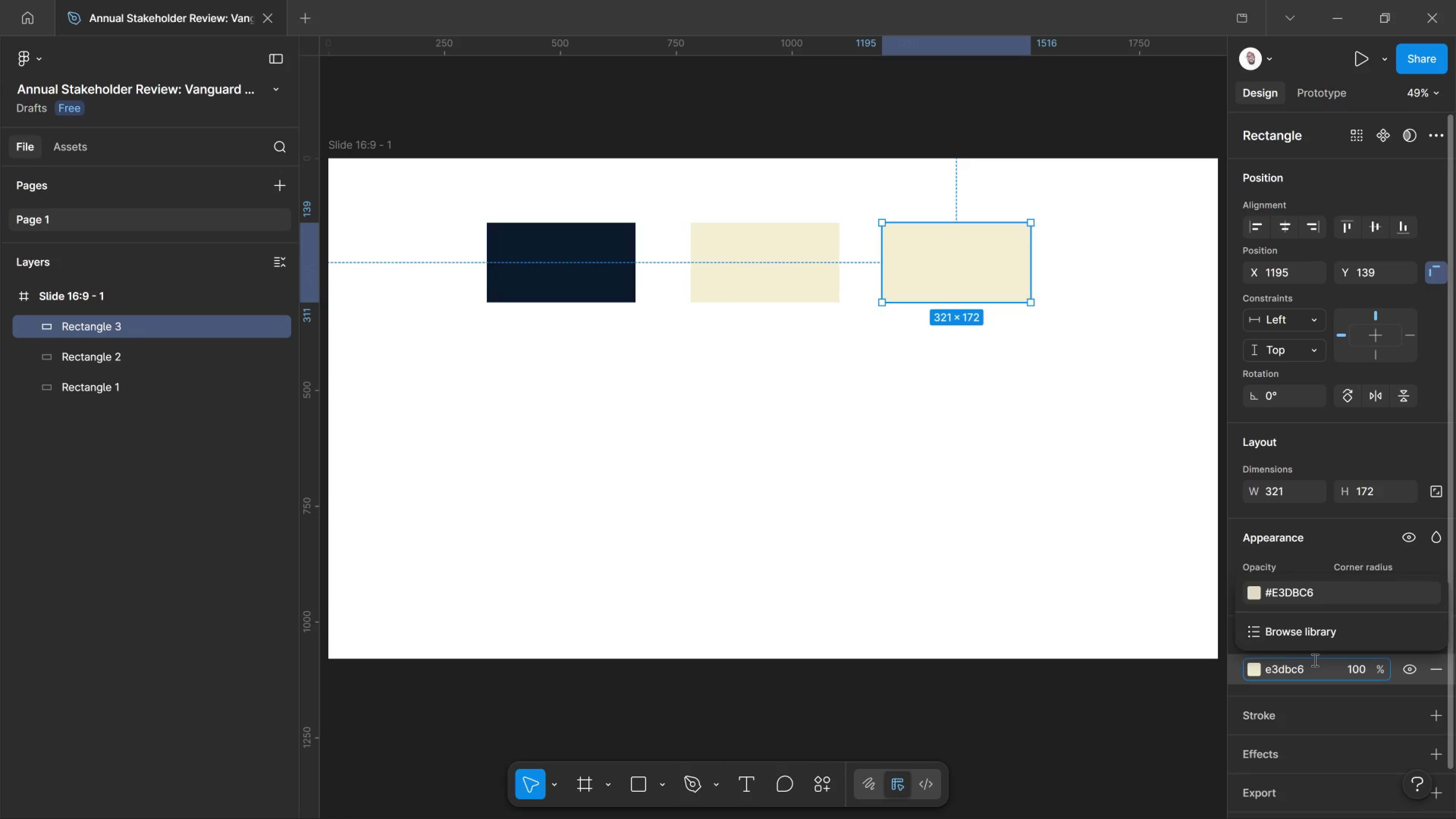 
key(Enter)
 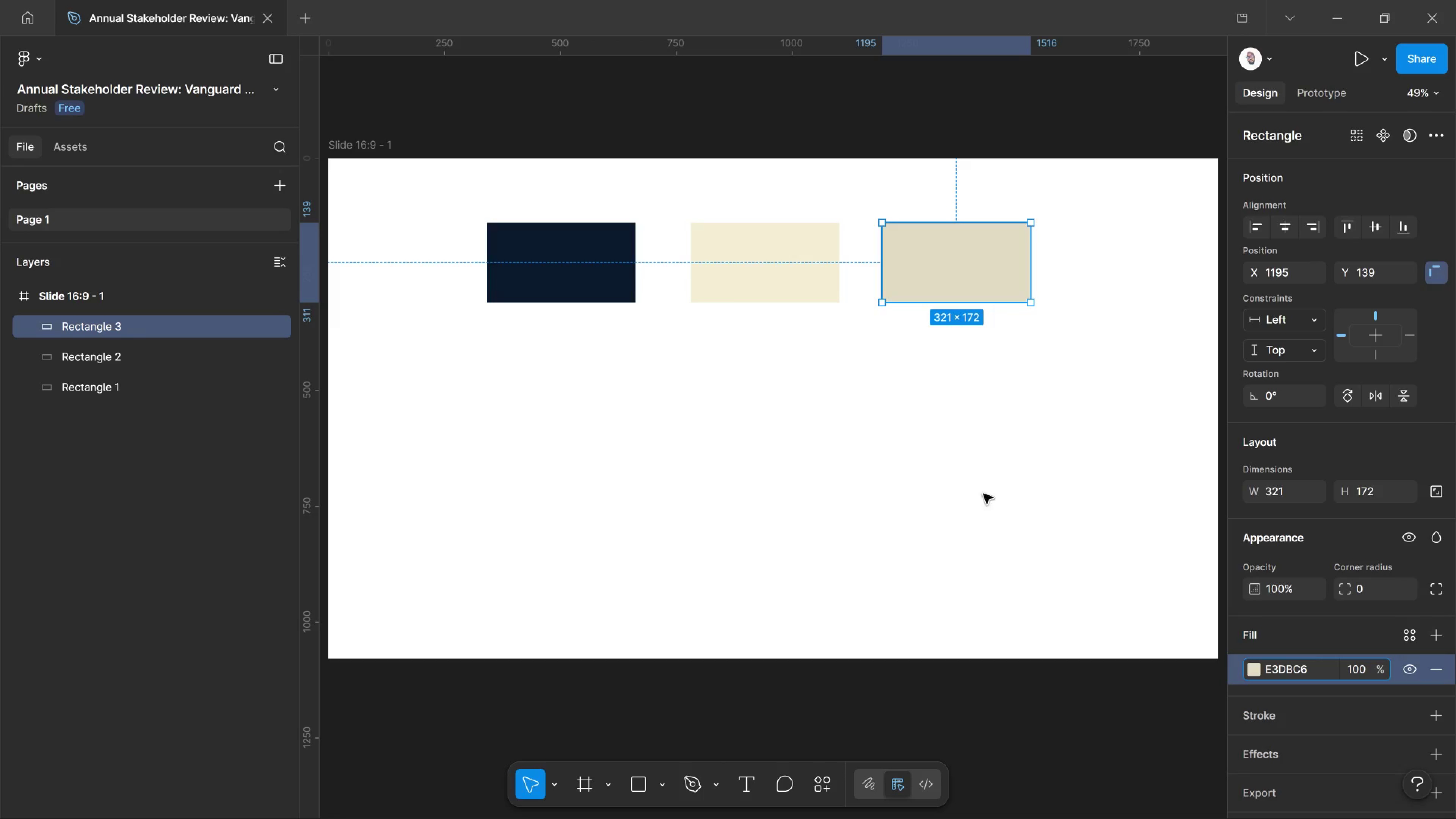 
left_click([969, 483])
 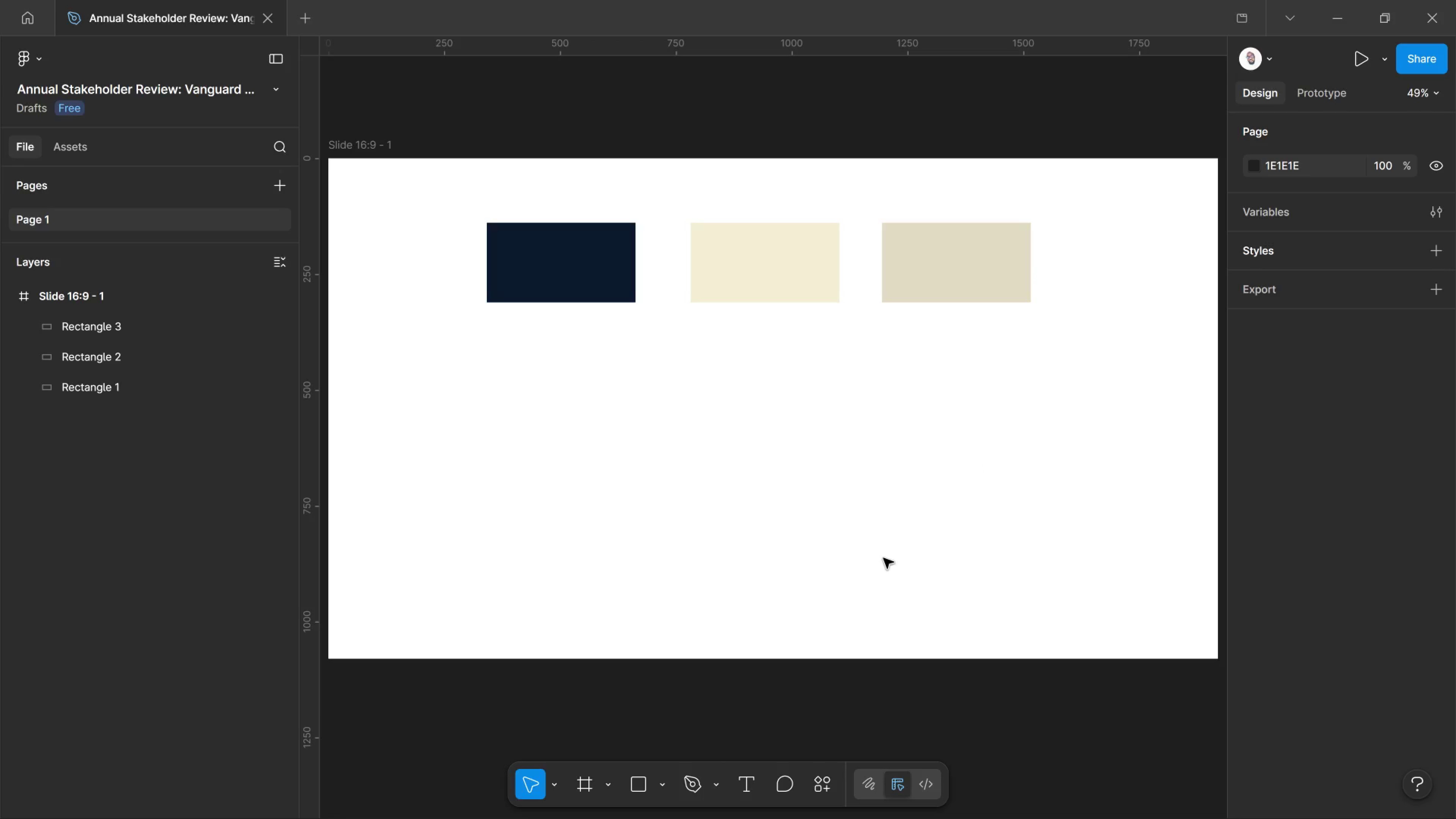 
wait(6.0)
 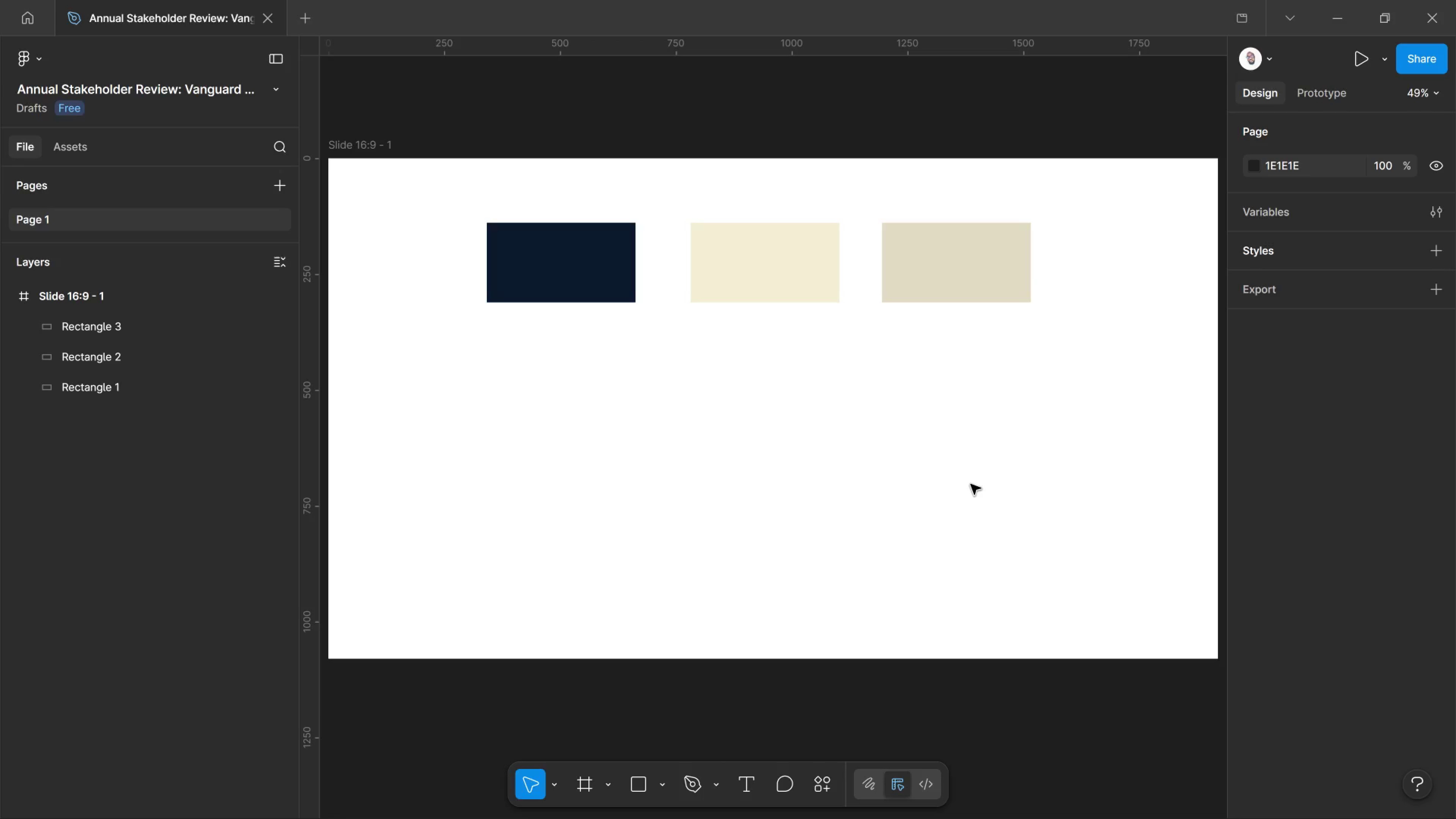 
scroll: coordinate [954, 396], scroll_direction: down, amount: 1.0
 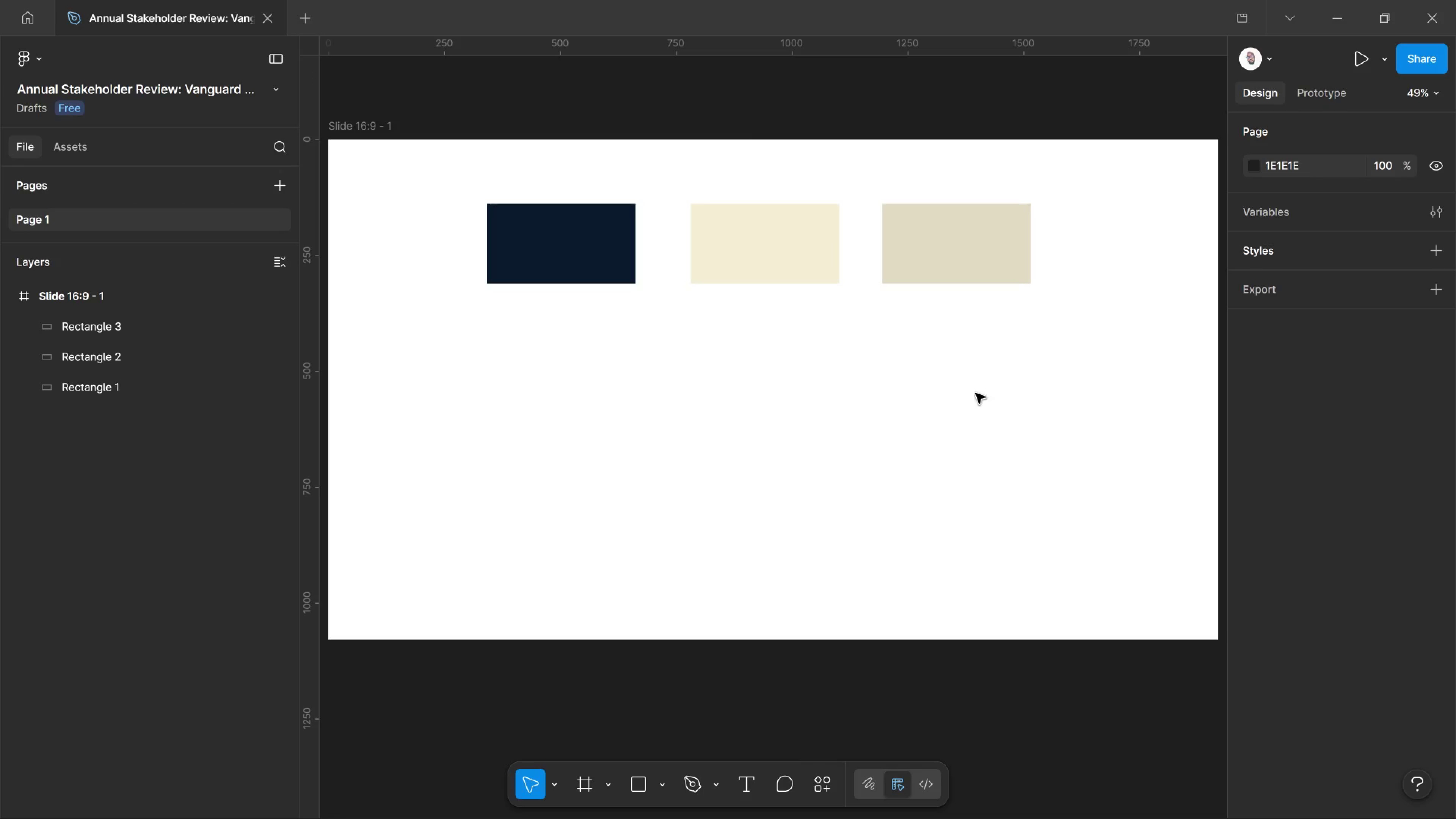 
hold_key(key=AltLeft, duration=0.5)
scroll: coordinate [974, 389], scroll_direction: down, amount: 4.0
 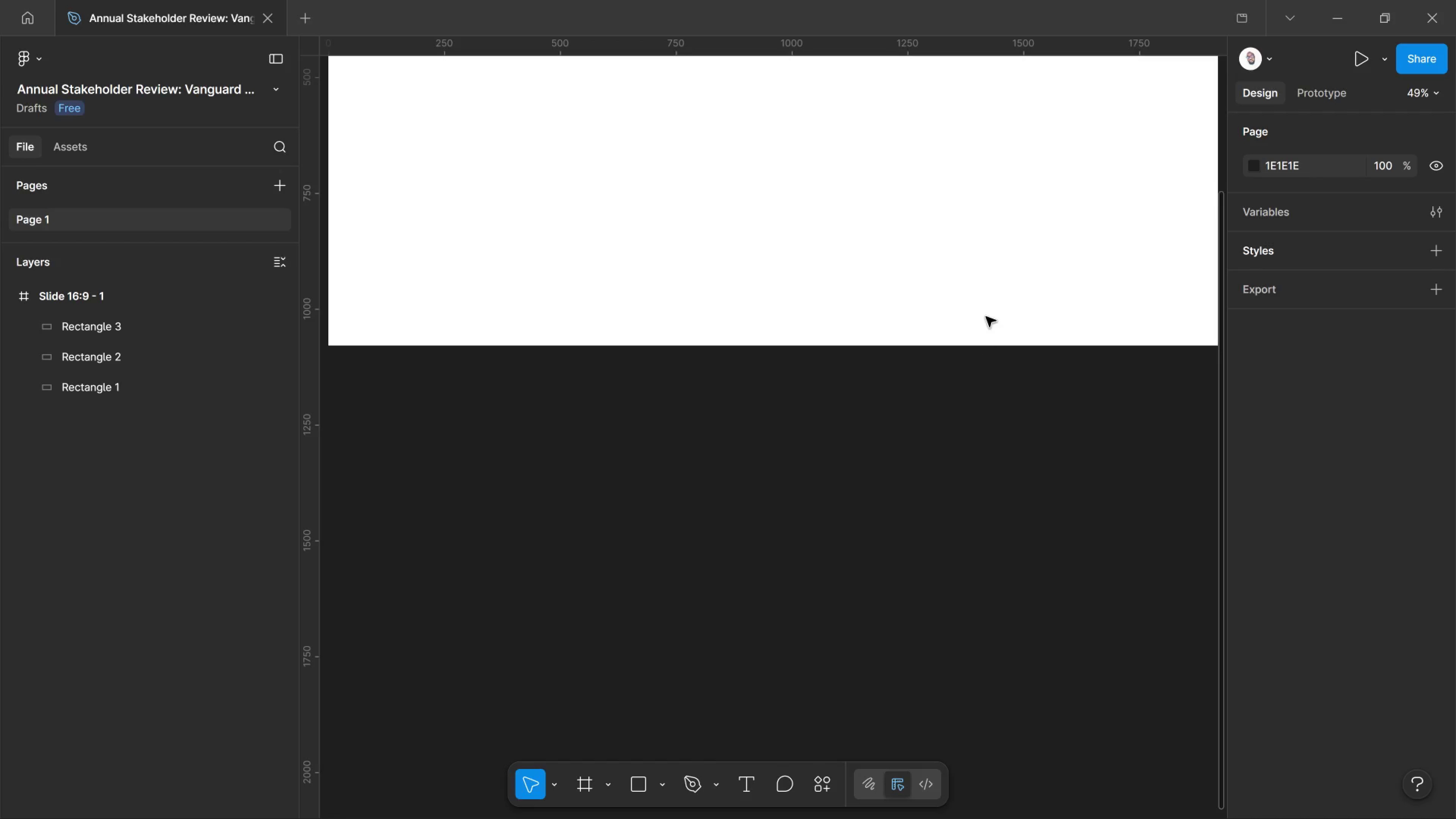 
hold_key(key=ControlLeft, duration=0.83)
scroll: coordinate [962, 246], scroll_direction: down, amount: 6.0
 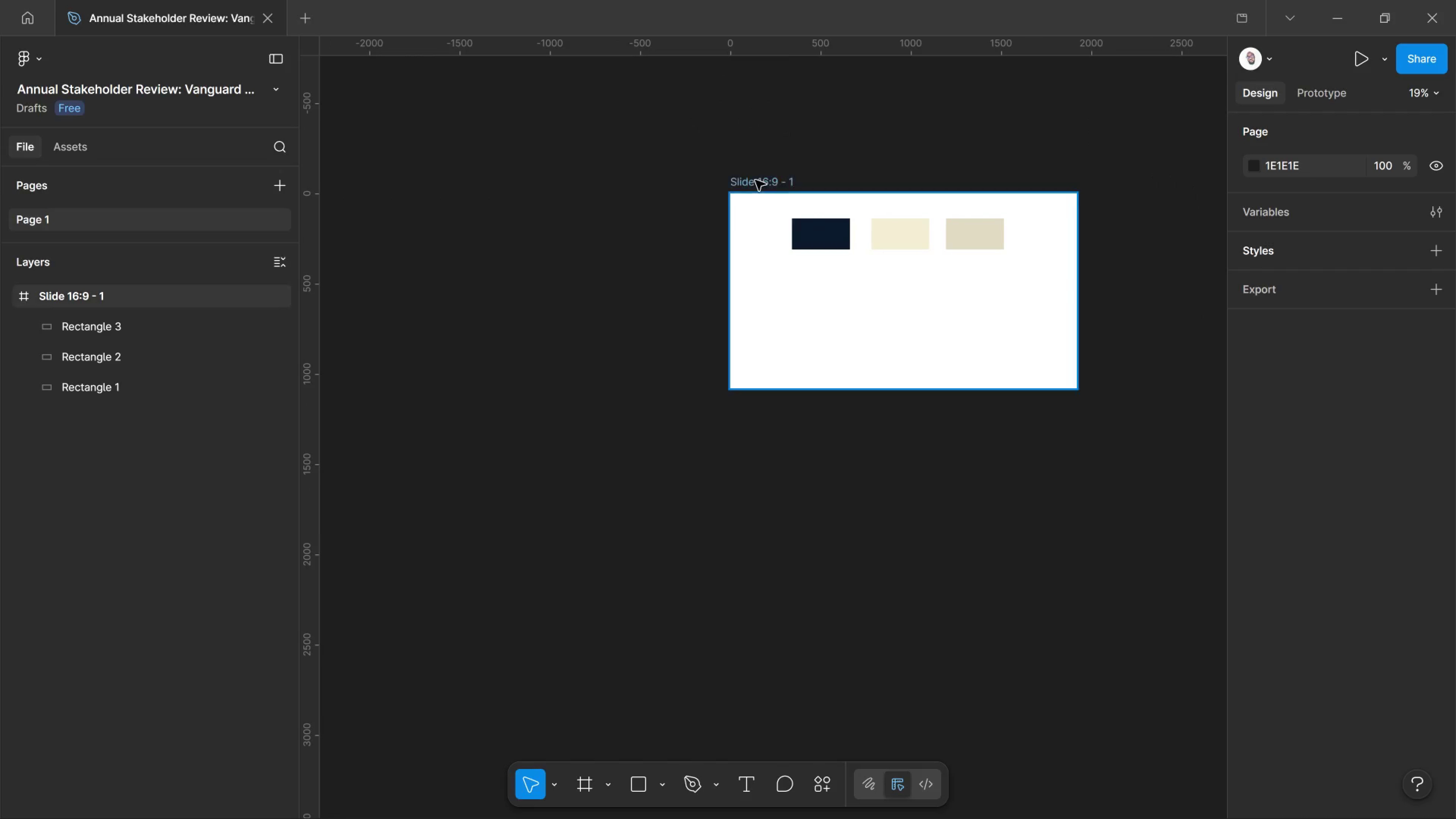 
left_click([755, 180])
 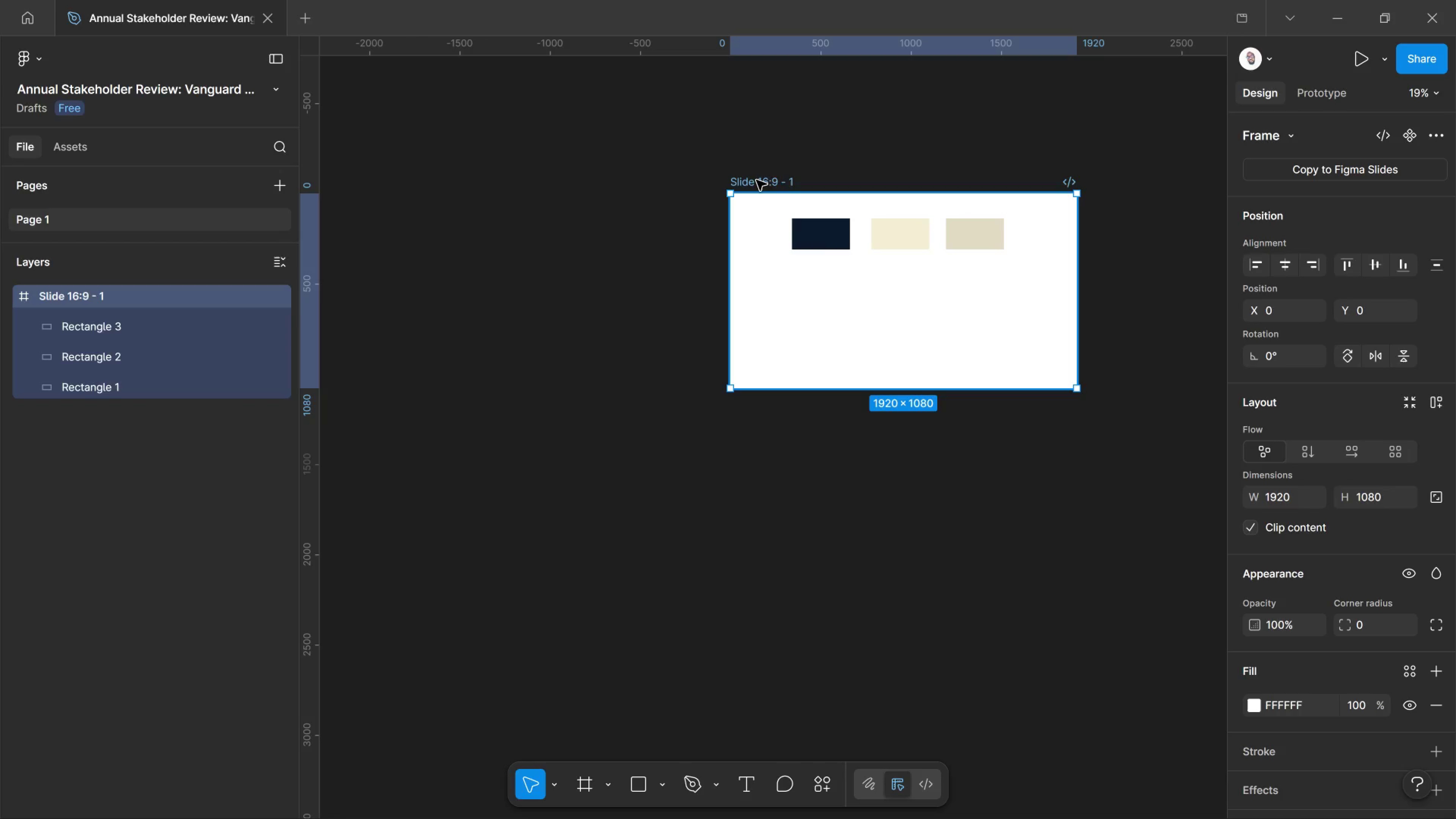 
hold_key(key=AltLeft, duration=2.02)
left_click_drag(start_coordinate=[757, 183], to_coordinate=[758, 418])
 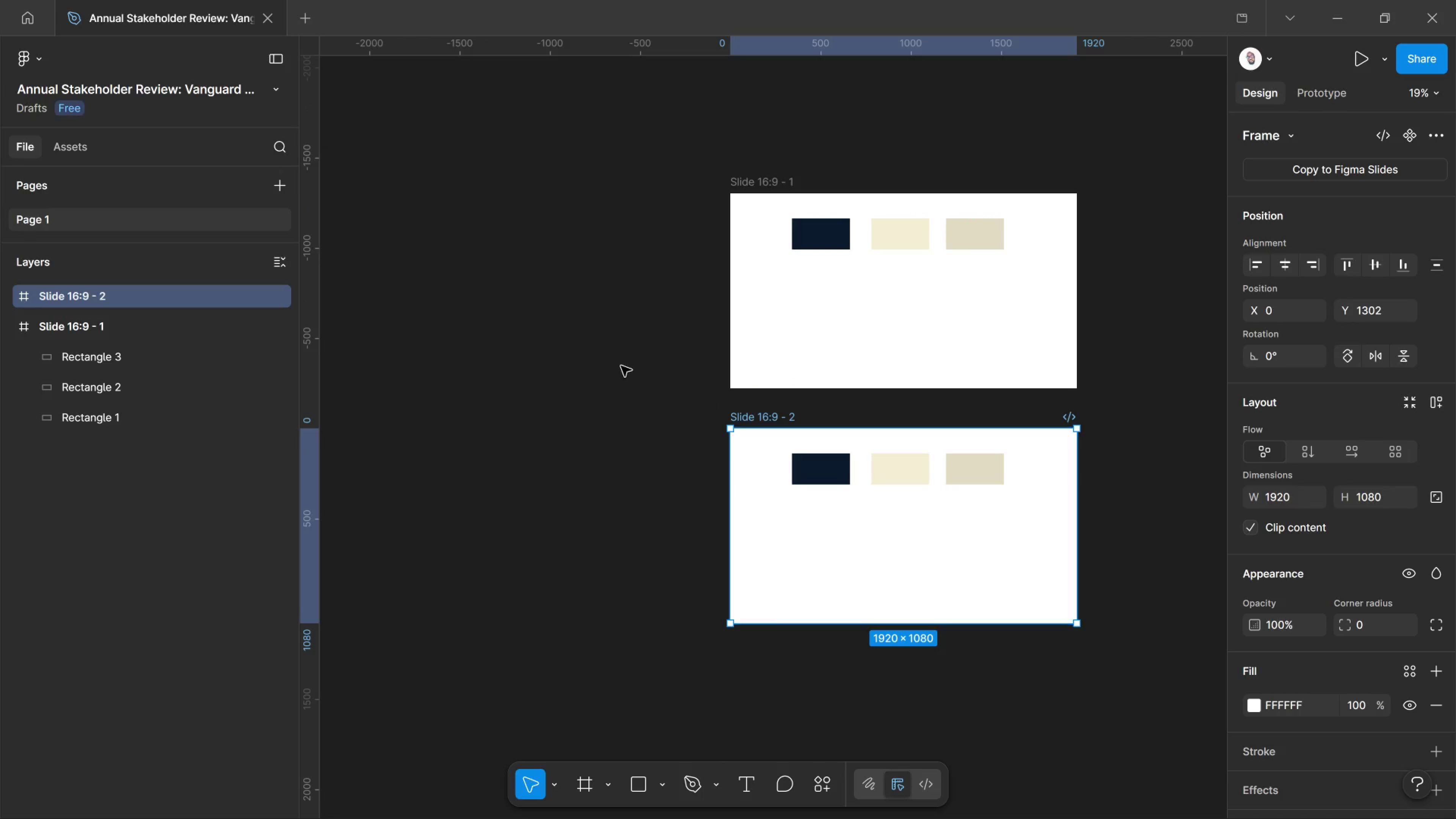 
hold_key(key=ShiftLeft, duration=1.09)
 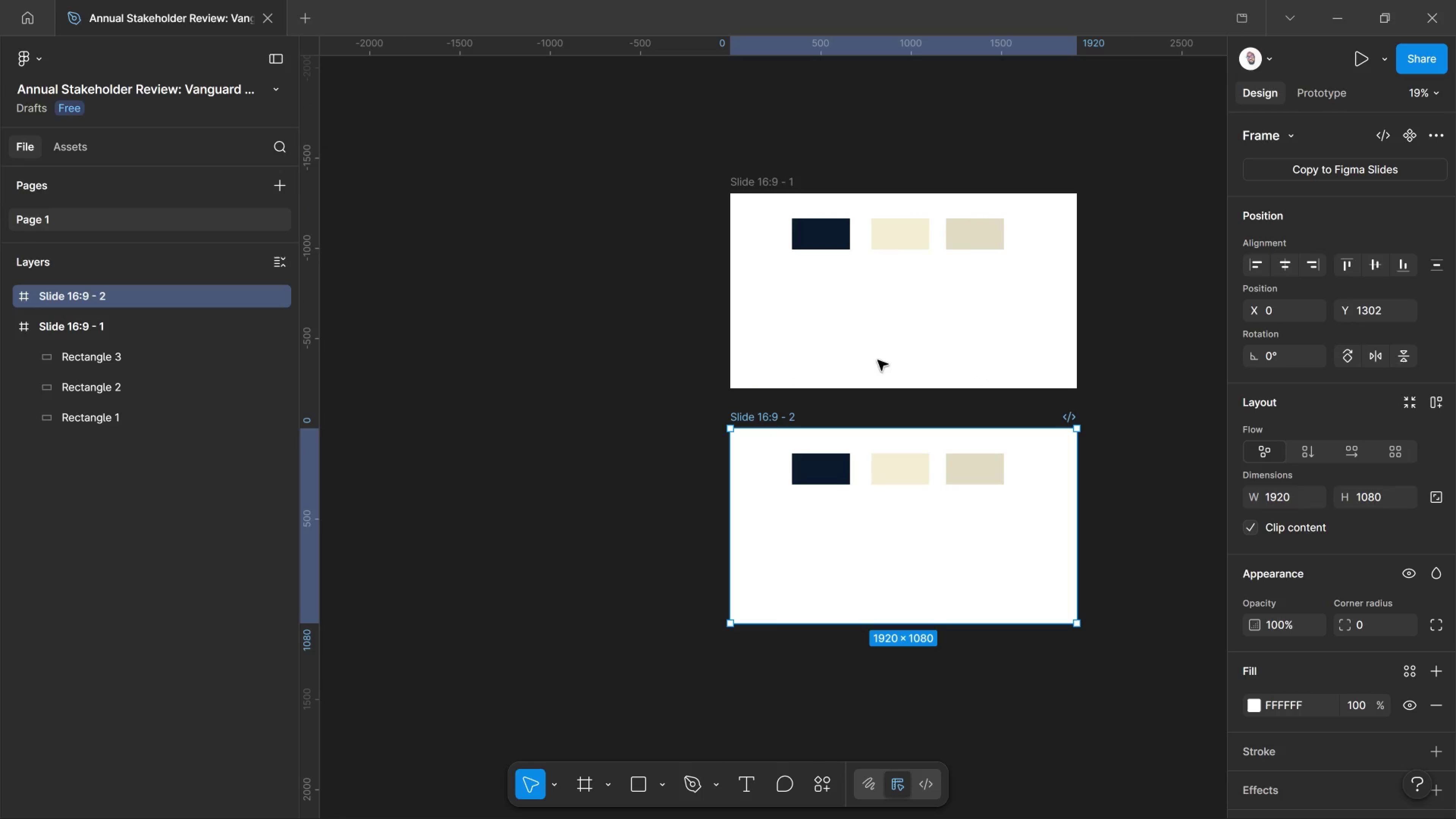 
left_click([839, 230])
 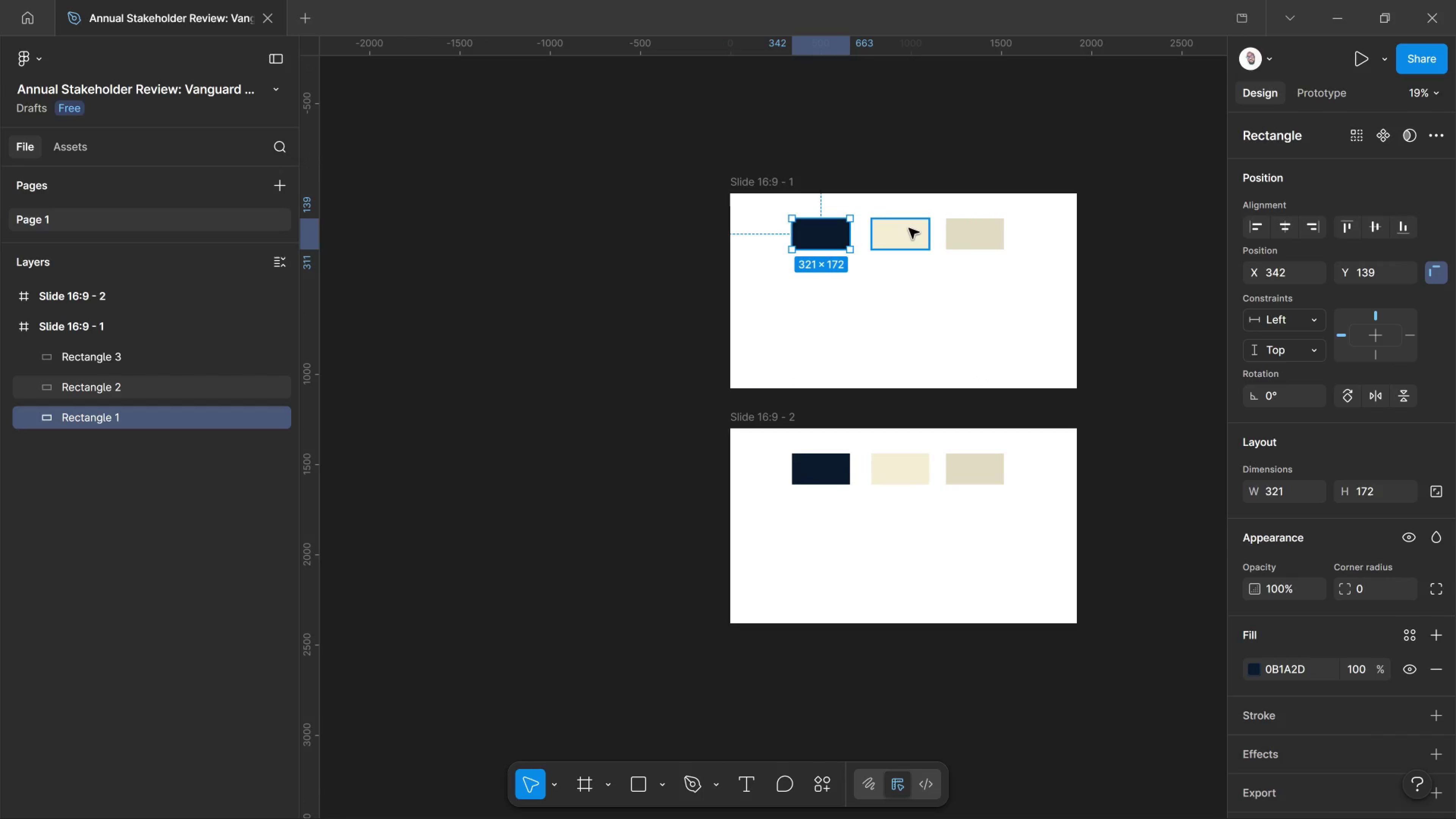 
hold_key(key=ShiftLeft, duration=0.86)
left_click([909, 228])
 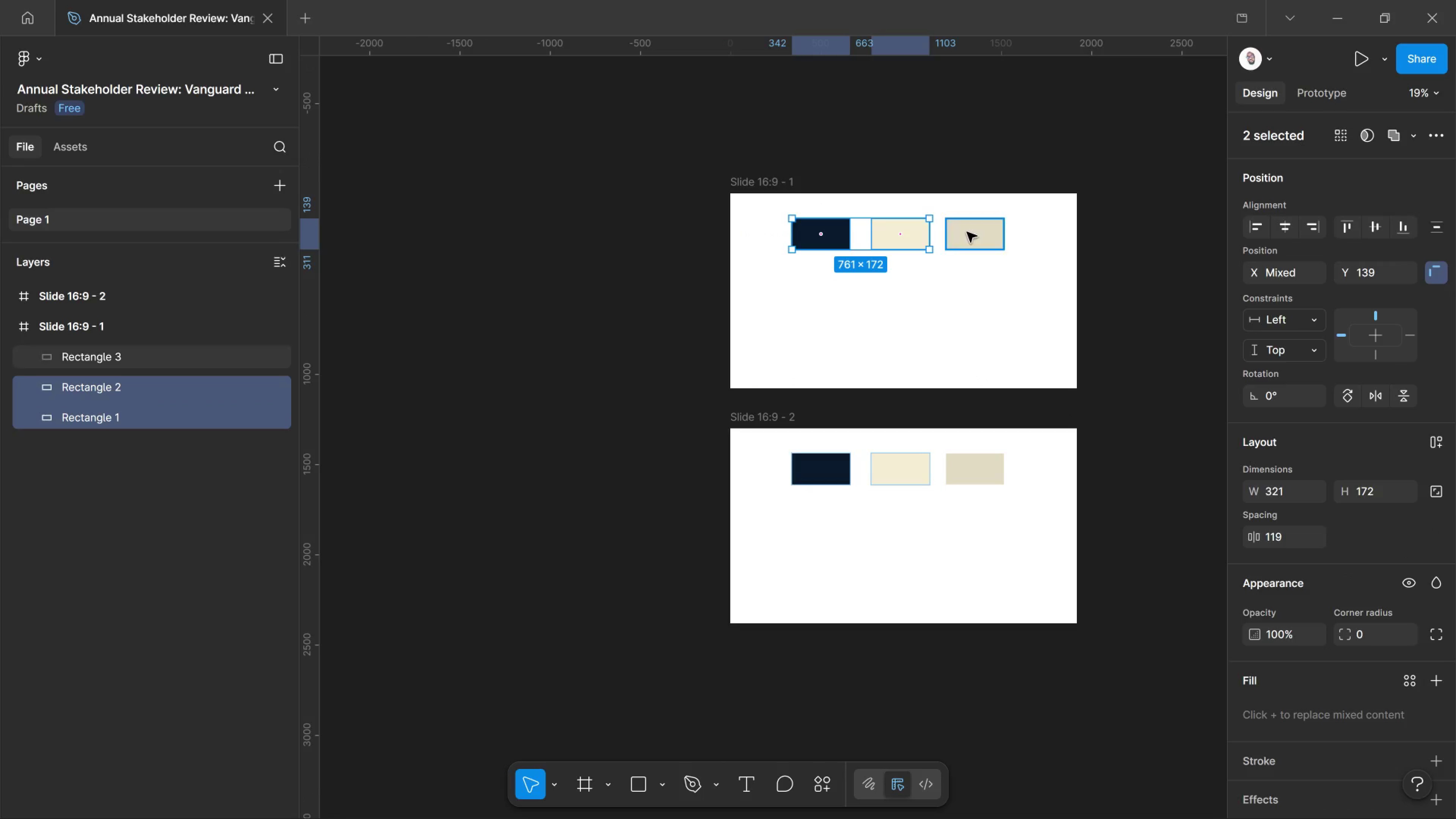 
left_click([967, 232])
 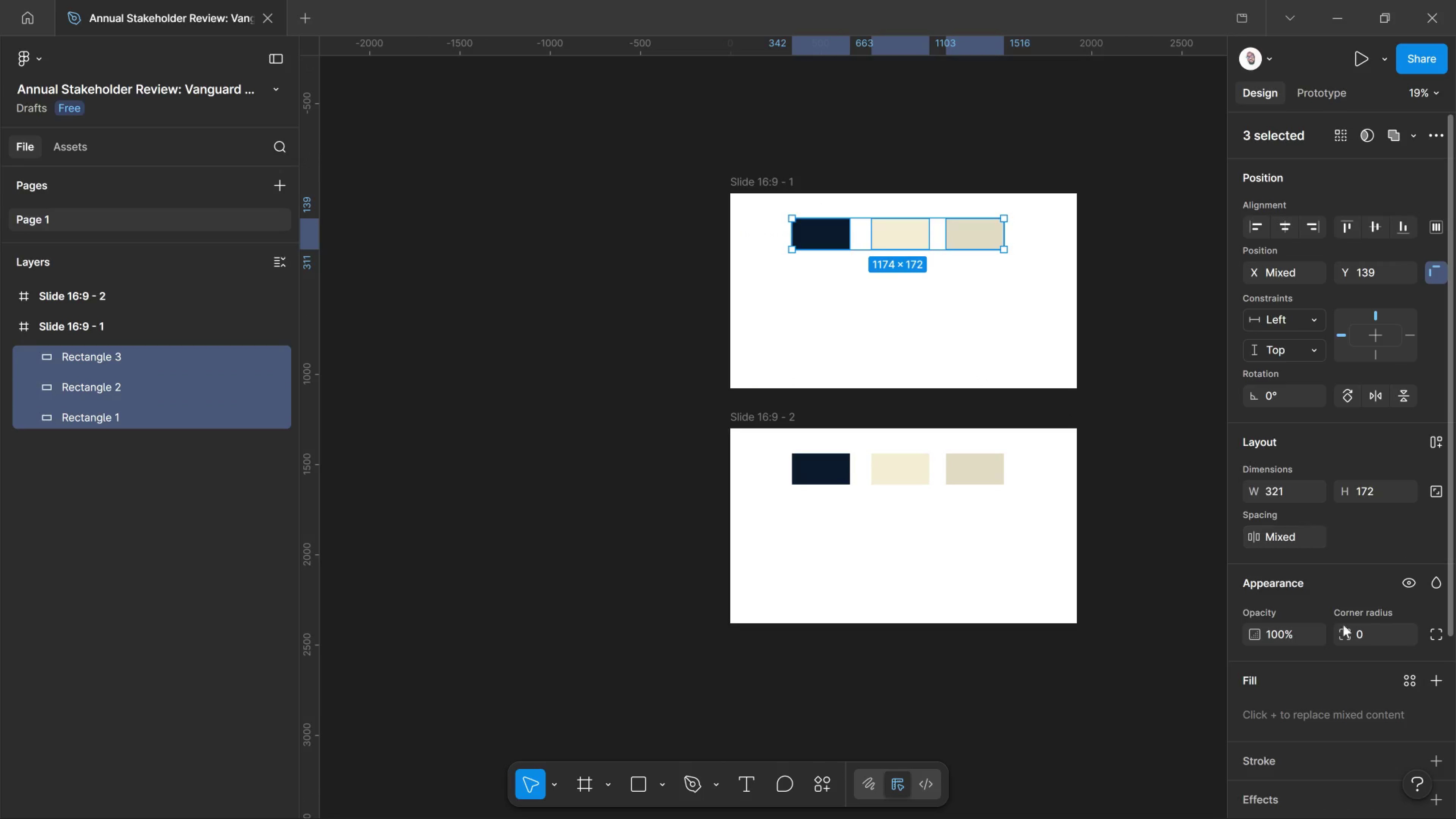 
scroll: coordinate [1350, 635], scroll_direction: down, amount: 6.0
 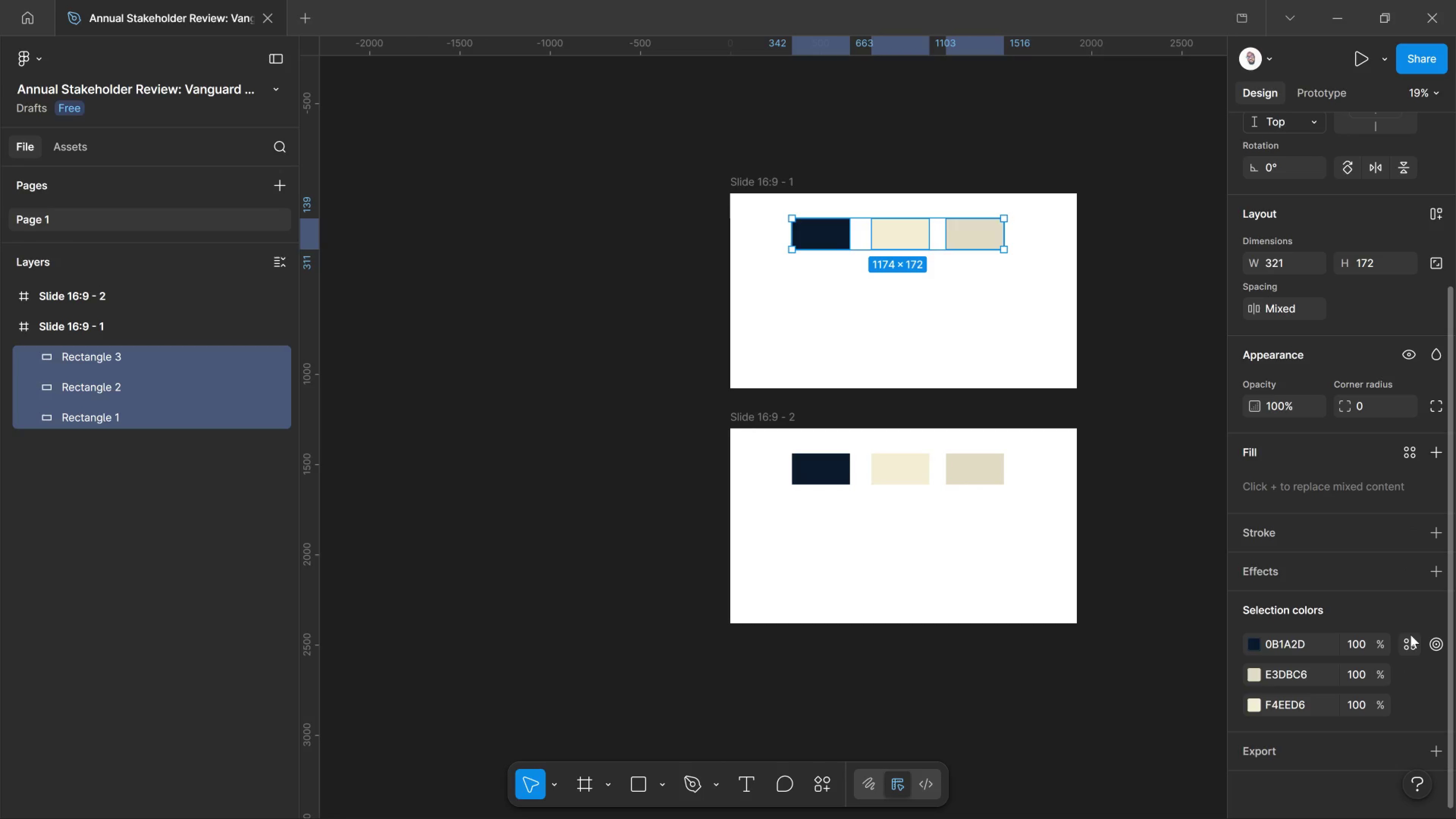 
wait(6.53)
 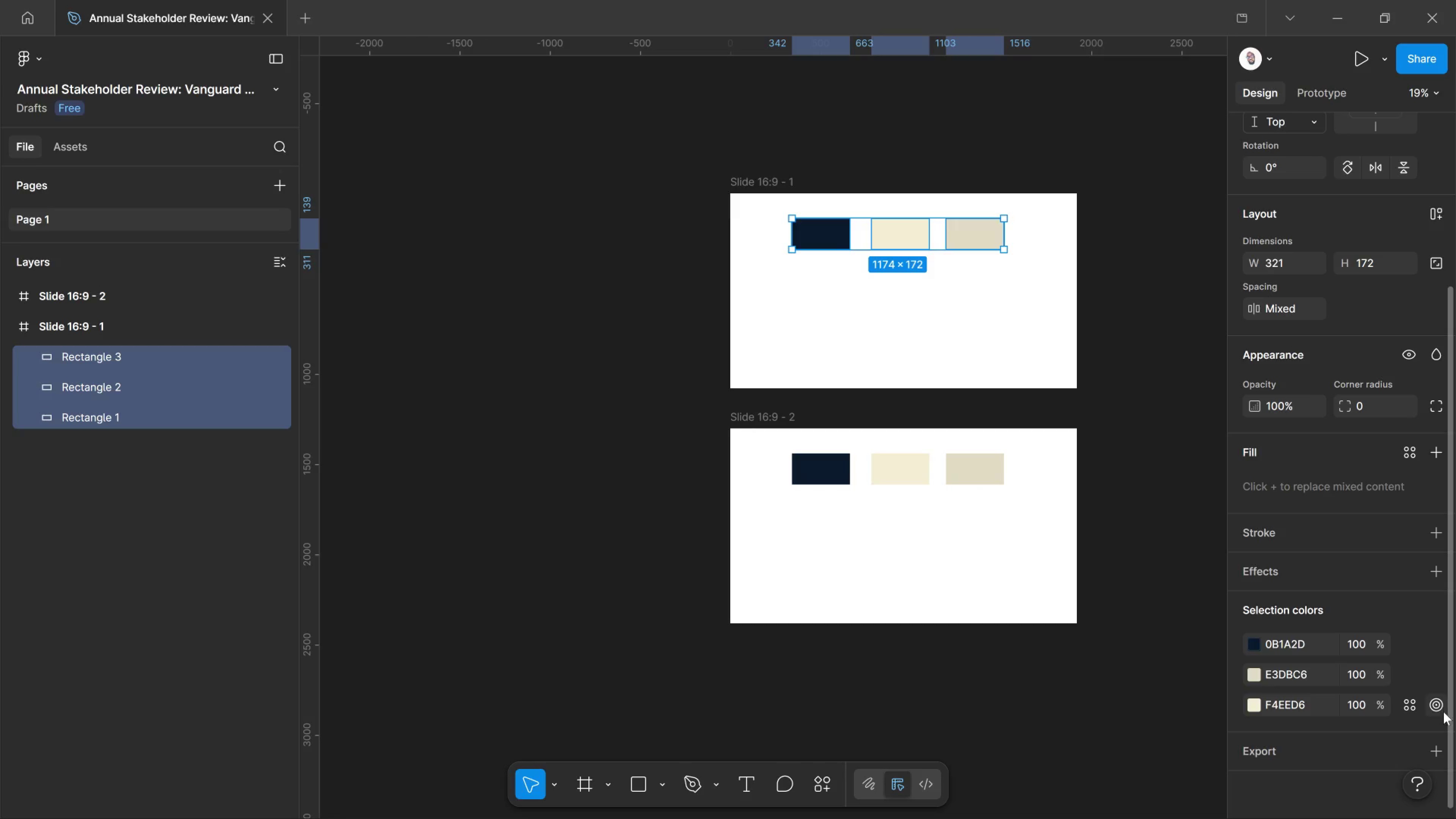 
left_click([1410, 642])
 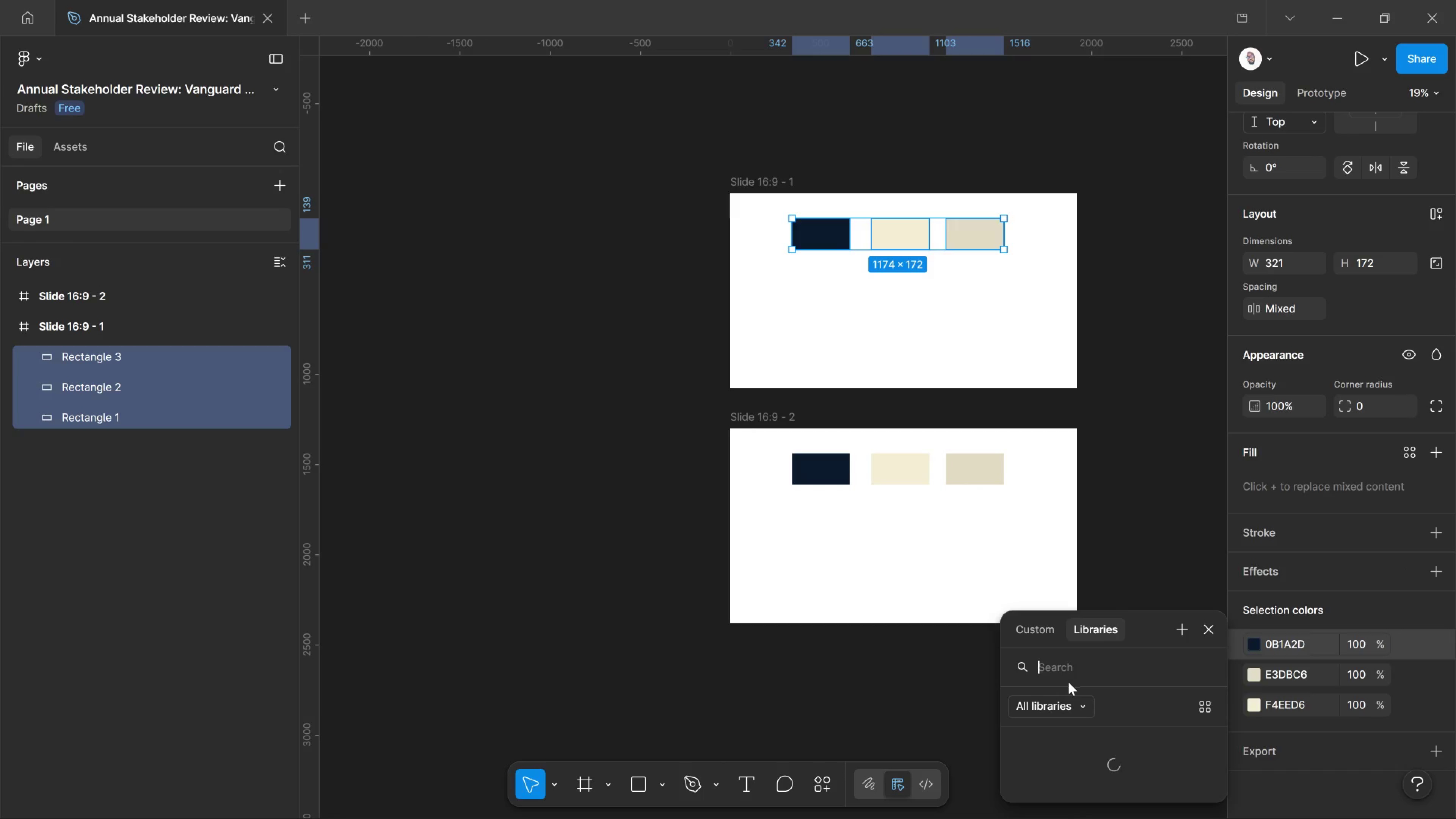 
left_click([1069, 707])
 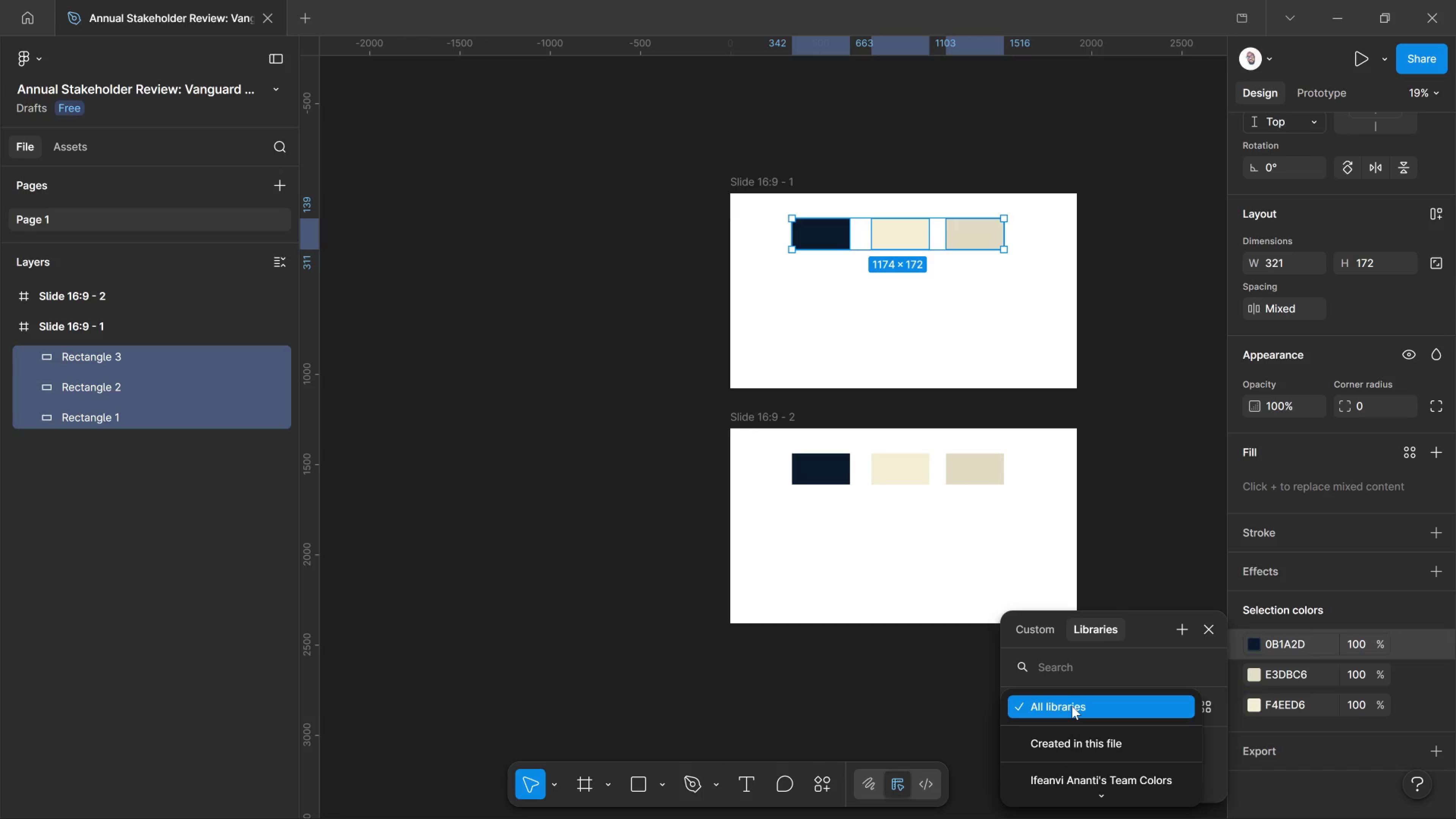 
scroll: coordinate [1076, 705], scroll_direction: down, amount: 4.0
 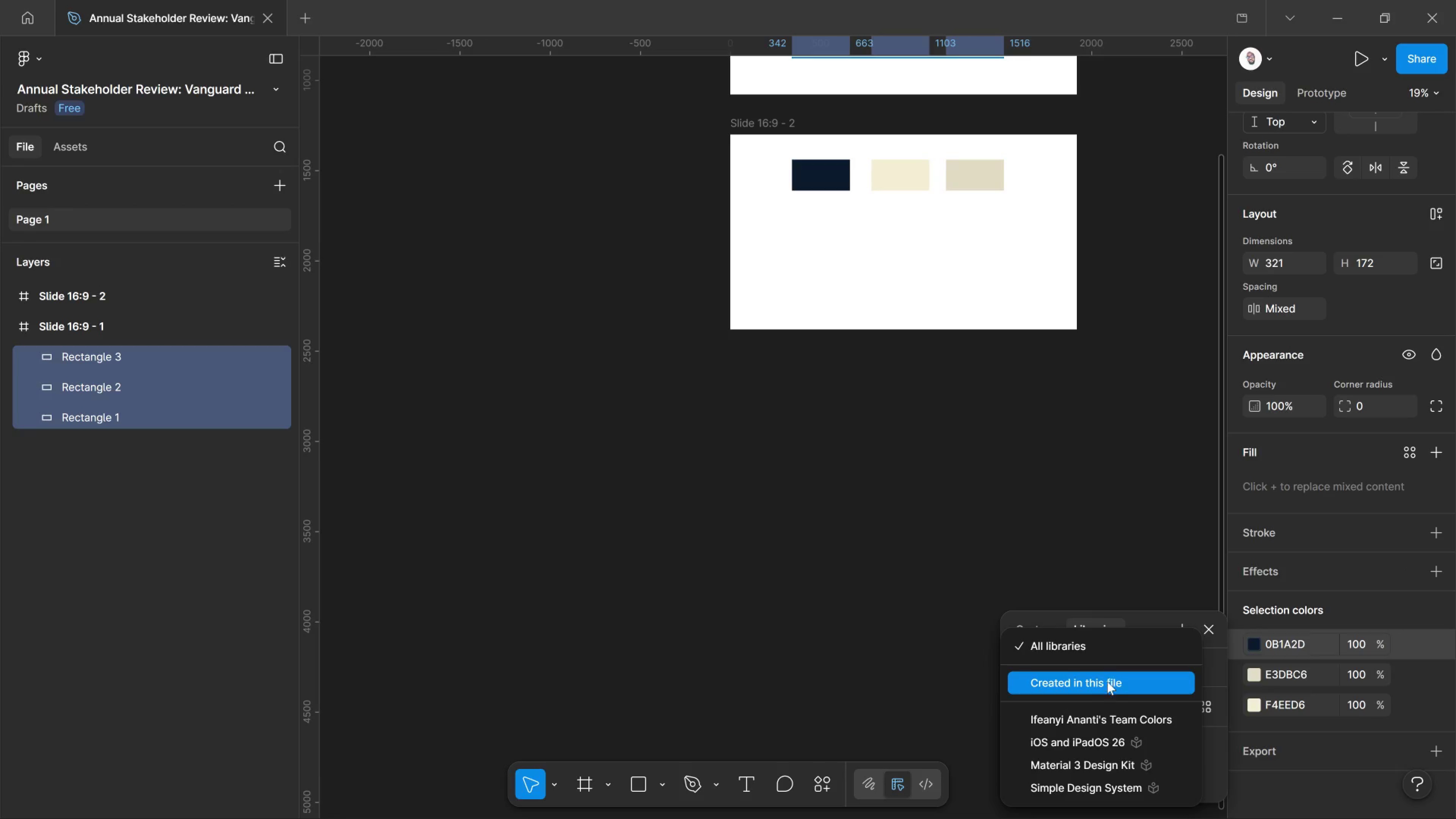 
scroll: coordinate [1111, 678], scroll_direction: up, amount: 3.0
 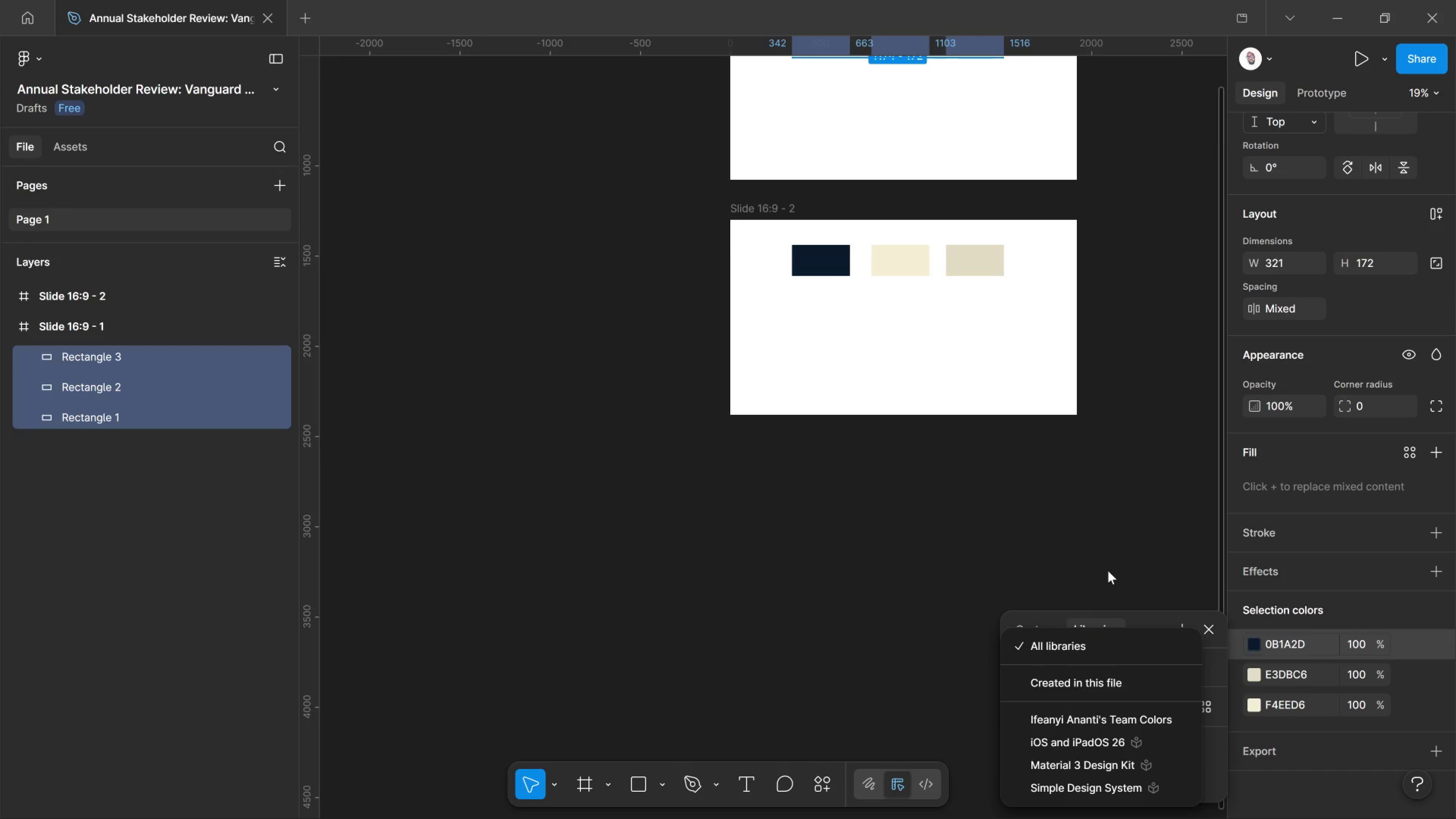 
left_click([1108, 569])
 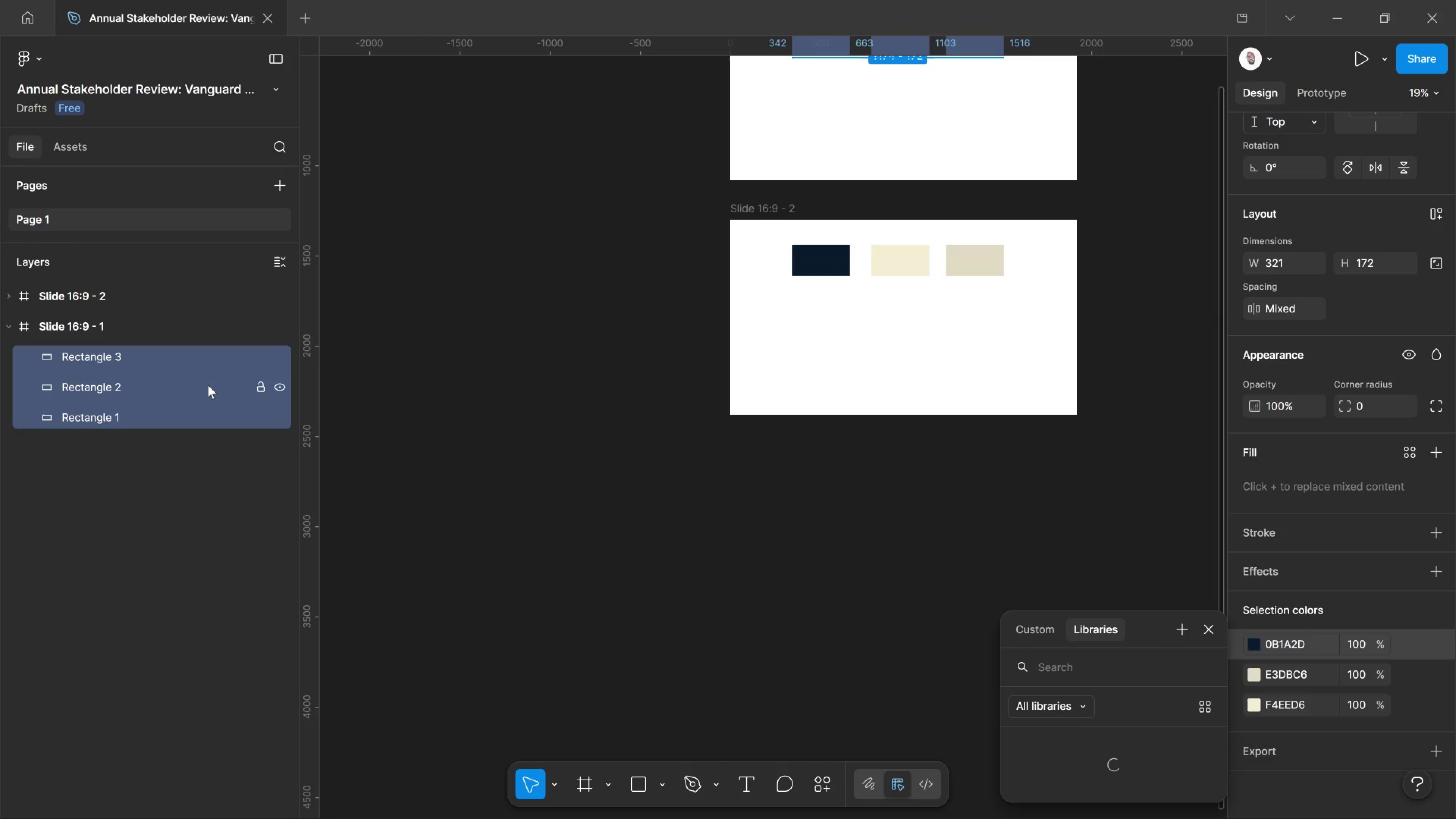 
right_click([210, 375])
 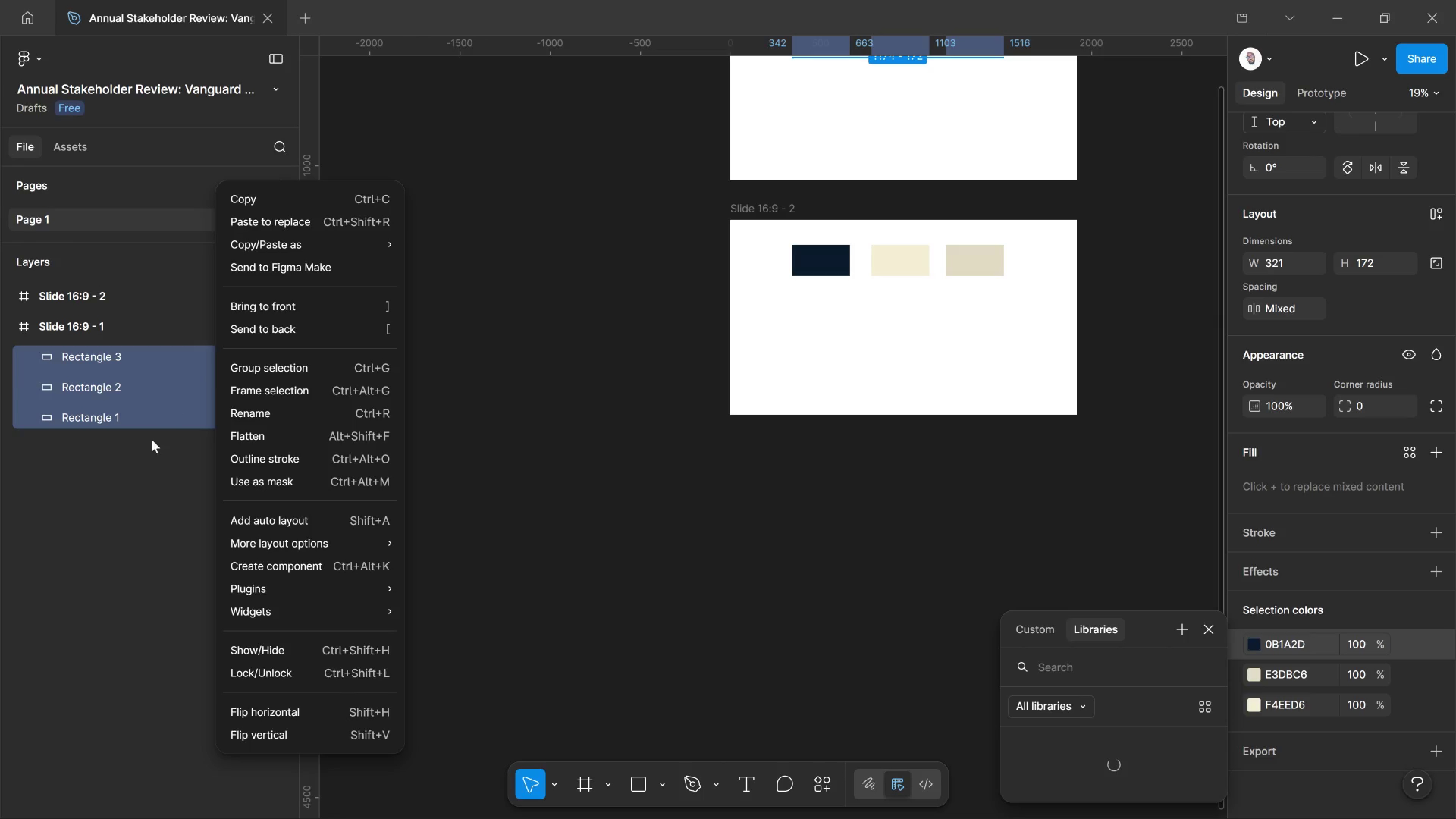 
left_click([140, 467])
 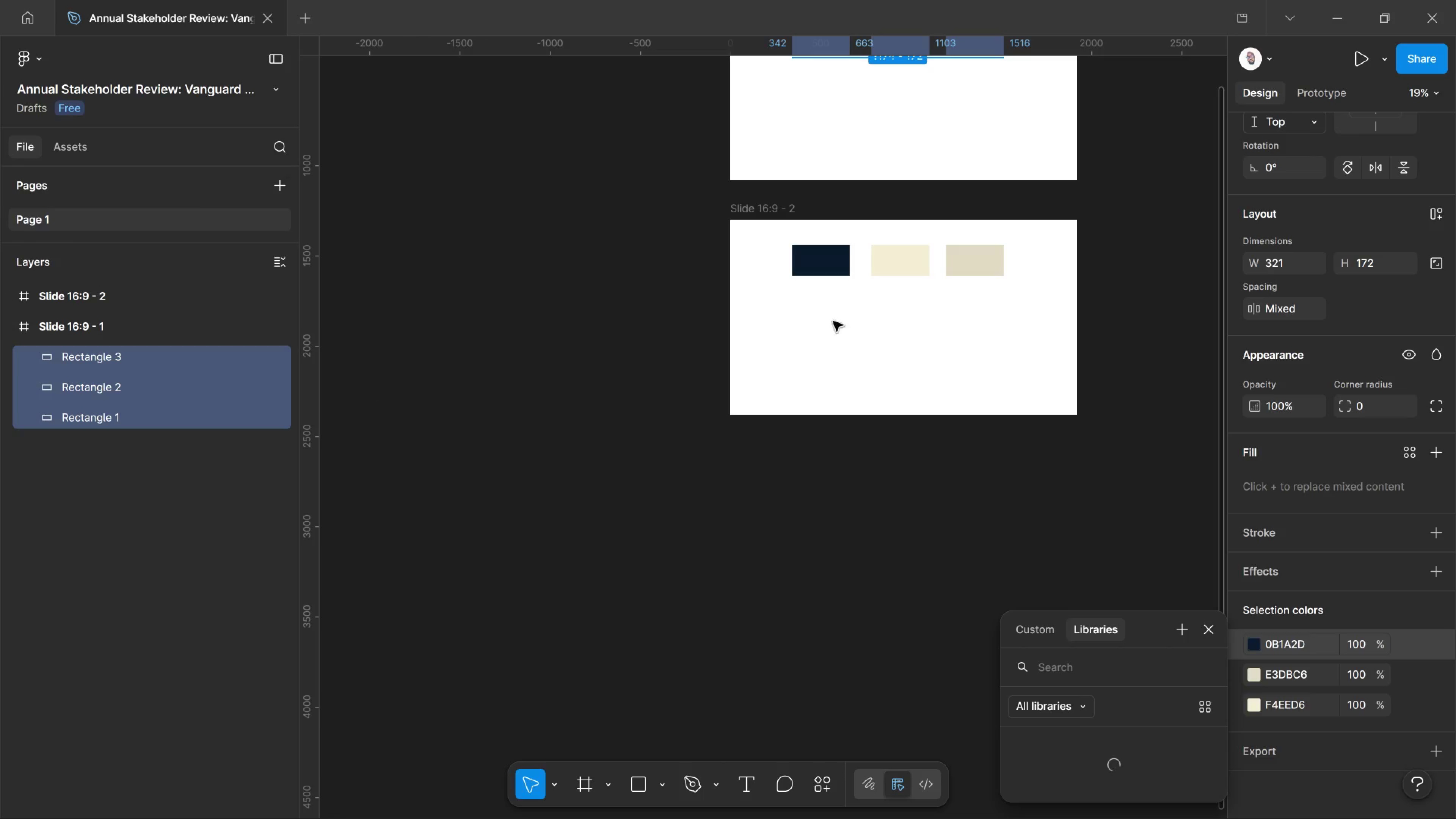 
scroll: coordinate [935, 307], scroll_direction: up, amount: 7.0
 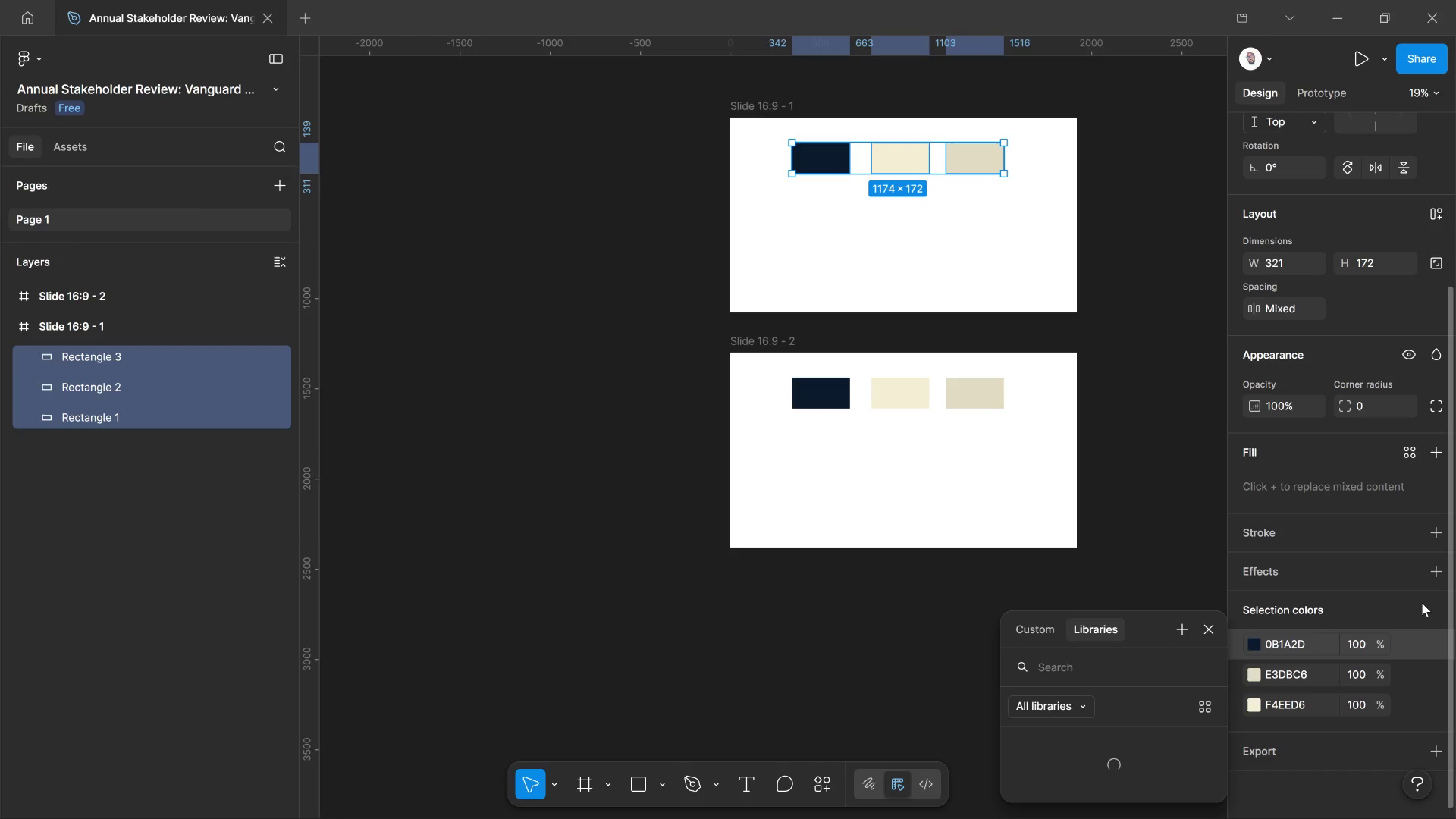 
left_click([1421, 600])
 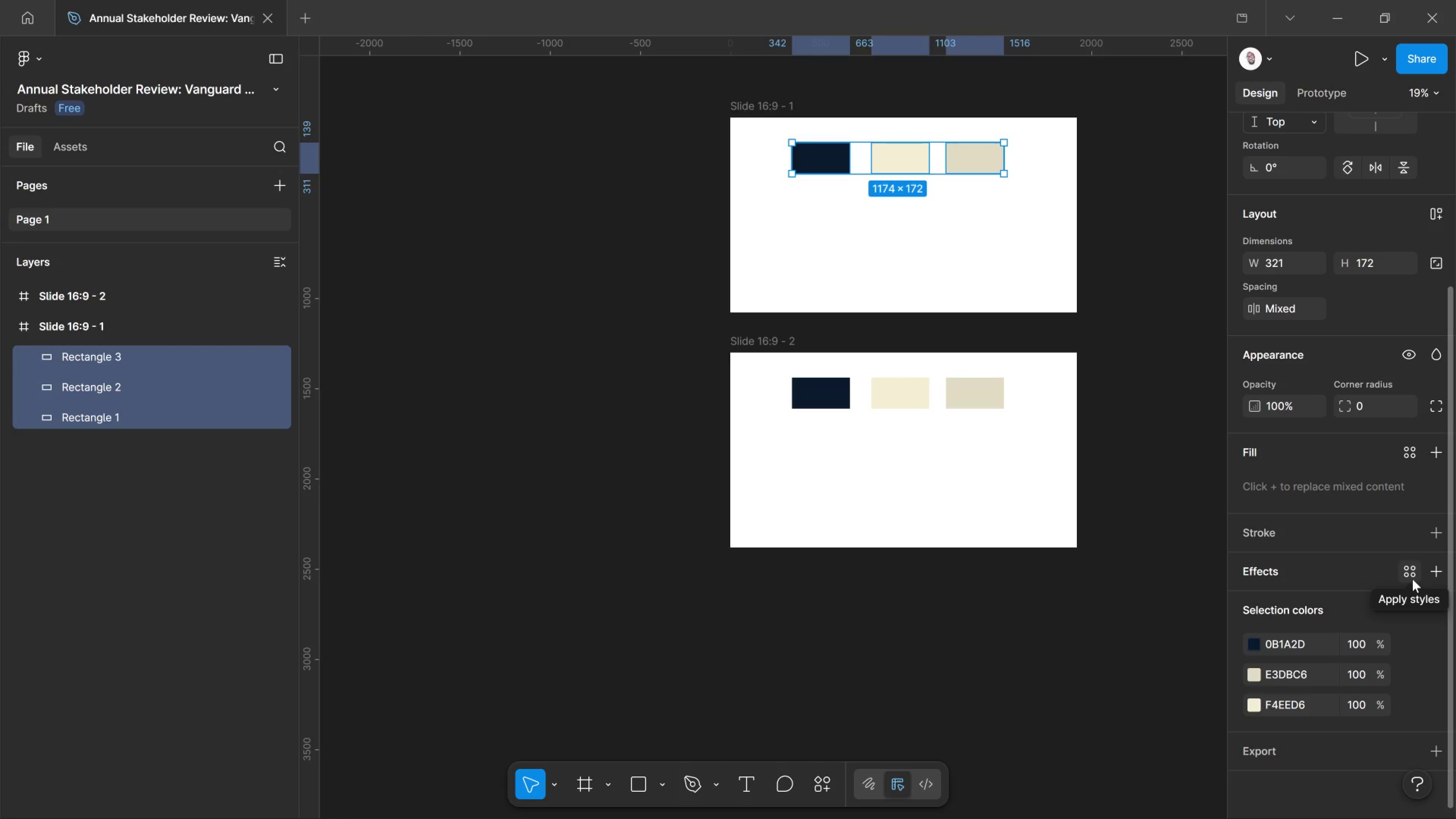 
wait(9.17)
 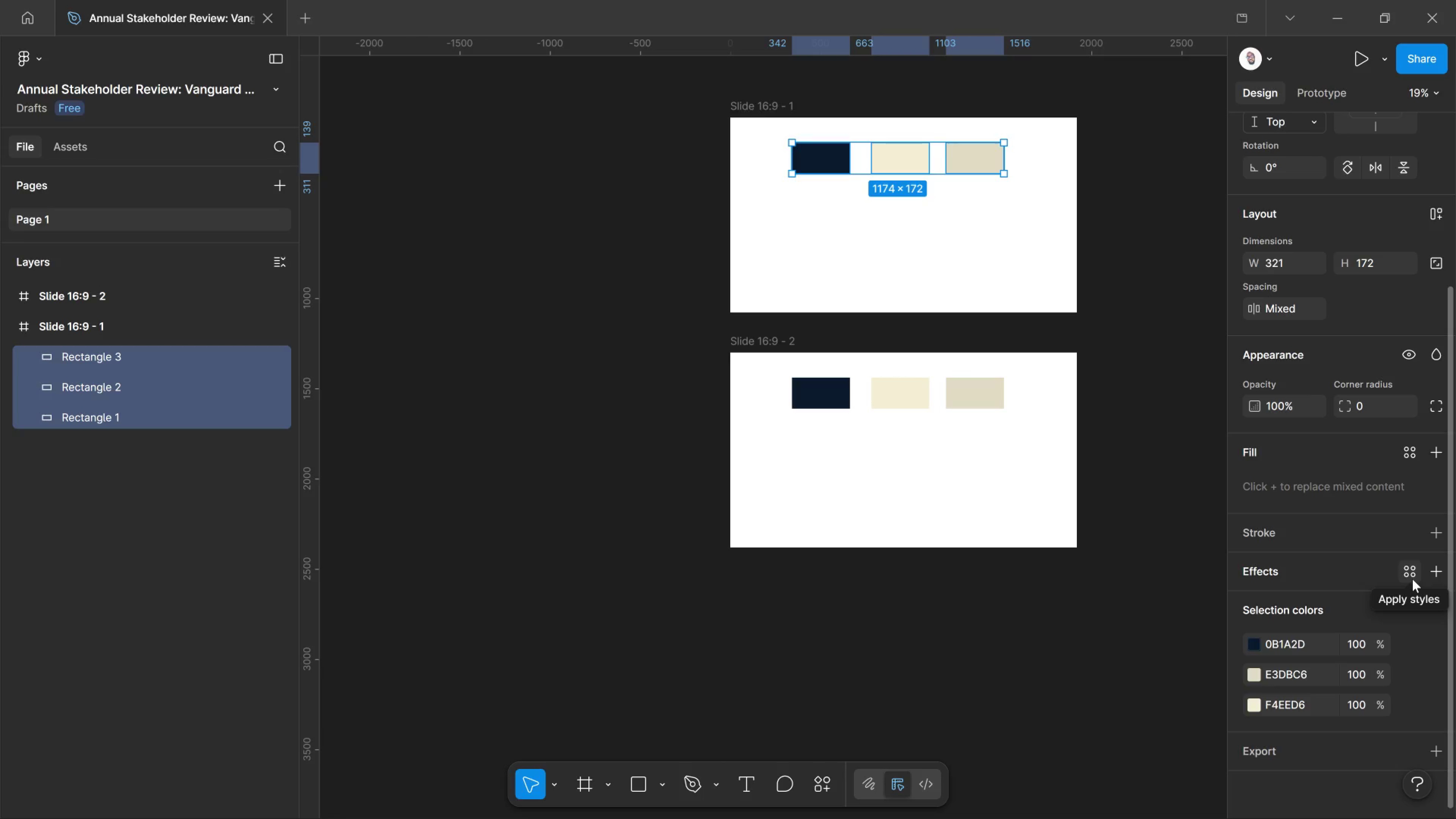 
left_click([1307, 644])
 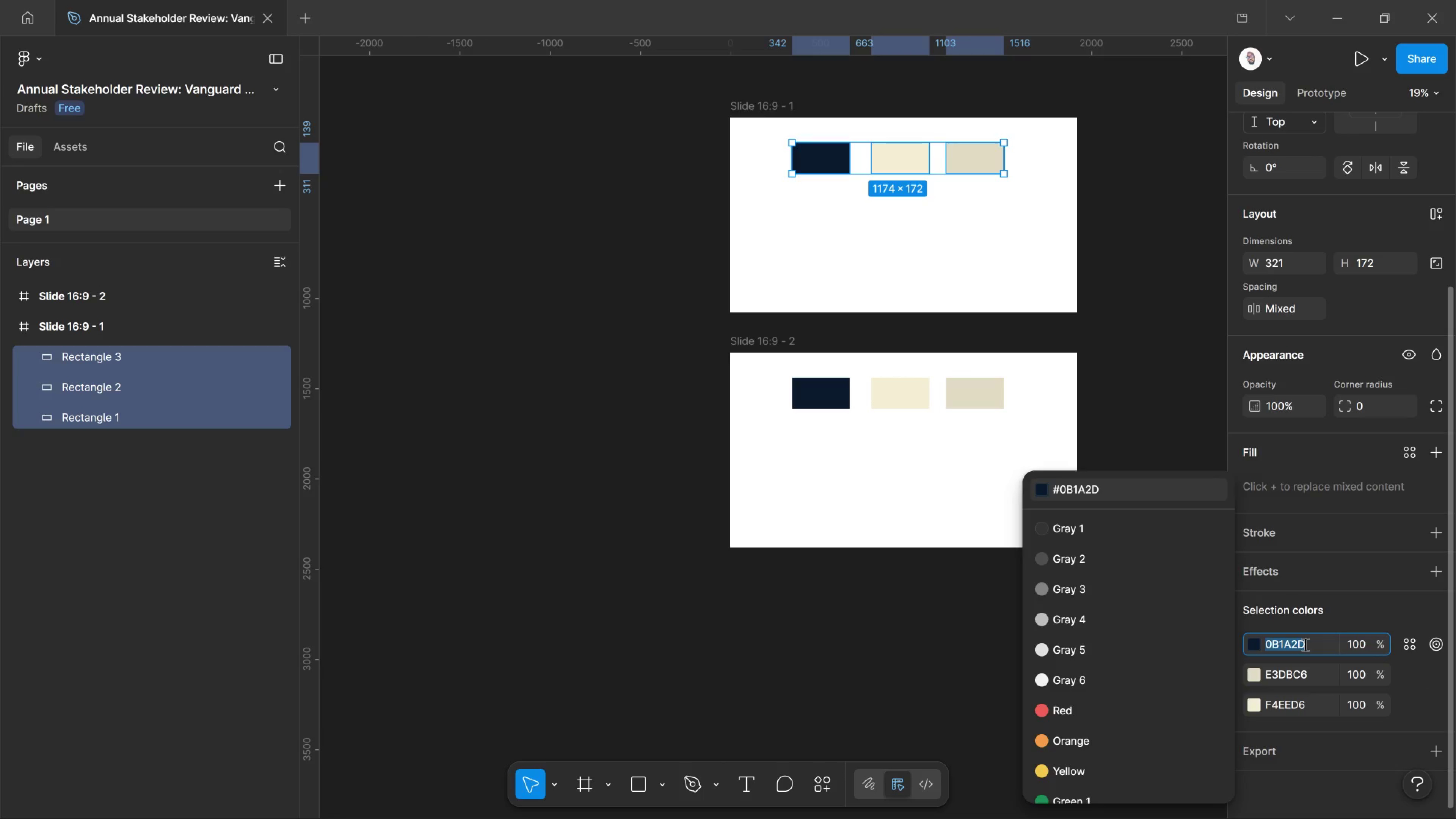 
scroll: coordinate [1069, 648], scroll_direction: down, amount: 18.0
 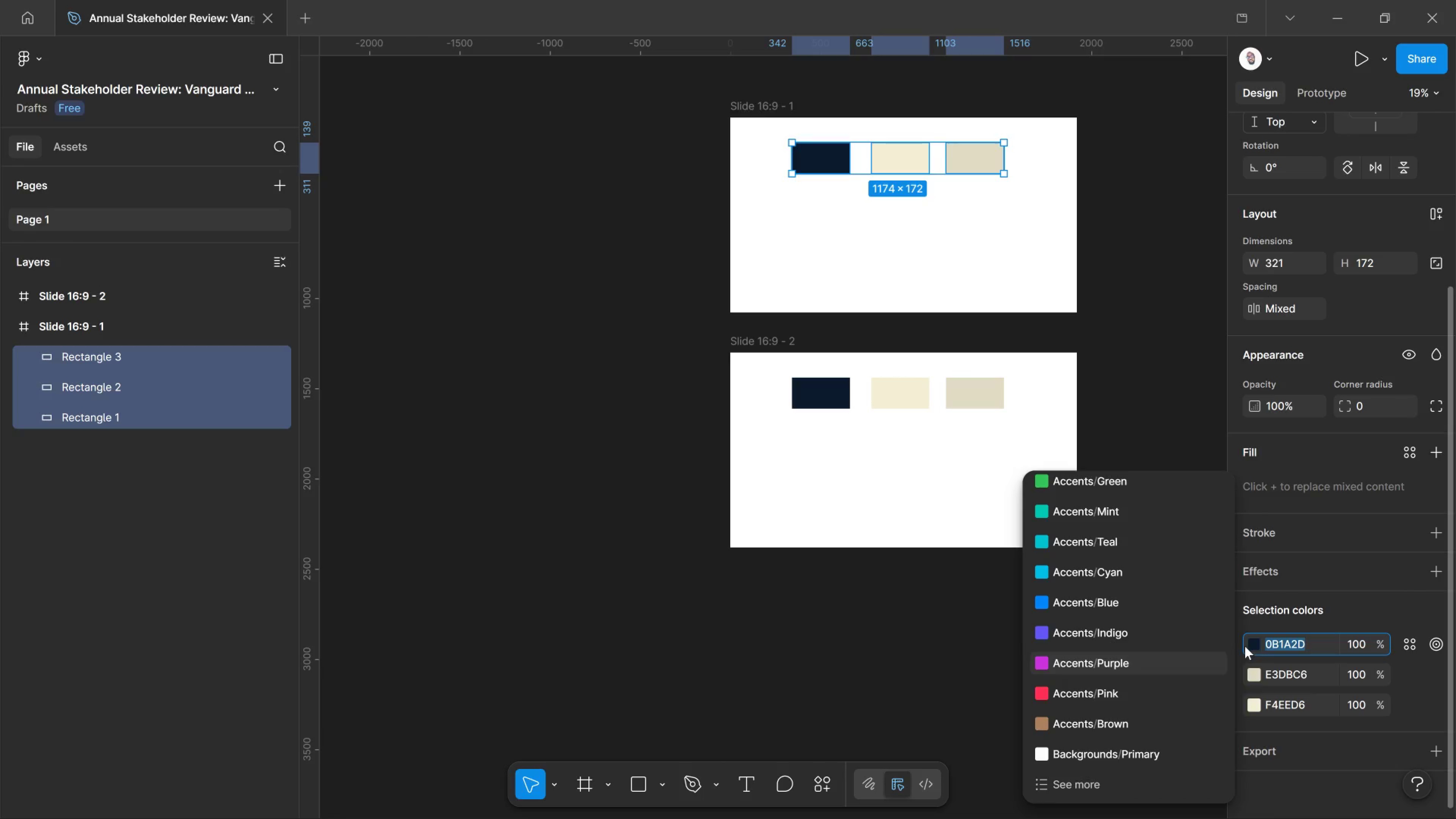 
left_click([1261, 643])
 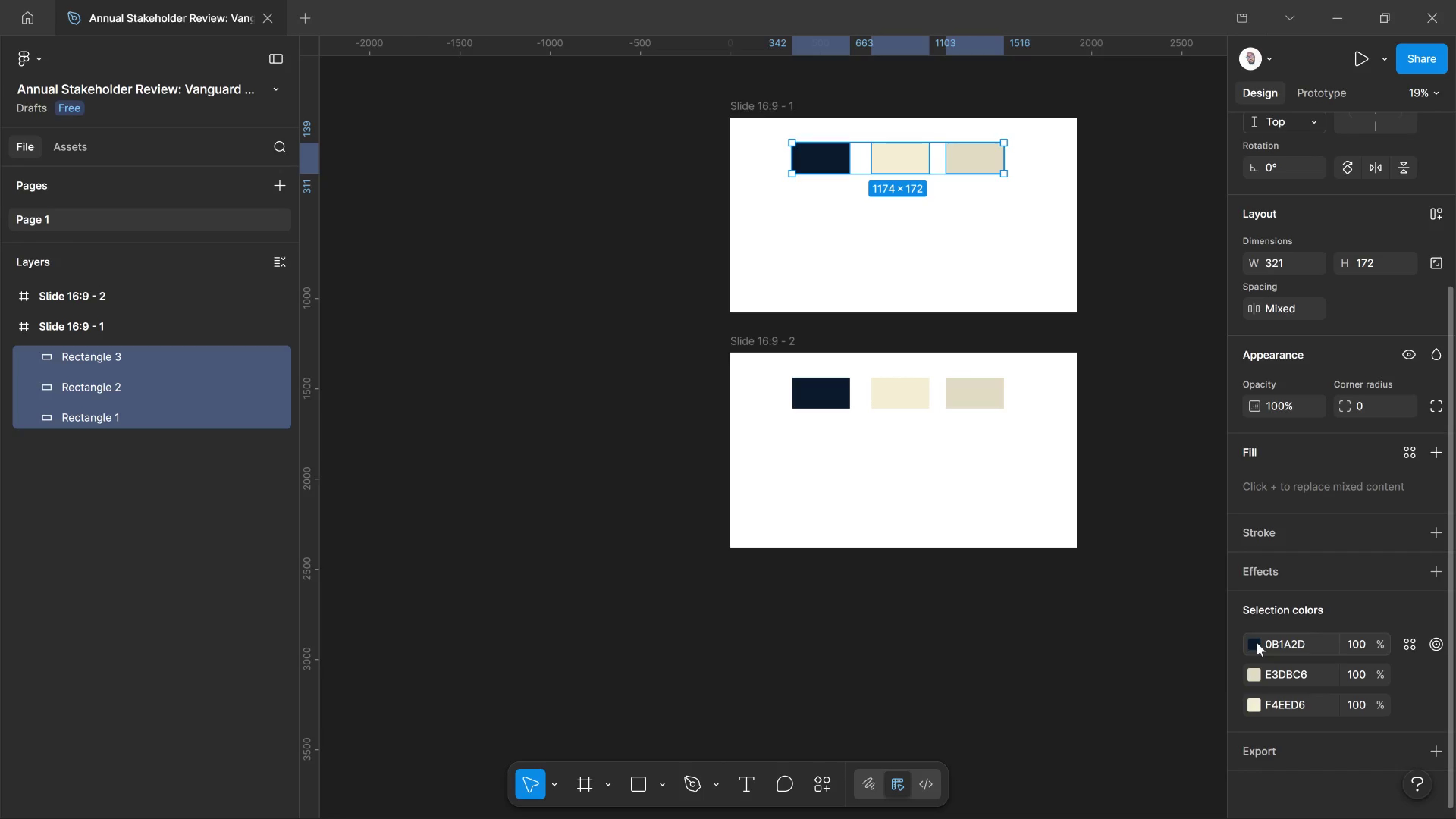 
left_click([1257, 643])
 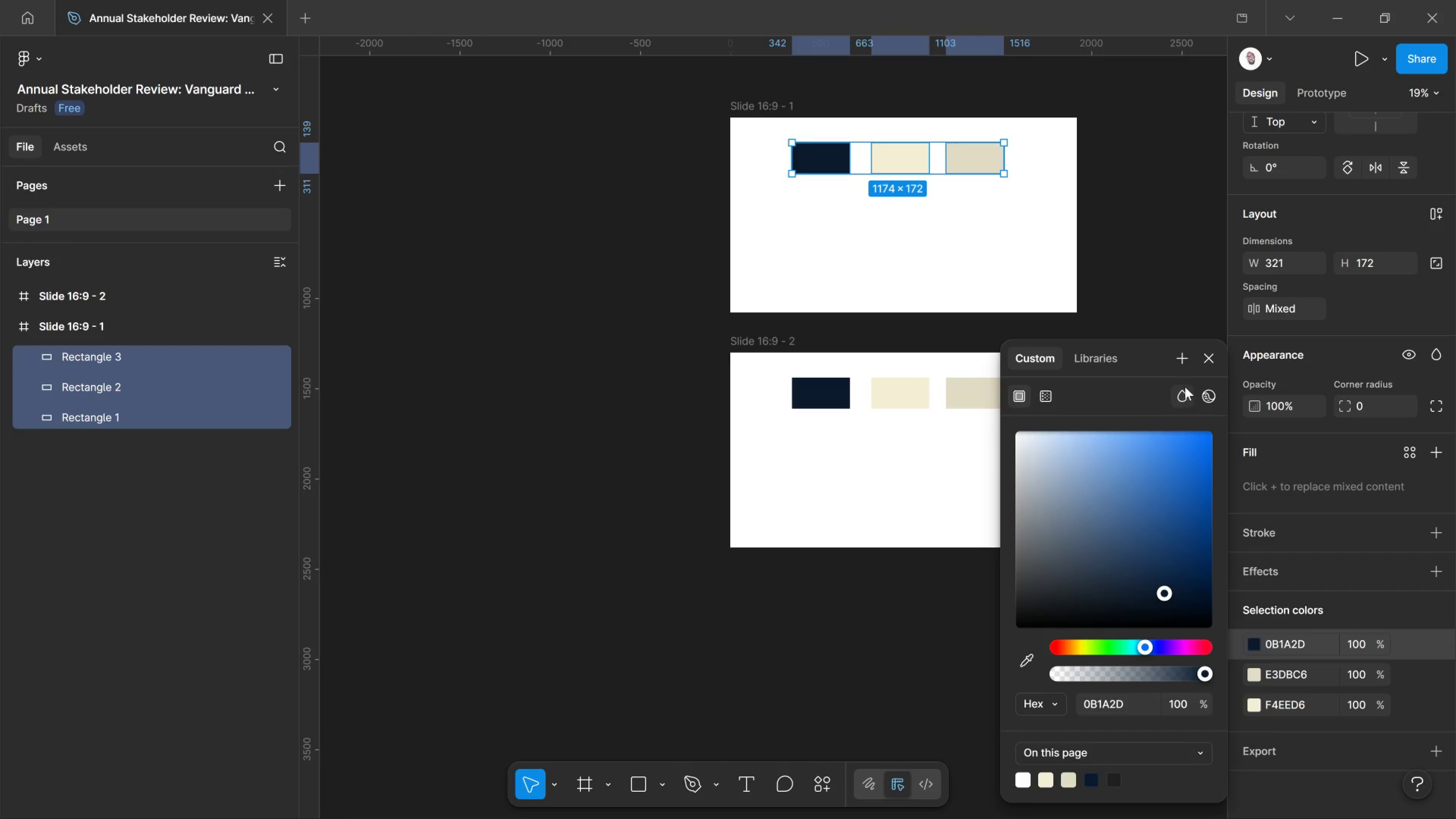 
left_click([1188, 359])
 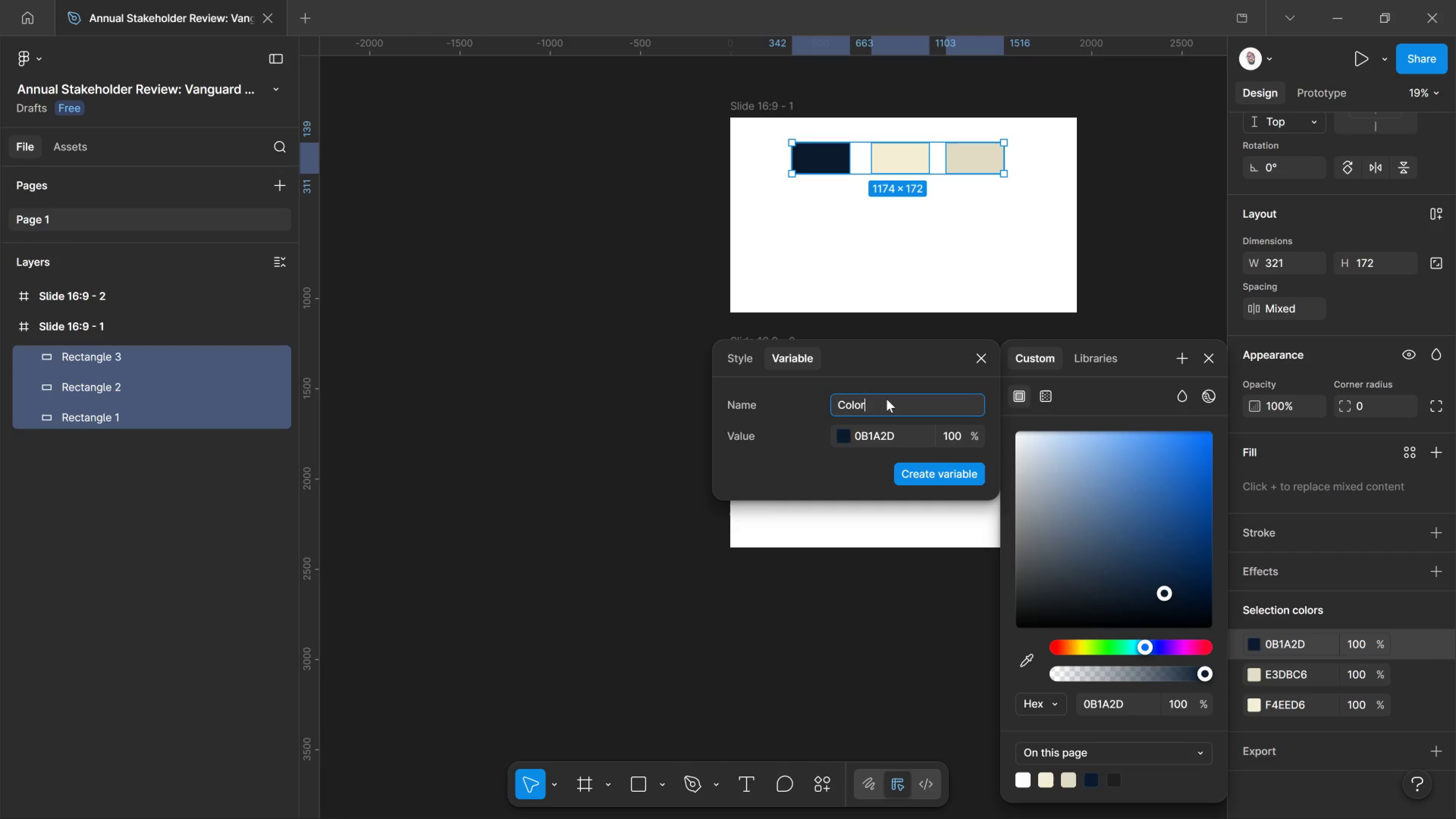 
wait(11.81)
 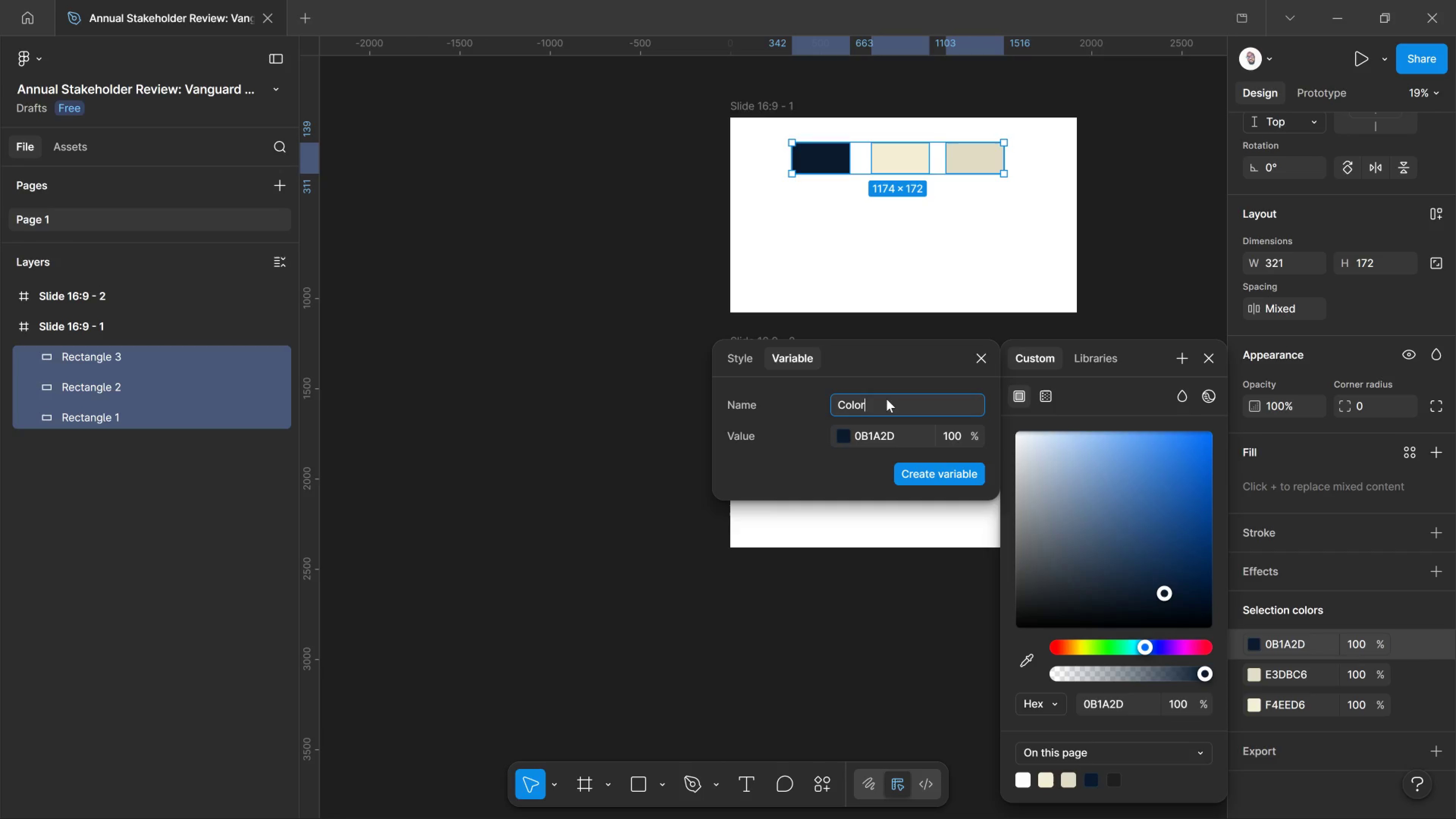 
left_click_drag(start_coordinate=[913, 406], to_coordinate=[775, 416])
 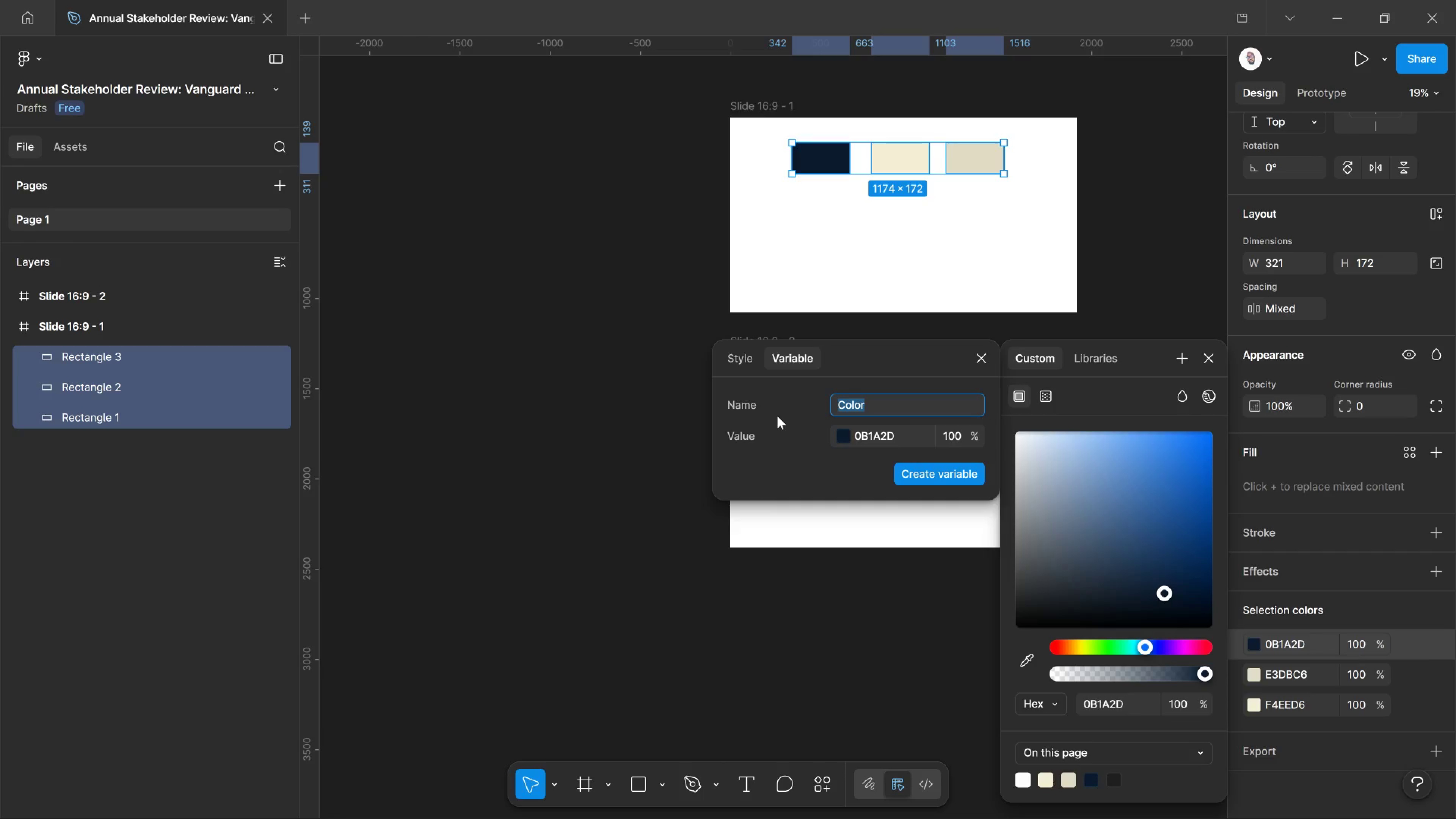 
type(first color )
 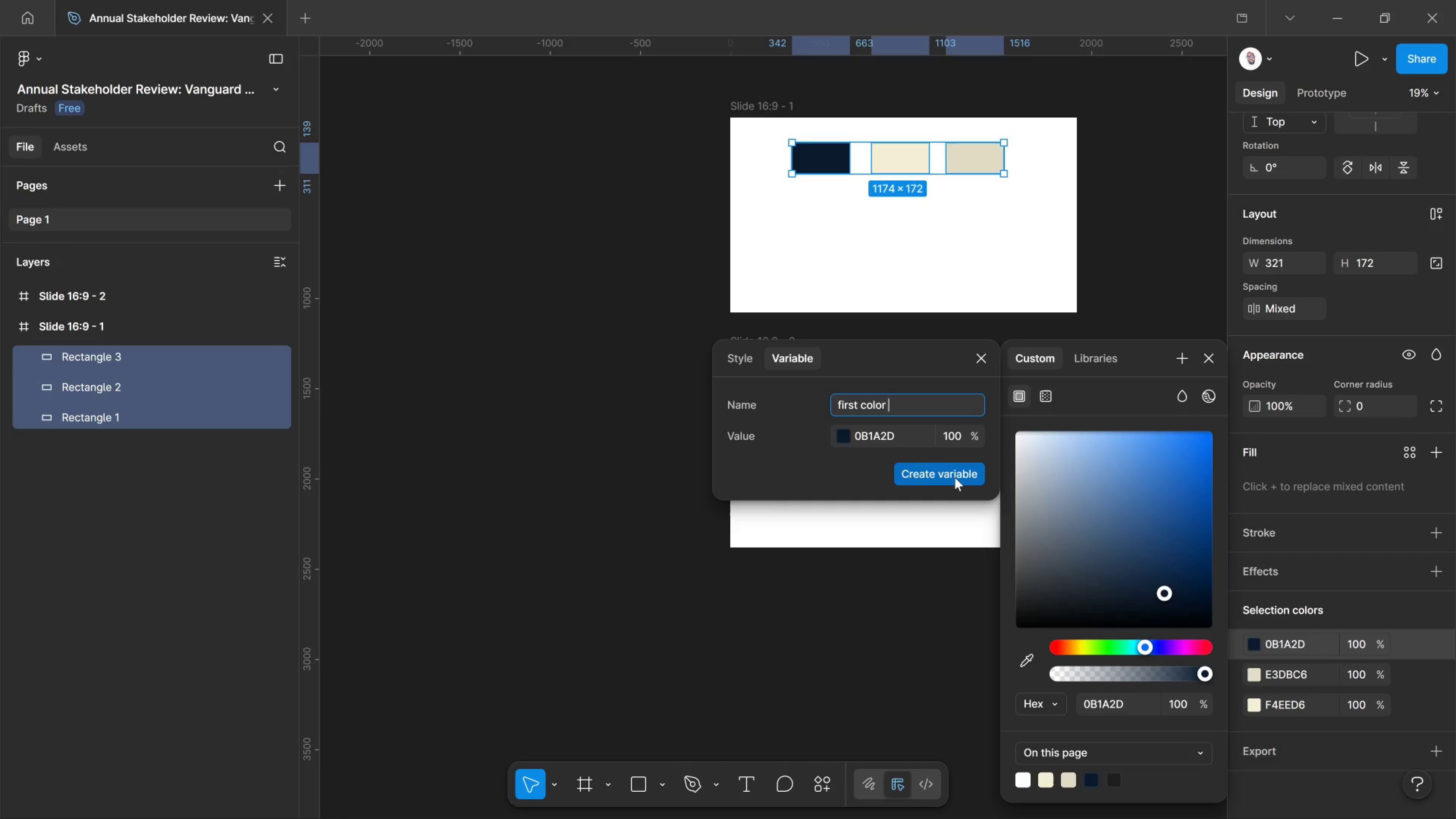 
left_click([955, 477])
 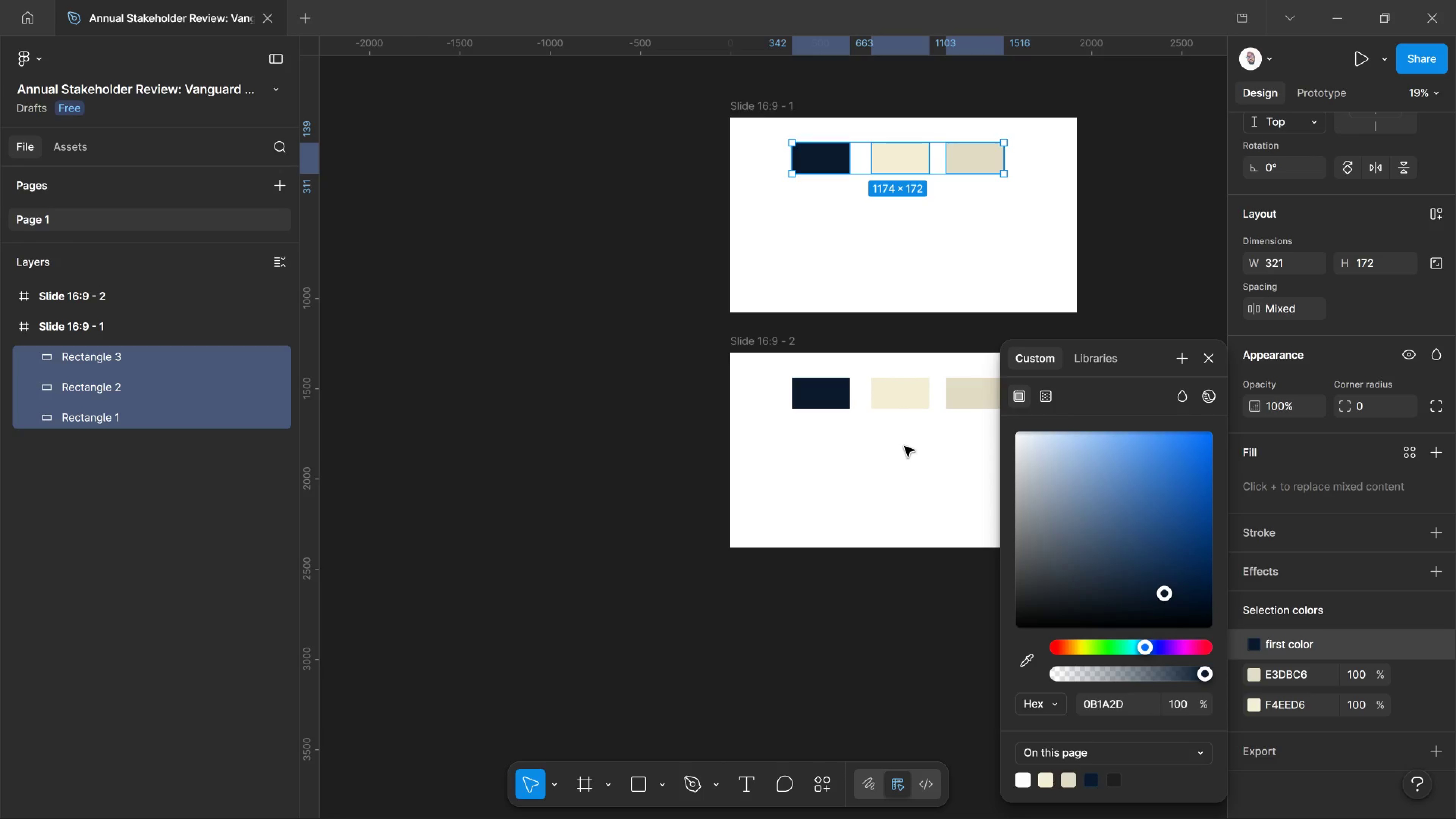 
wait(6.22)
 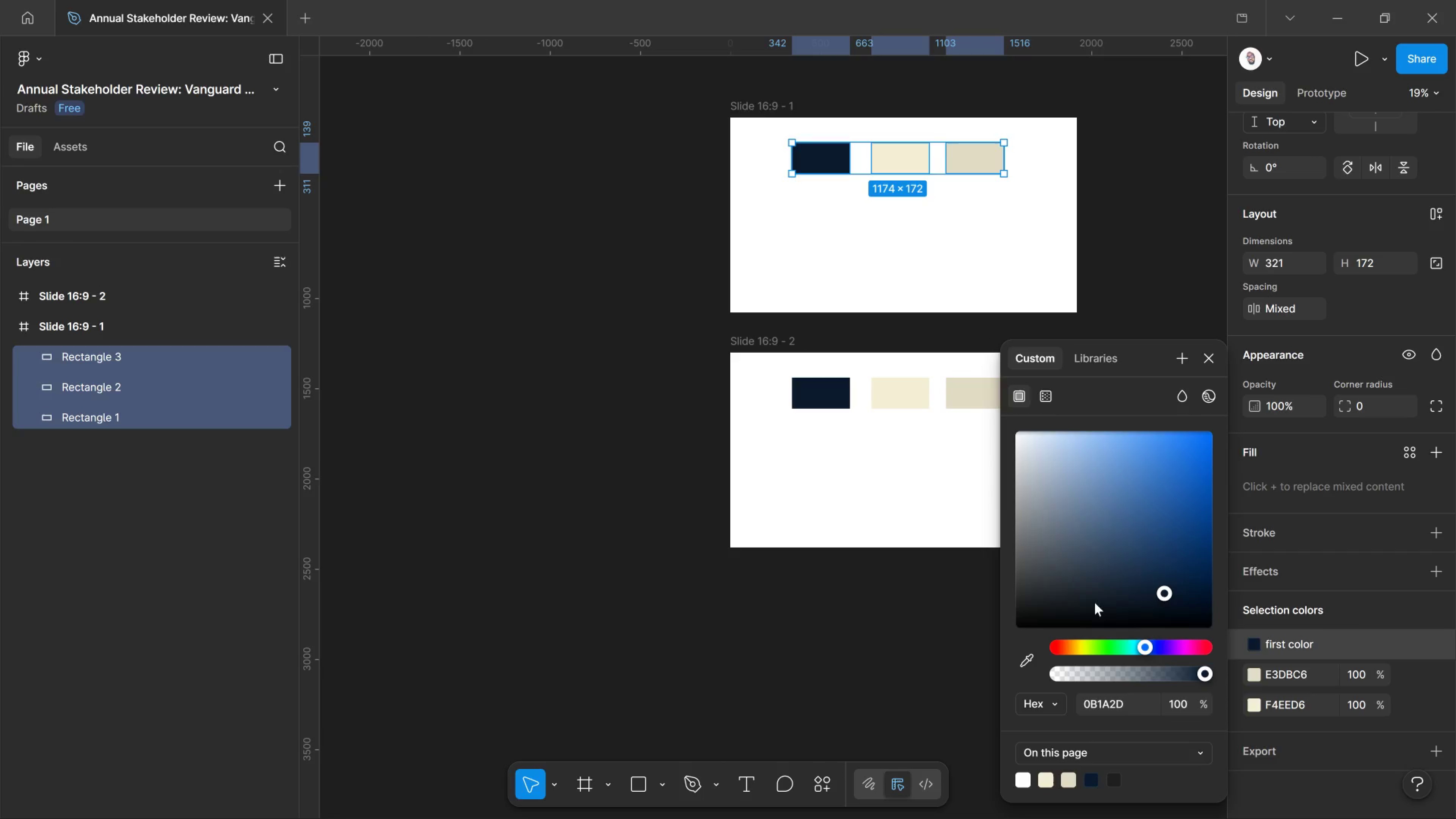 
left_click([1302, 670])
 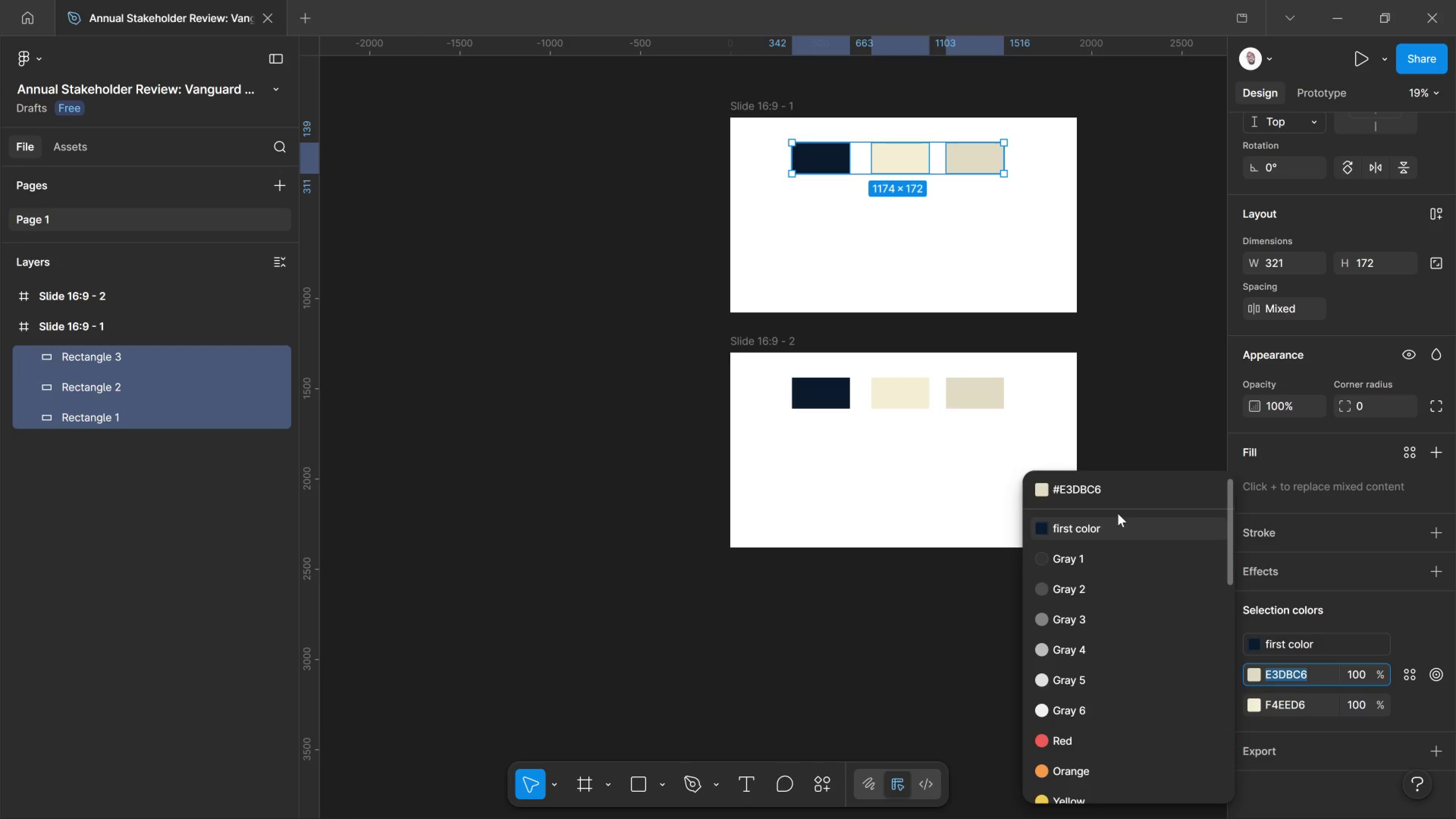 
wait(14.22)
 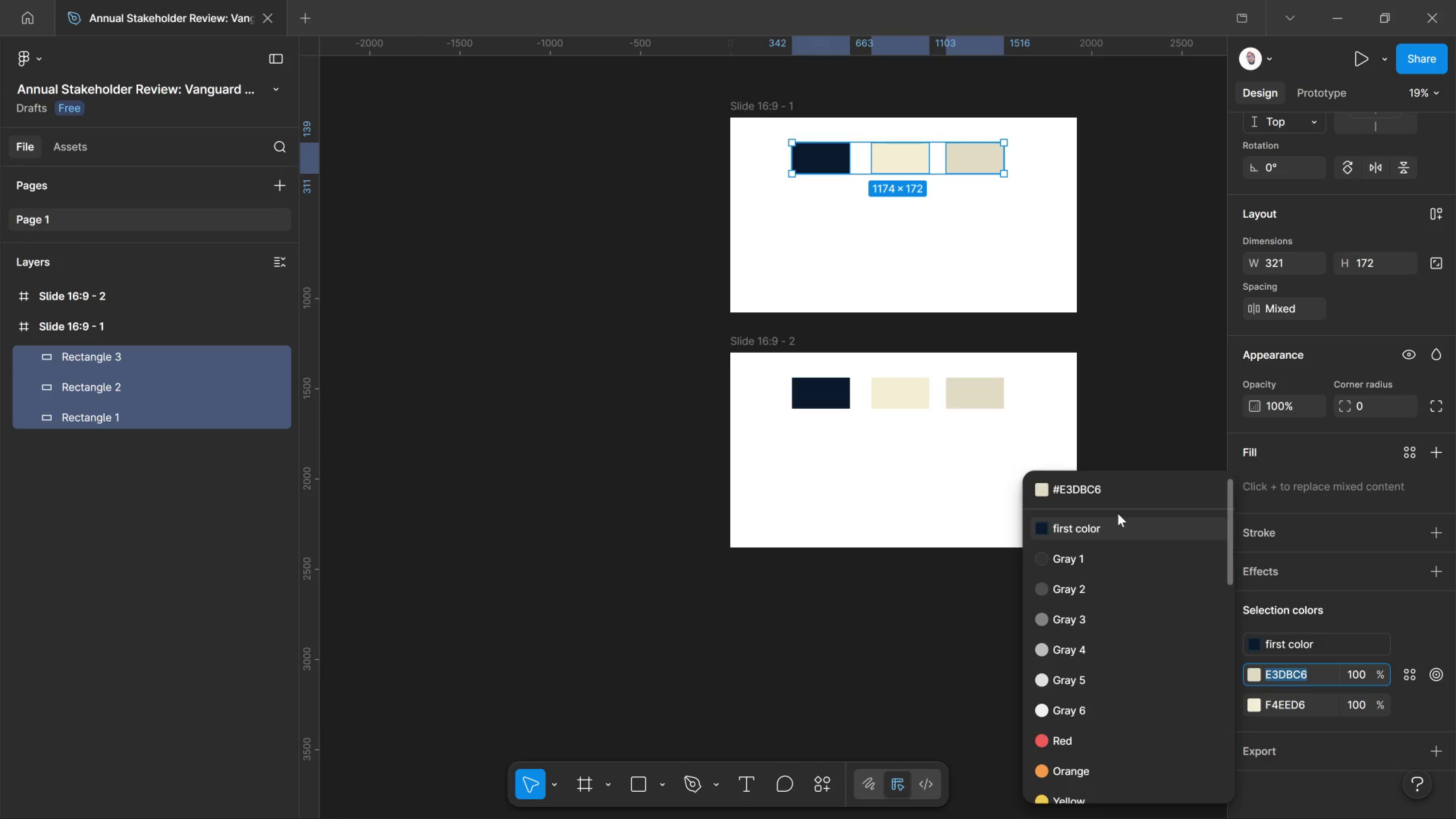 
left_click([1114, 488])
 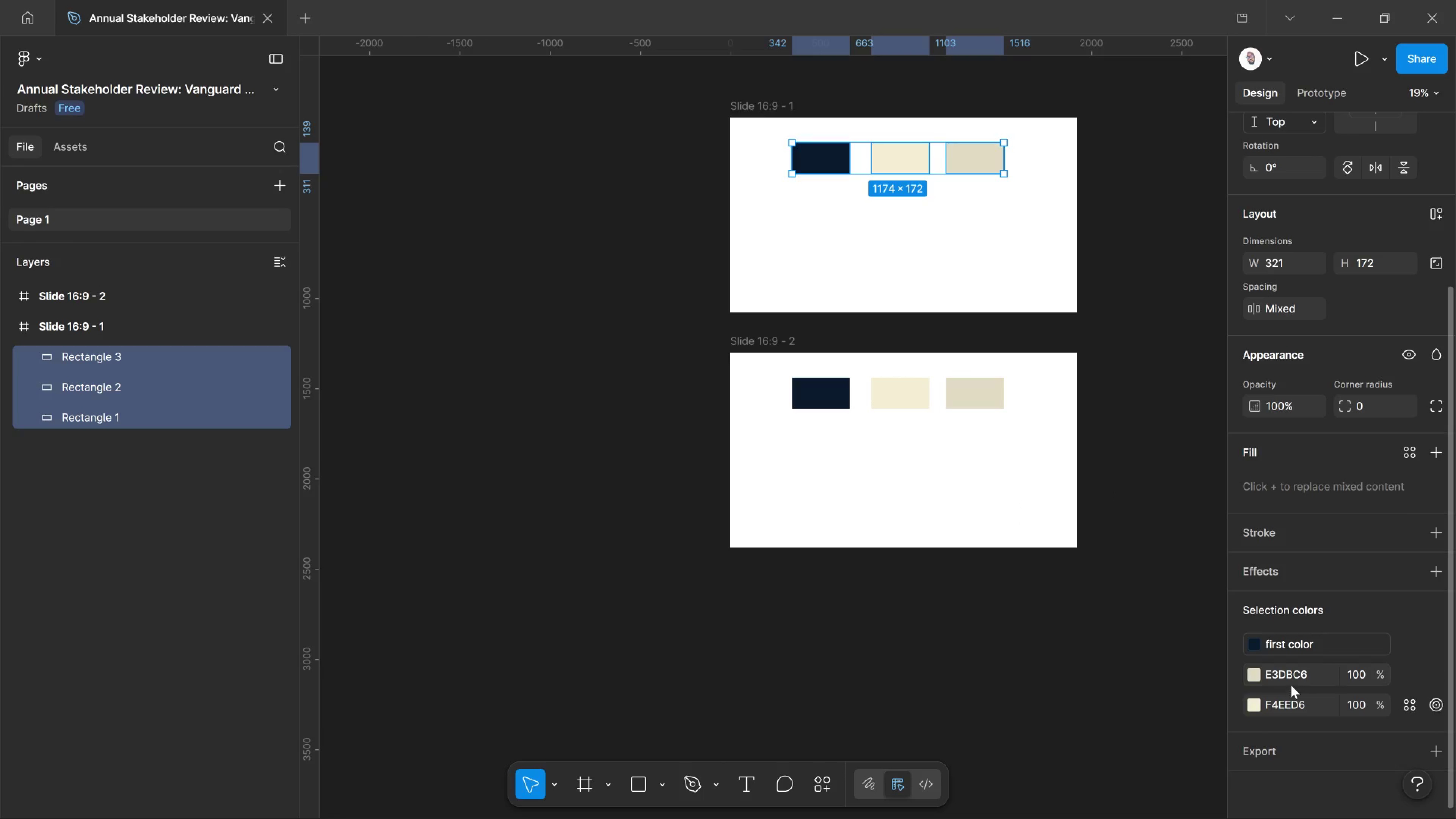 
left_click_drag(start_coordinate=[1293, 675], to_coordinate=[1298, 675])
 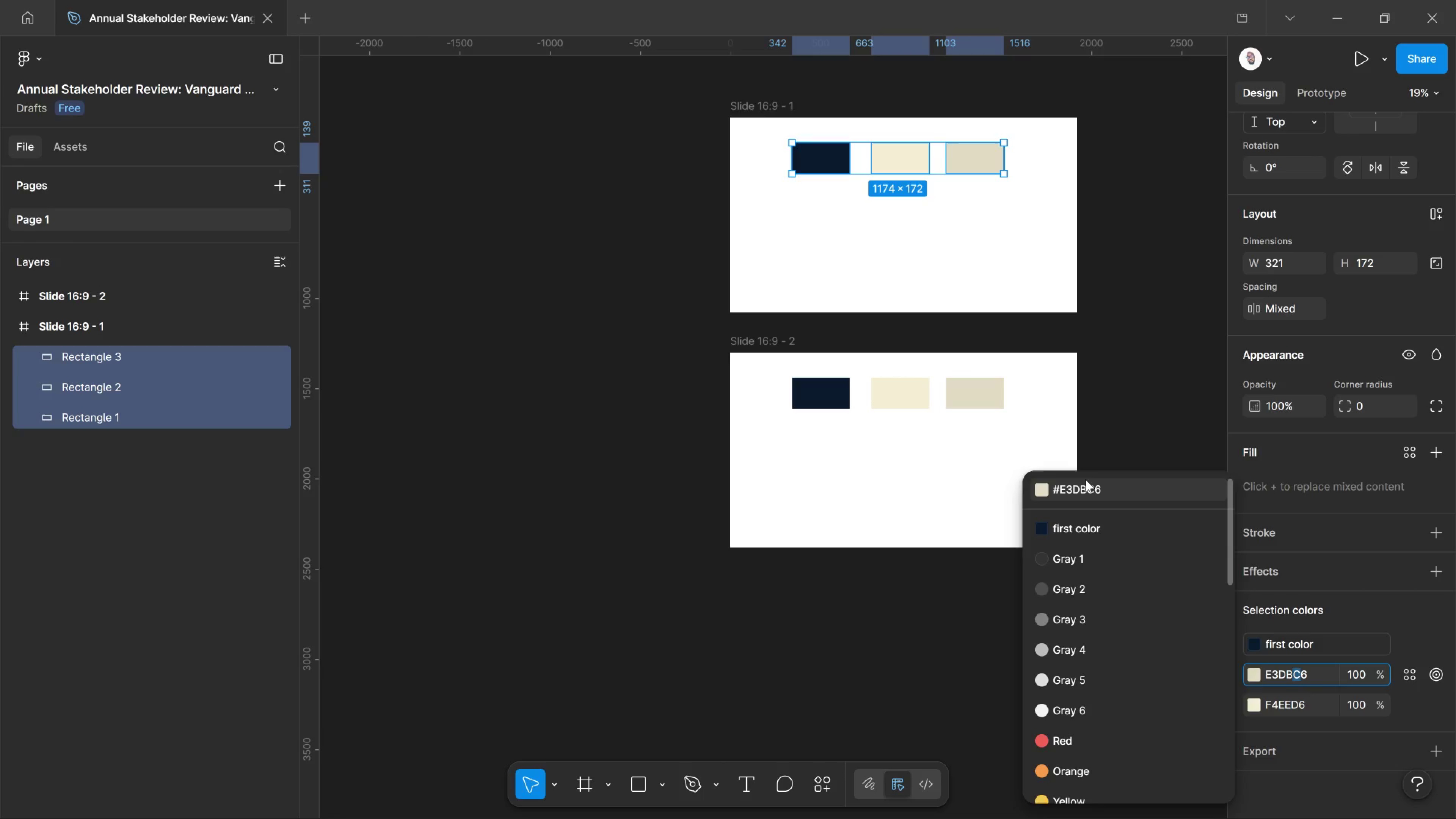 
left_click([1086, 480])
 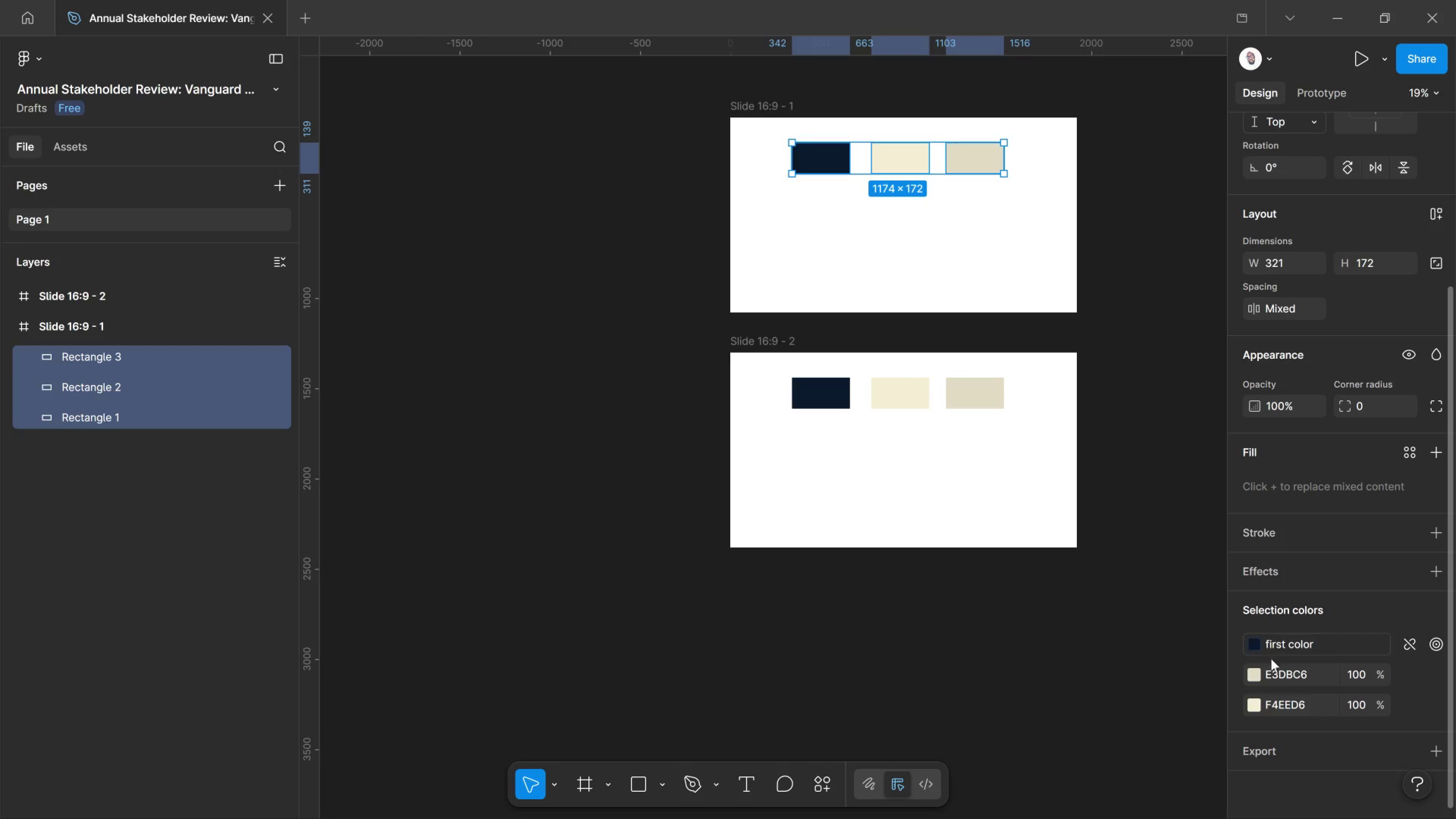 
left_click([1283, 674])
 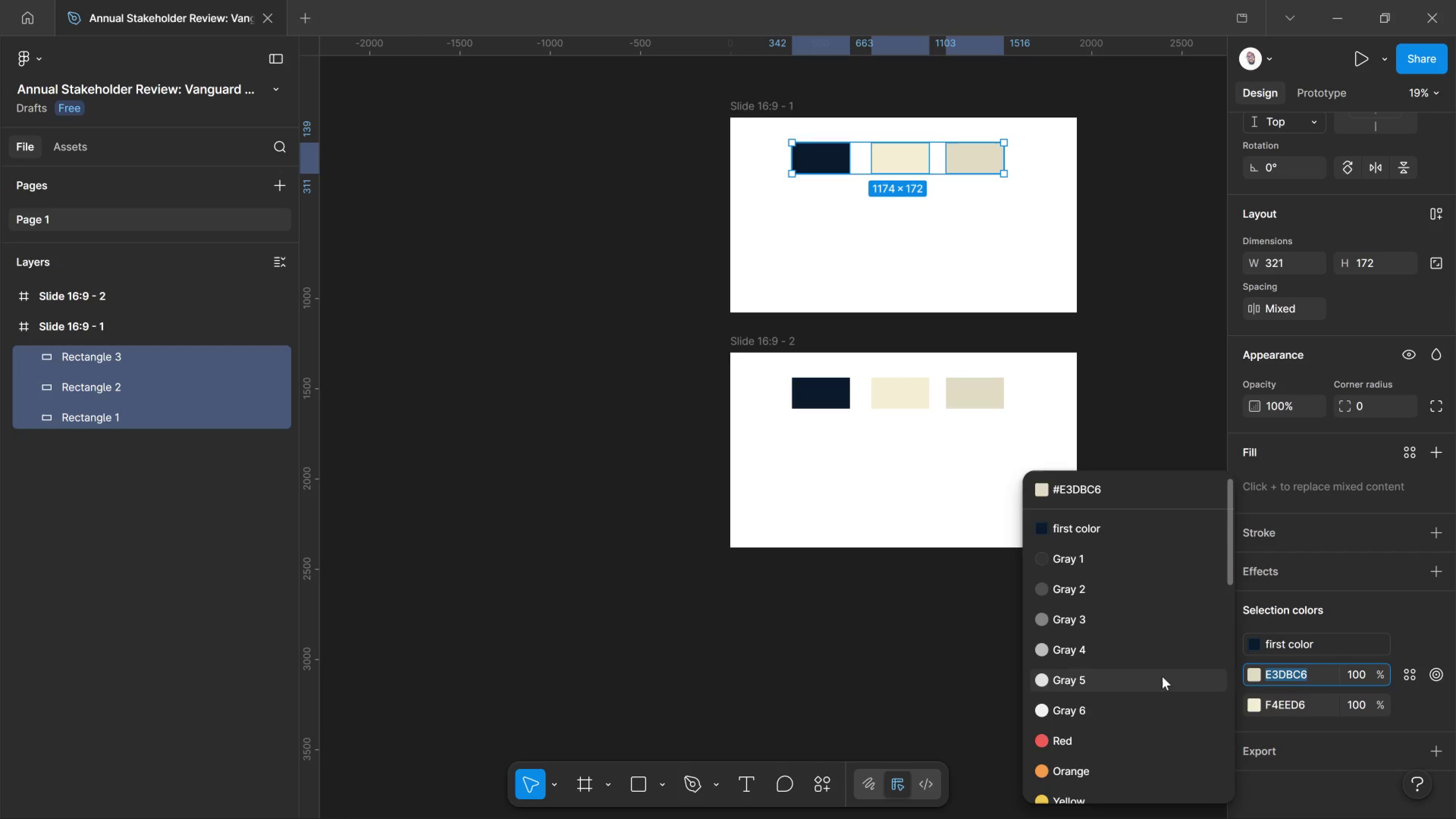 
scroll: coordinate [1145, 635], scroll_direction: down, amount: 5.0
 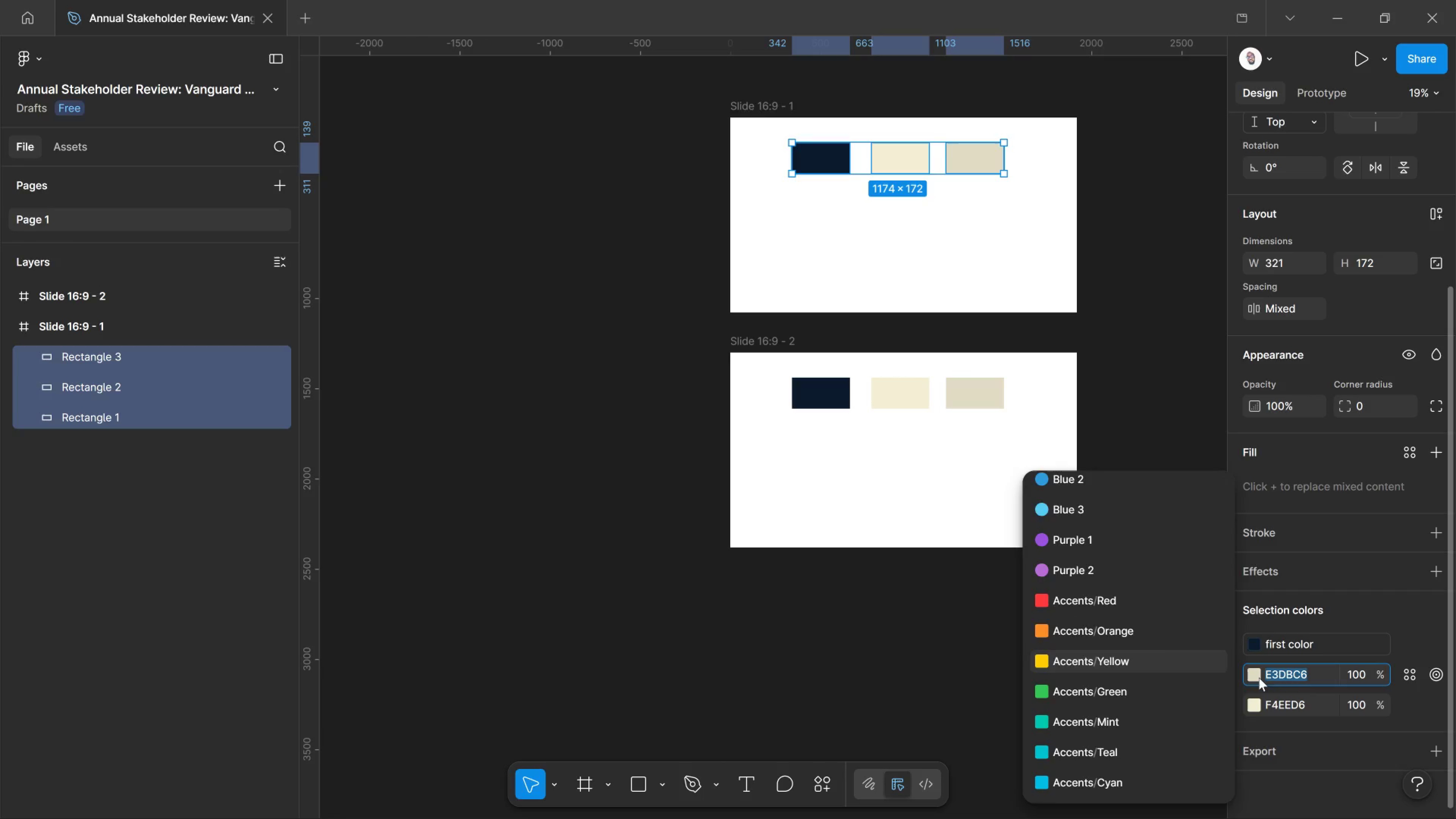 
left_click([1259, 677])
 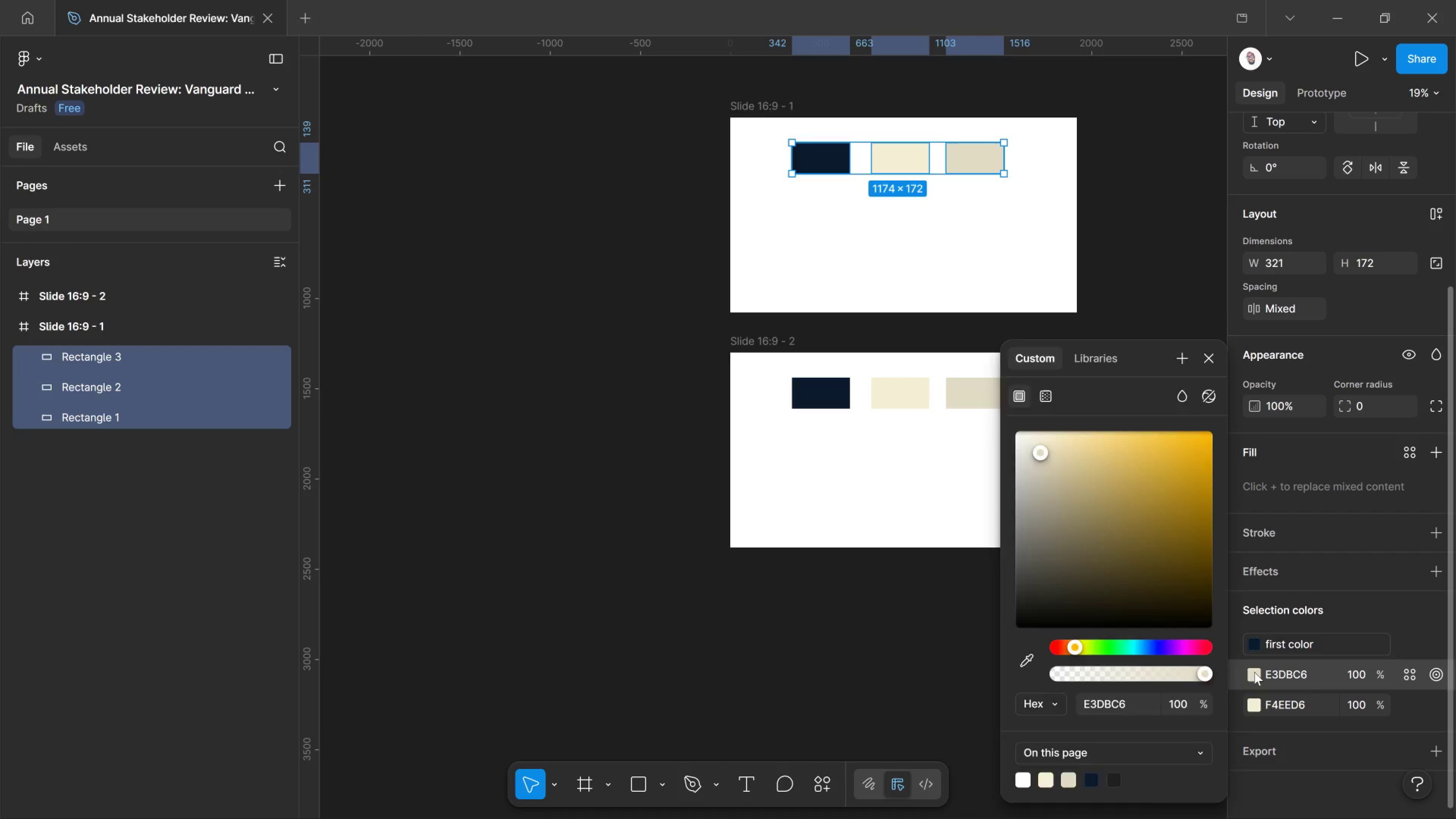 
left_click([1254, 672])
 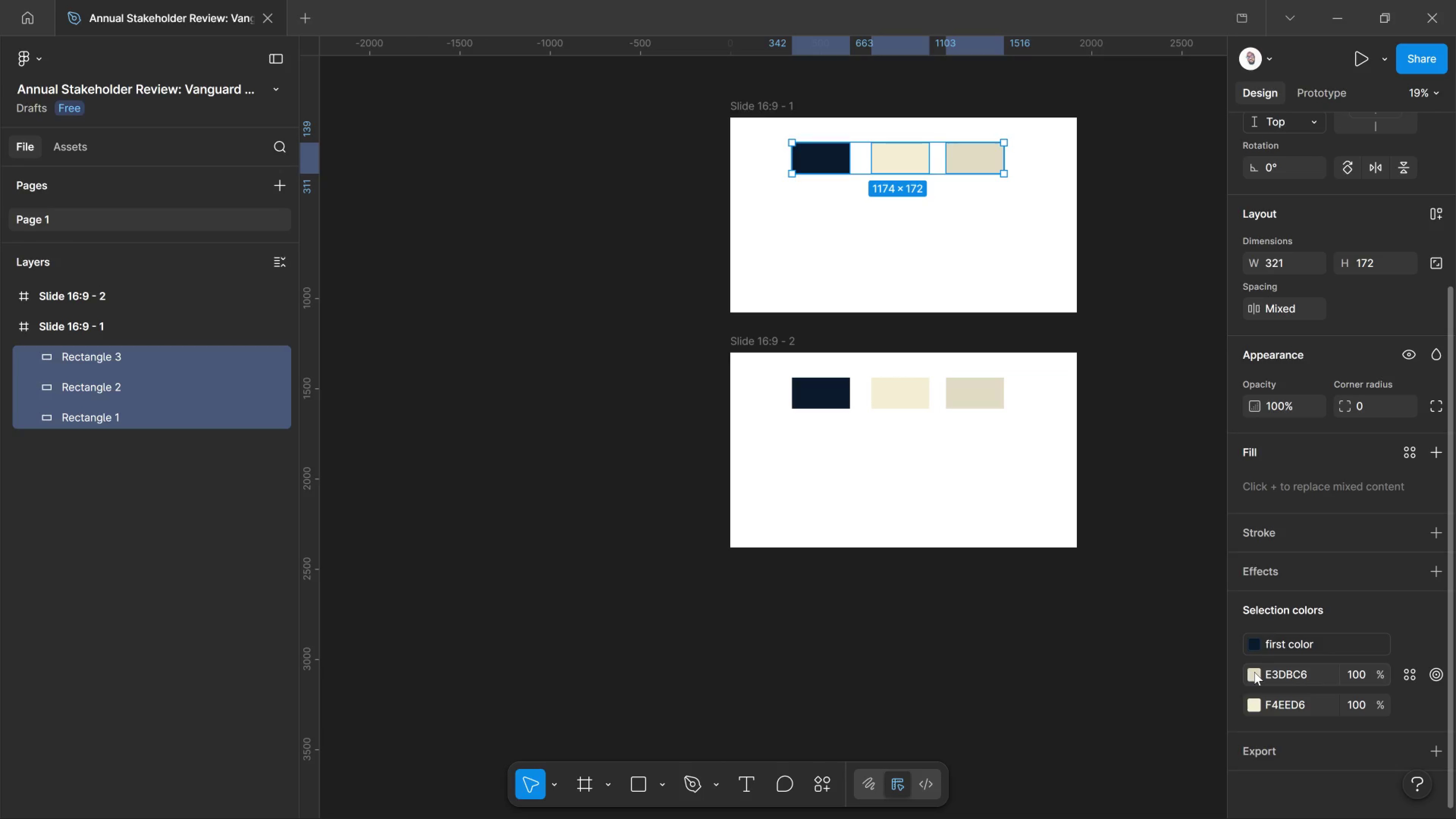 
left_click([1254, 672])
 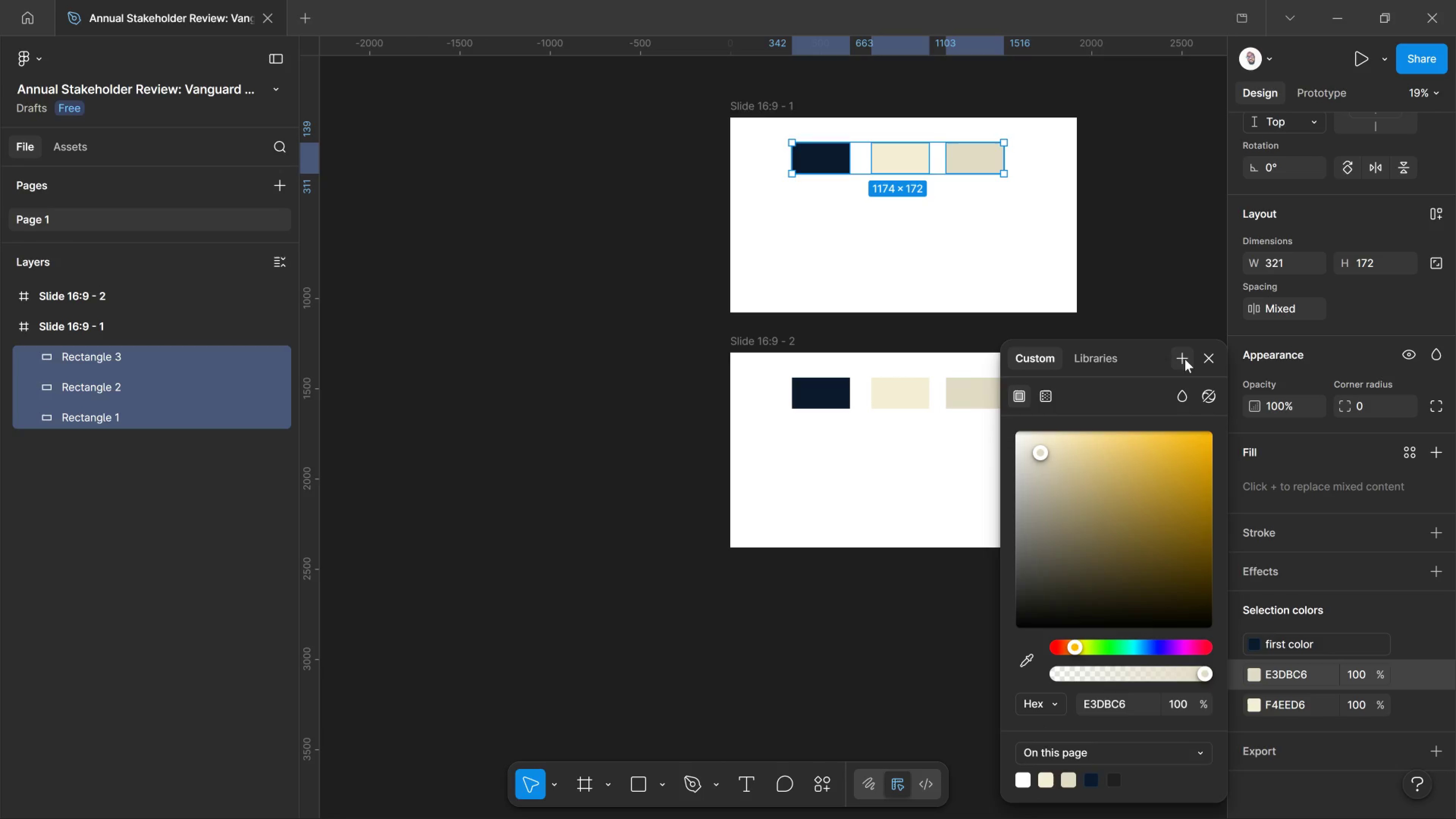 
left_click_drag(start_coordinate=[1186, 359], to_coordinate=[1188, 359])
 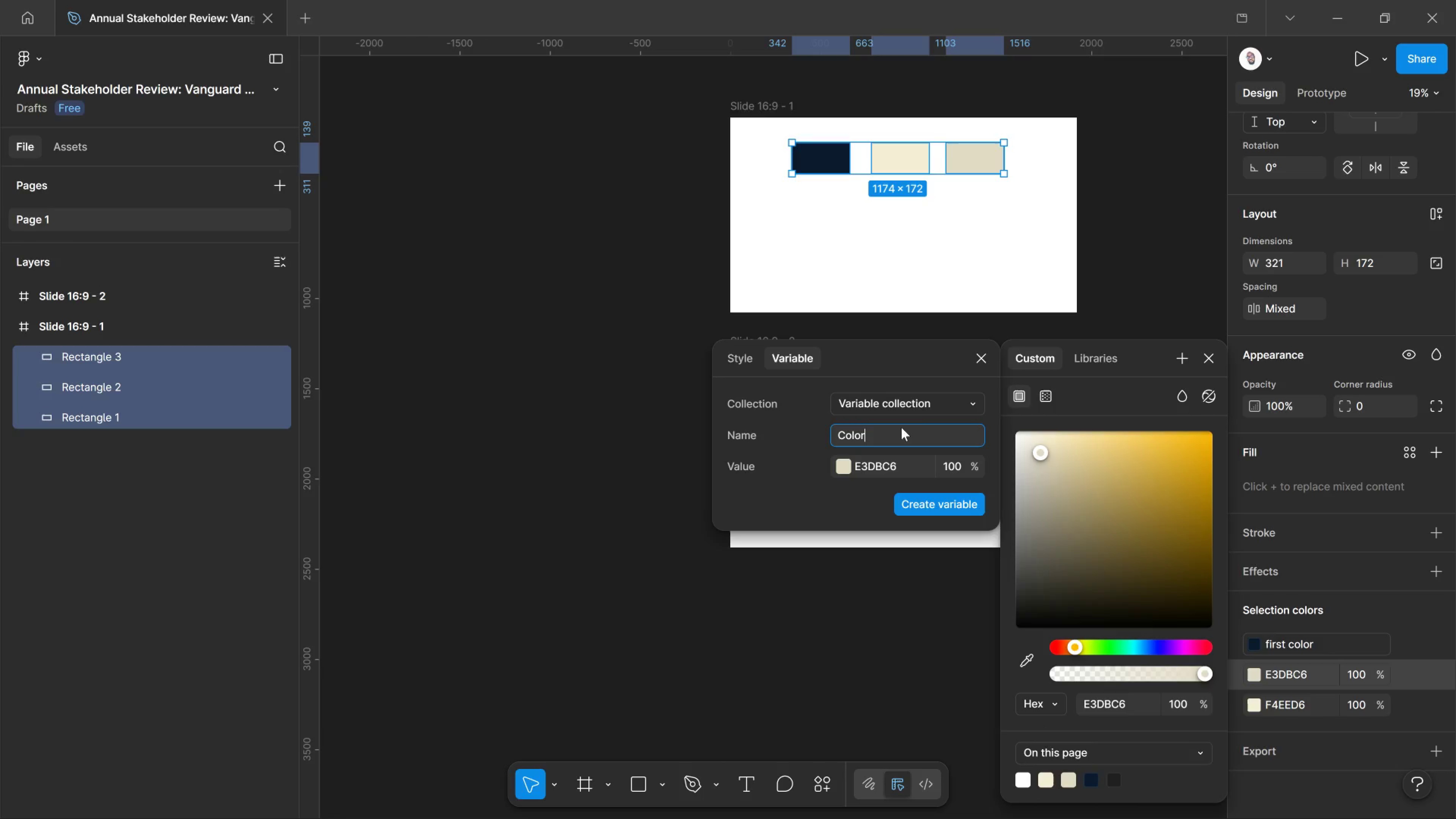 
left_click([921, 399])
 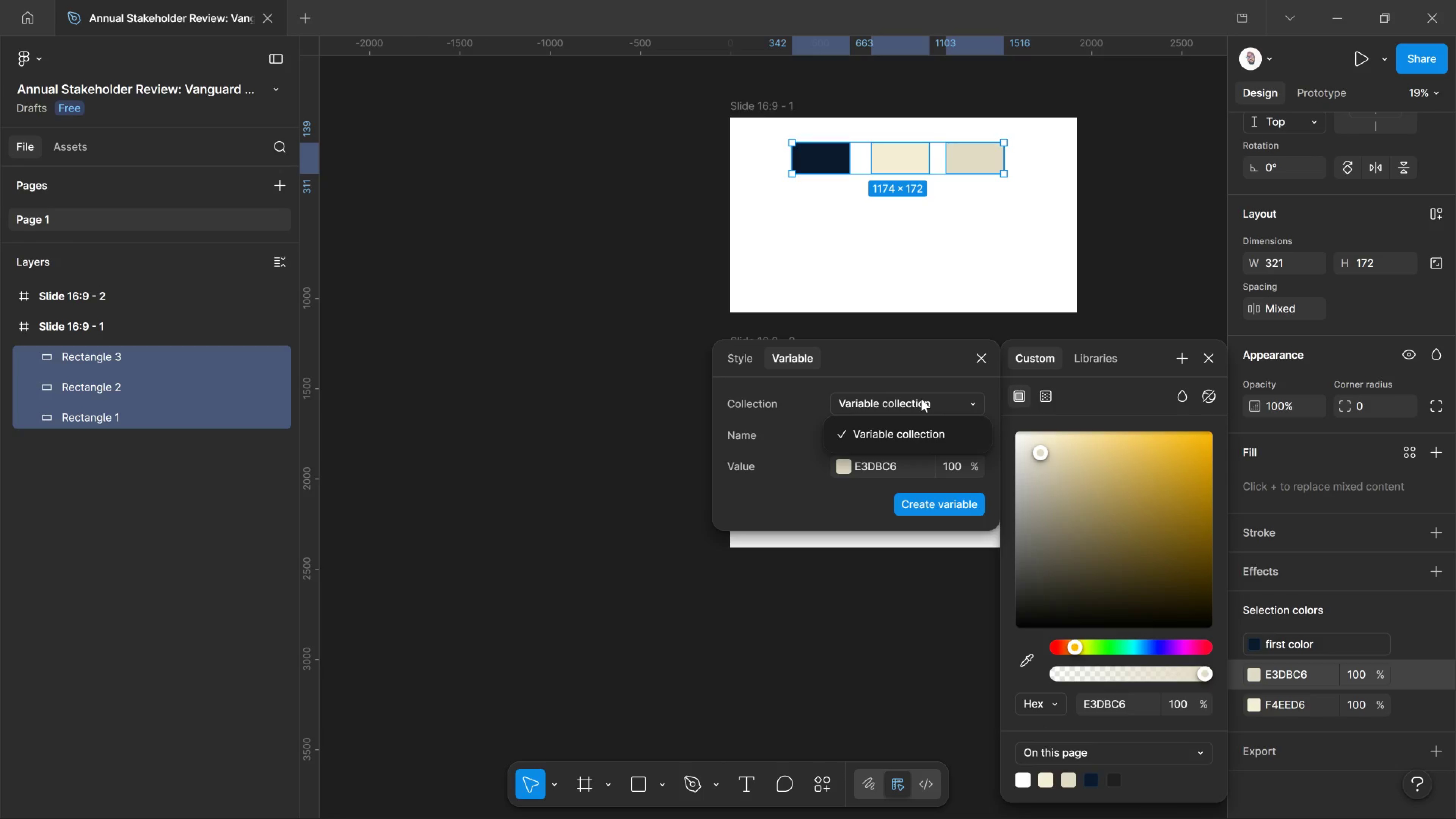 
left_click([921, 399])
 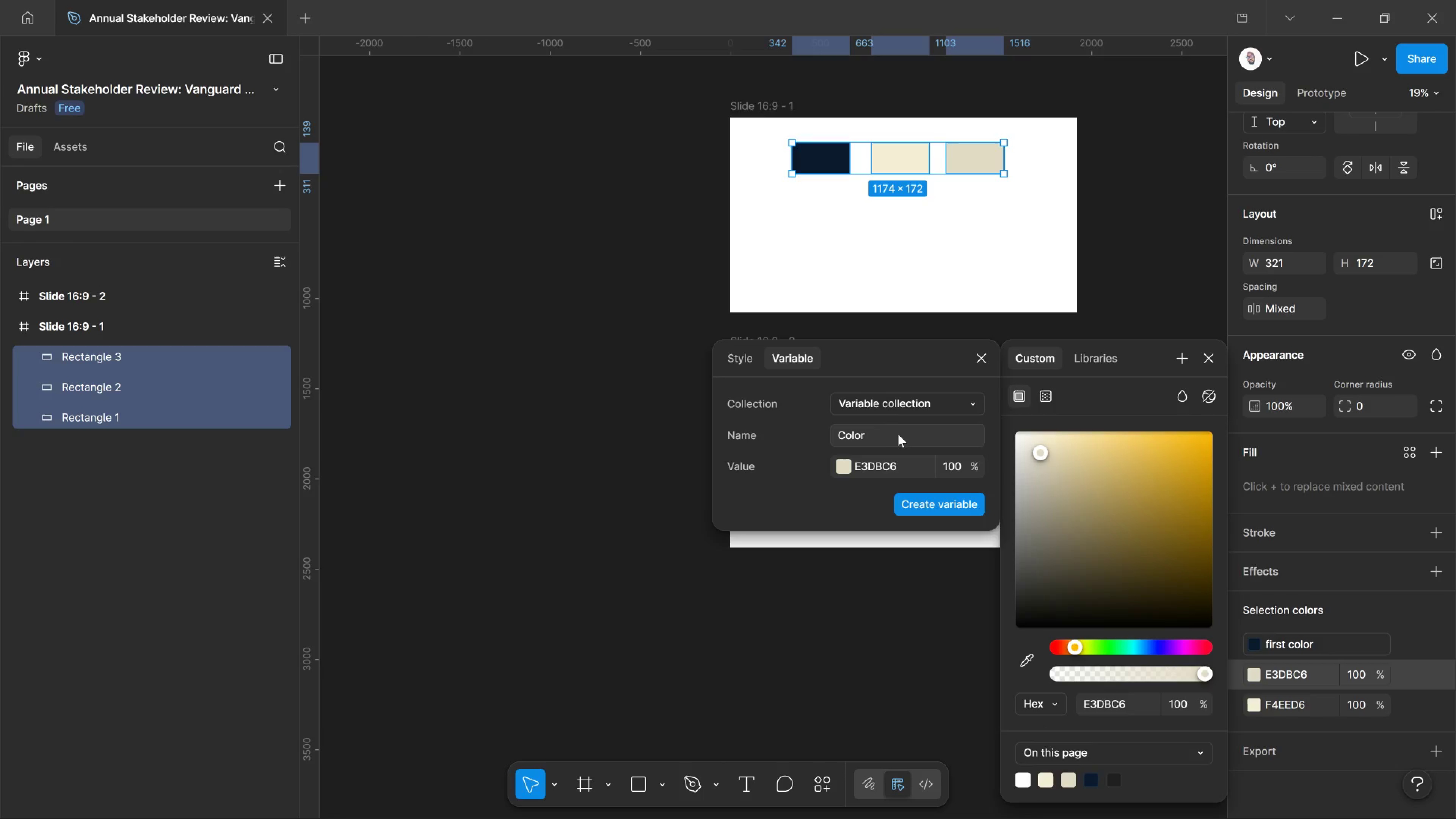 
left_click_drag(start_coordinate=[898, 435], to_coordinate=[758, 444])
 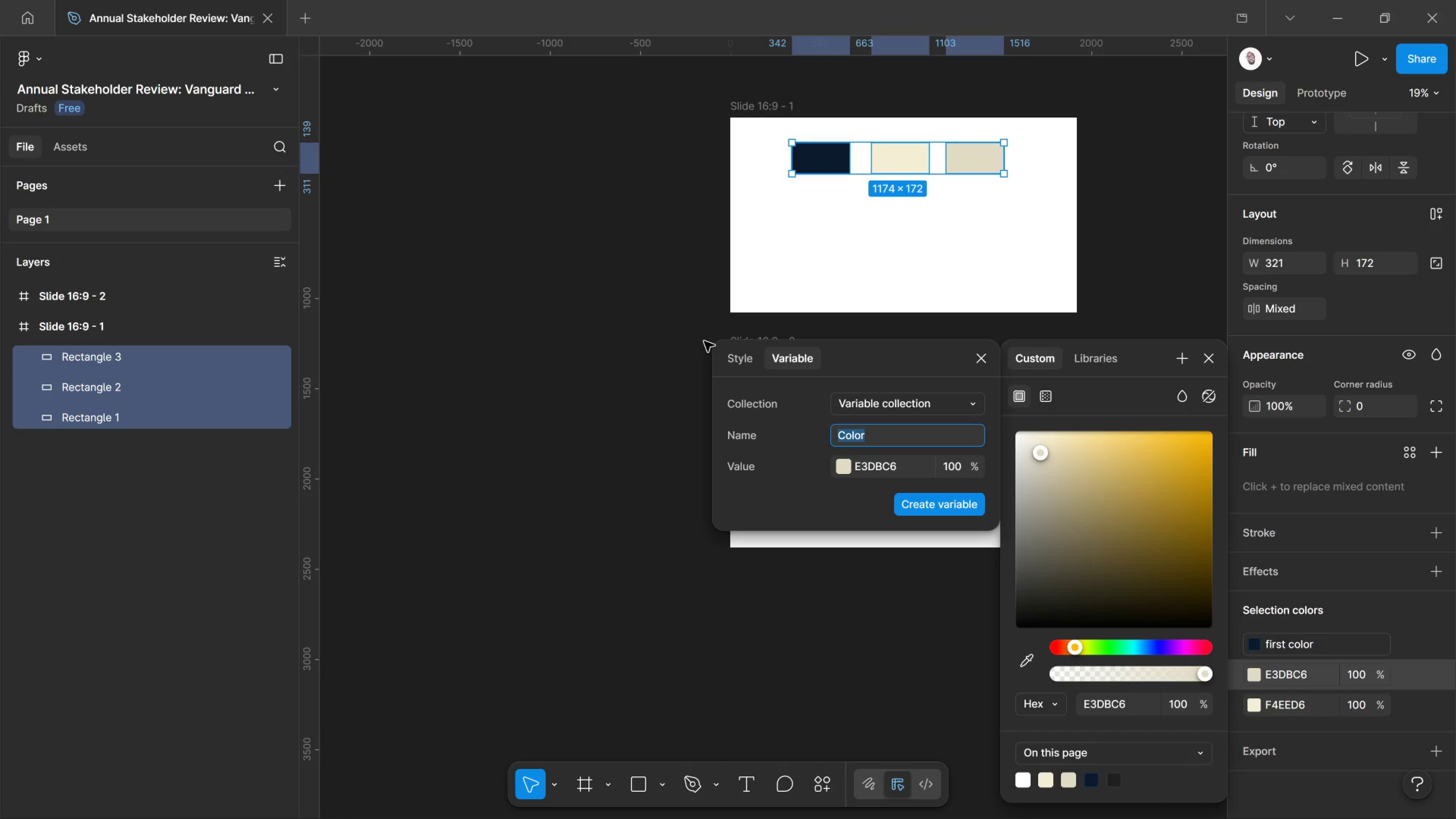 
left_click([738, 354])
 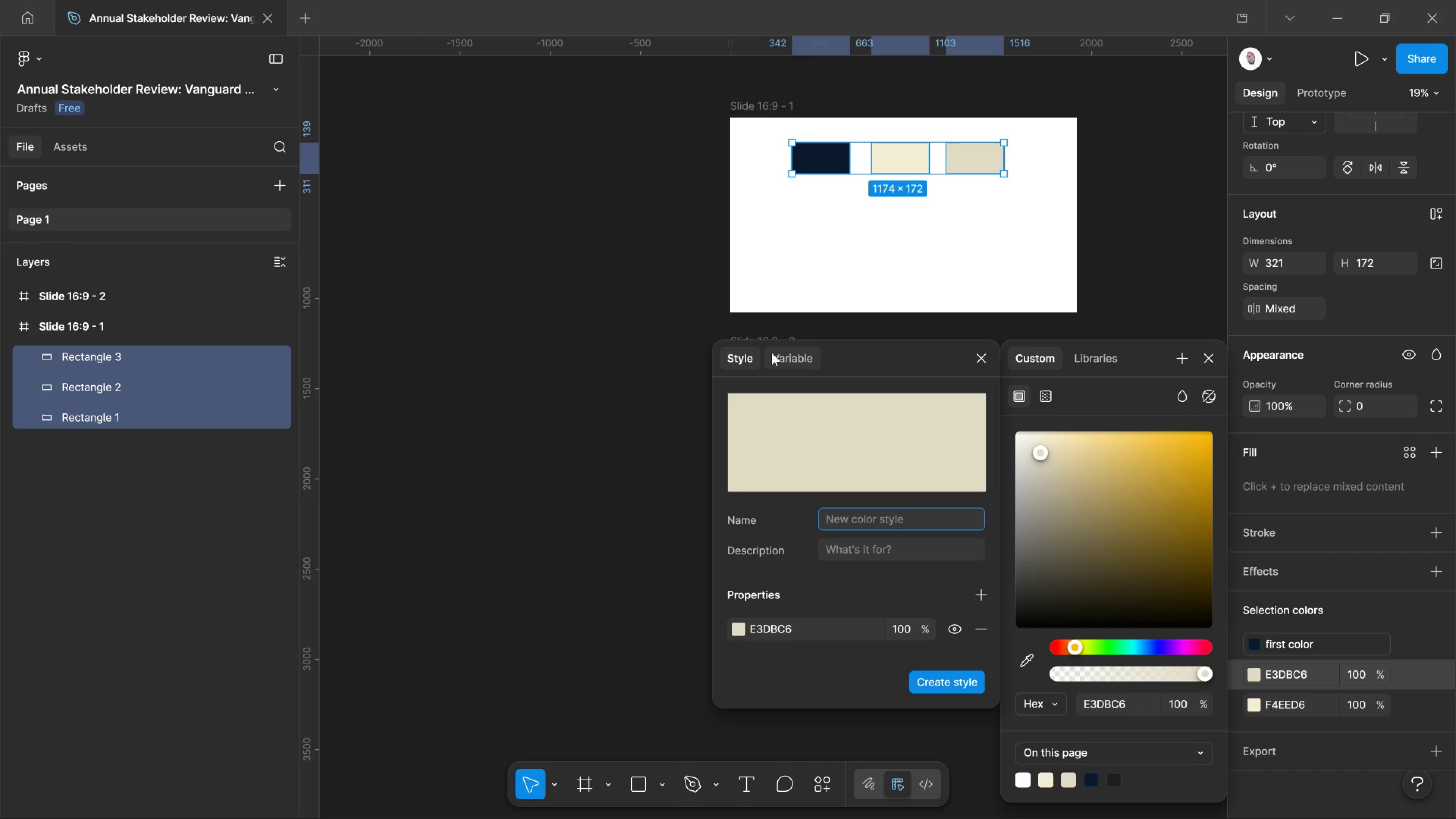 
left_click([772, 353])
 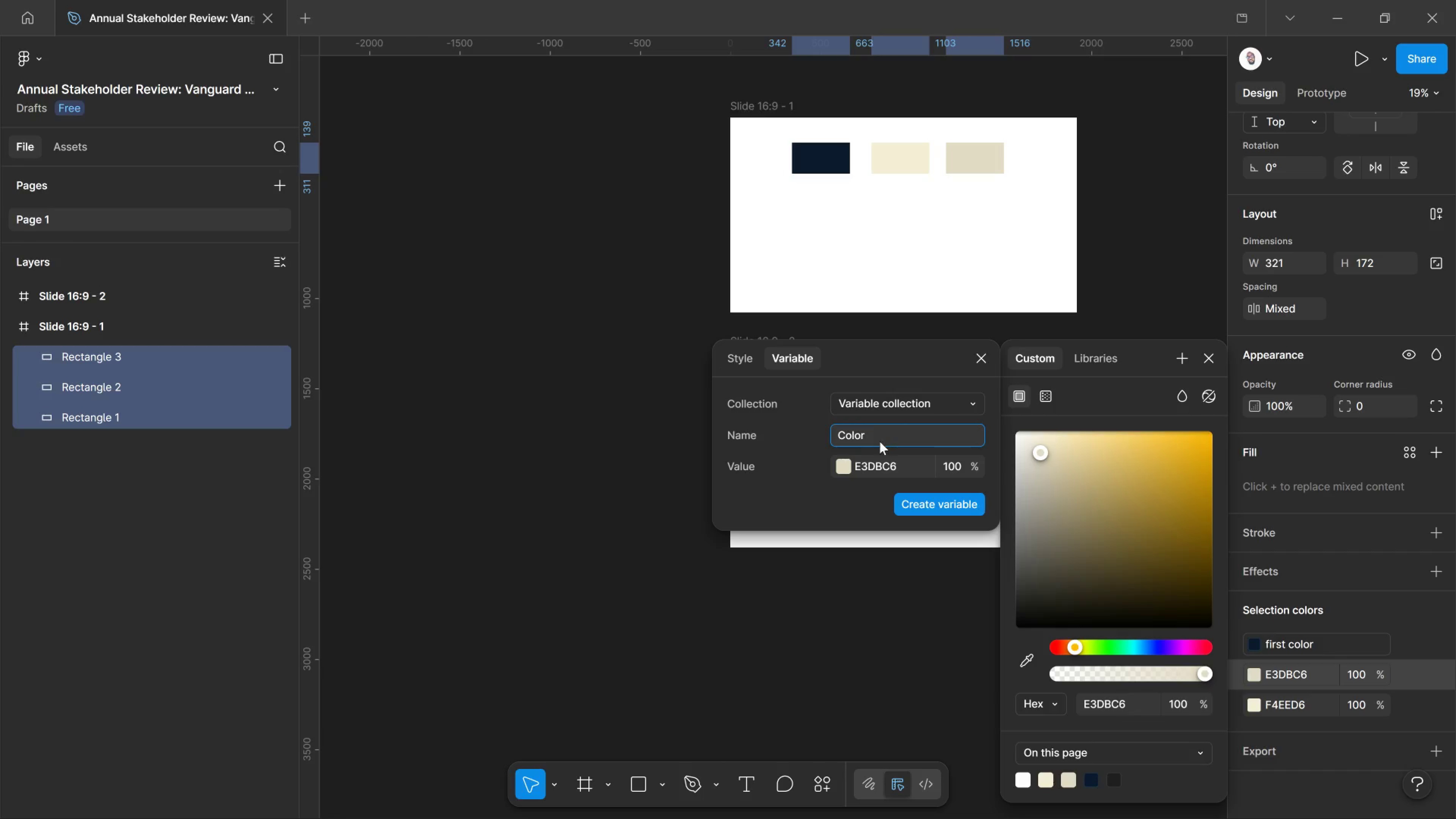 
left_click_drag(start_coordinate=[880, 441], to_coordinate=[803, 434])
 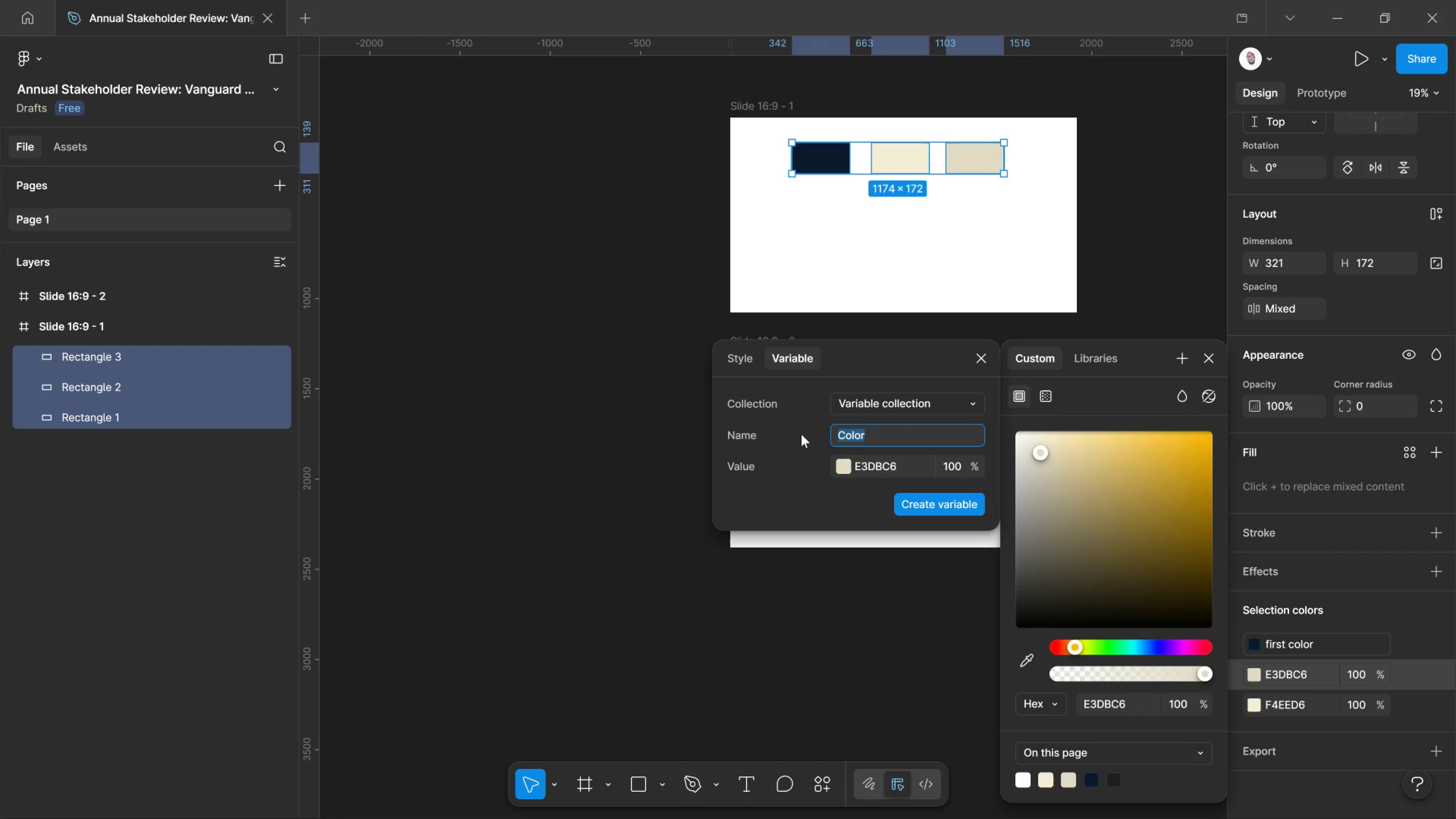 
type(2nd gold)
 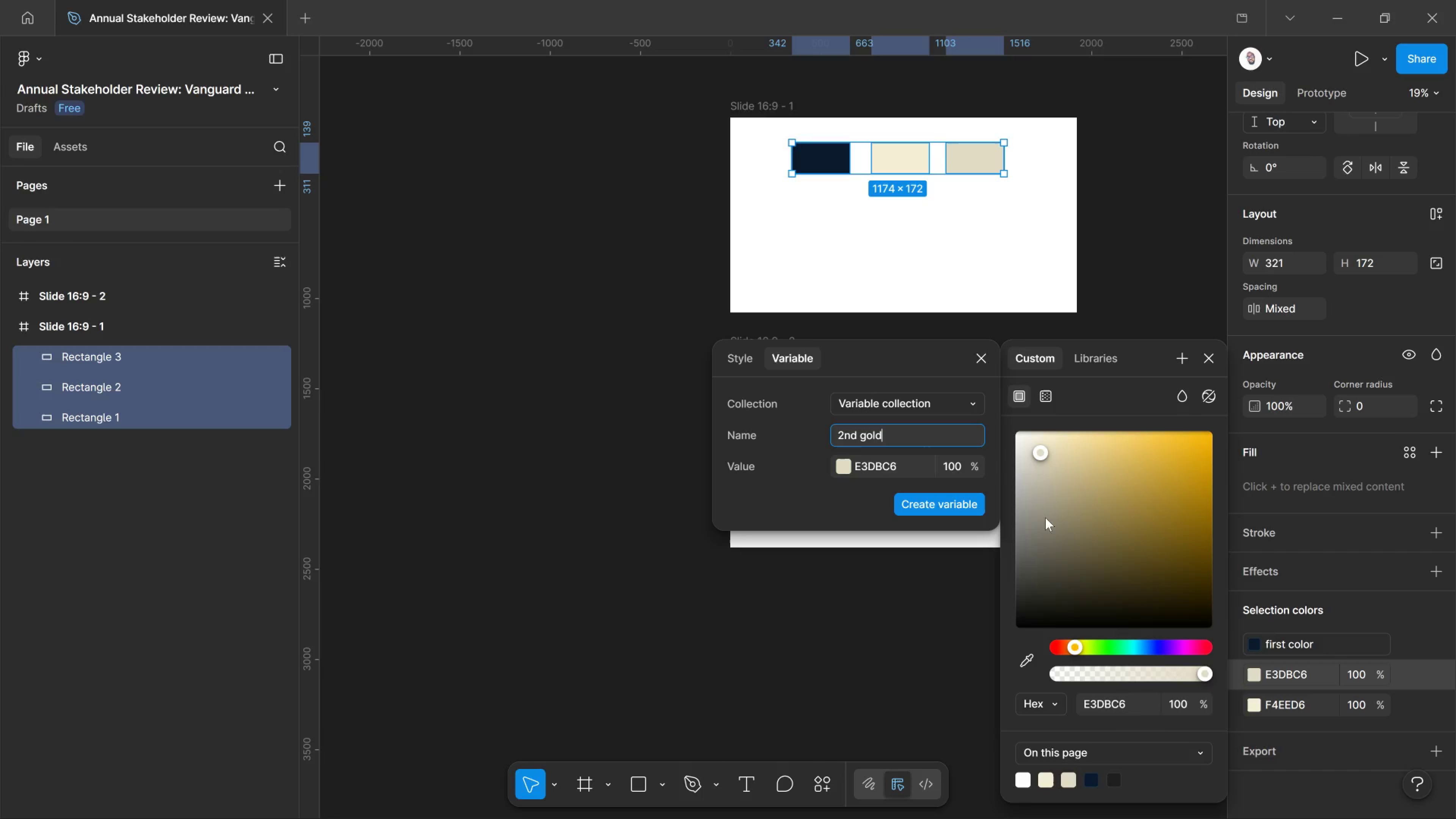 
key(Enter)
 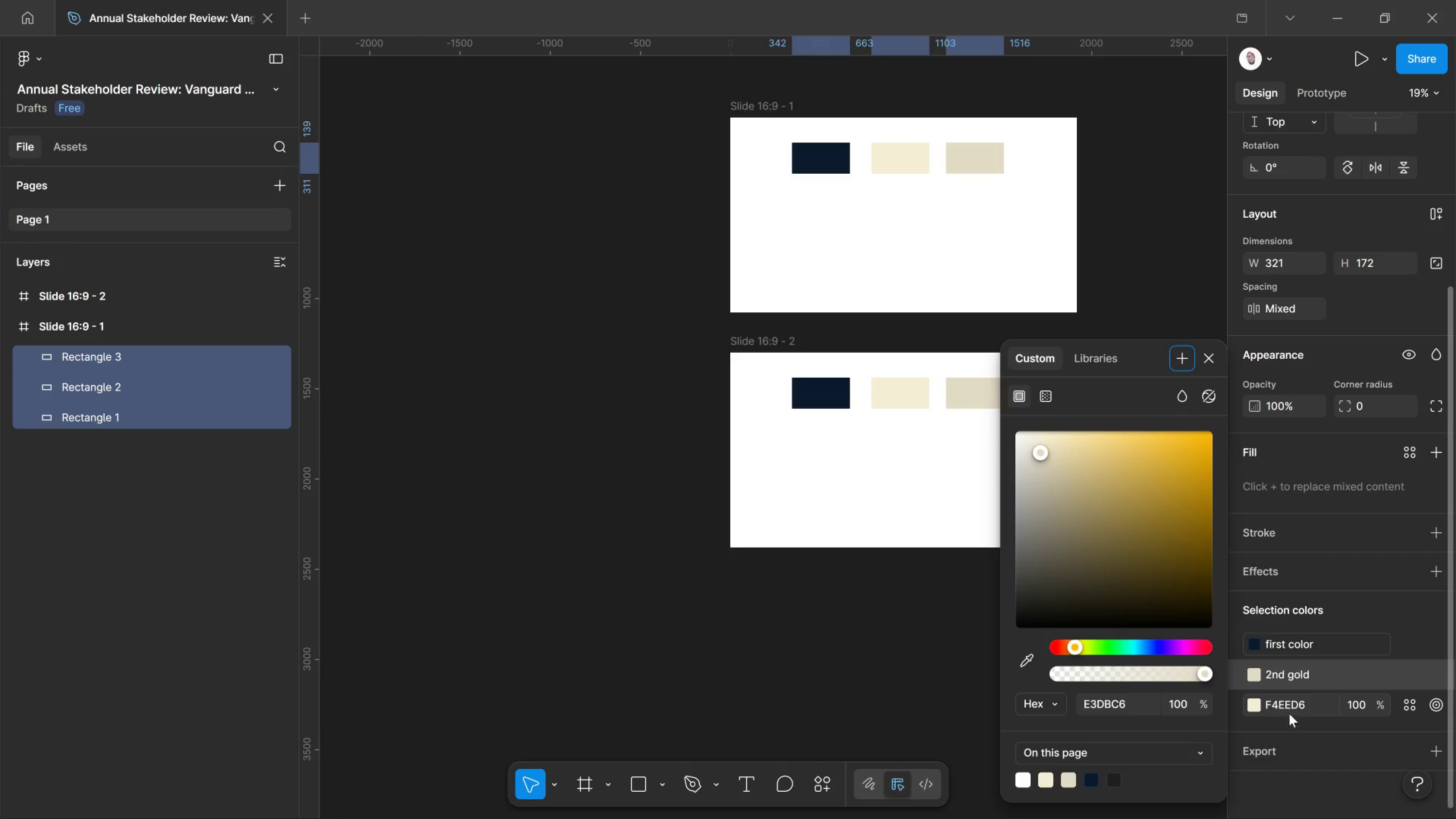 
left_click([1287, 703])
 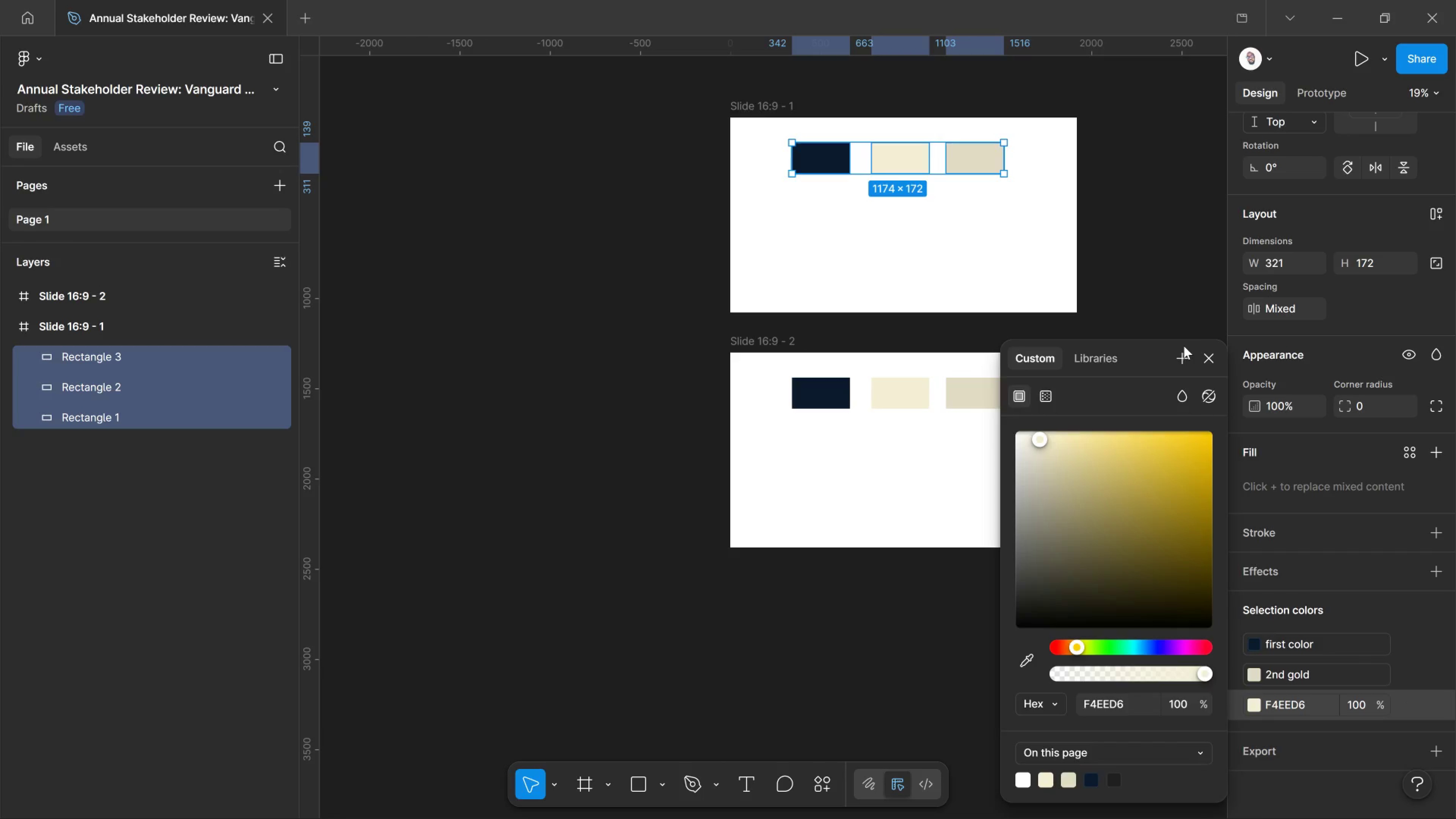 
left_click([1178, 360])
 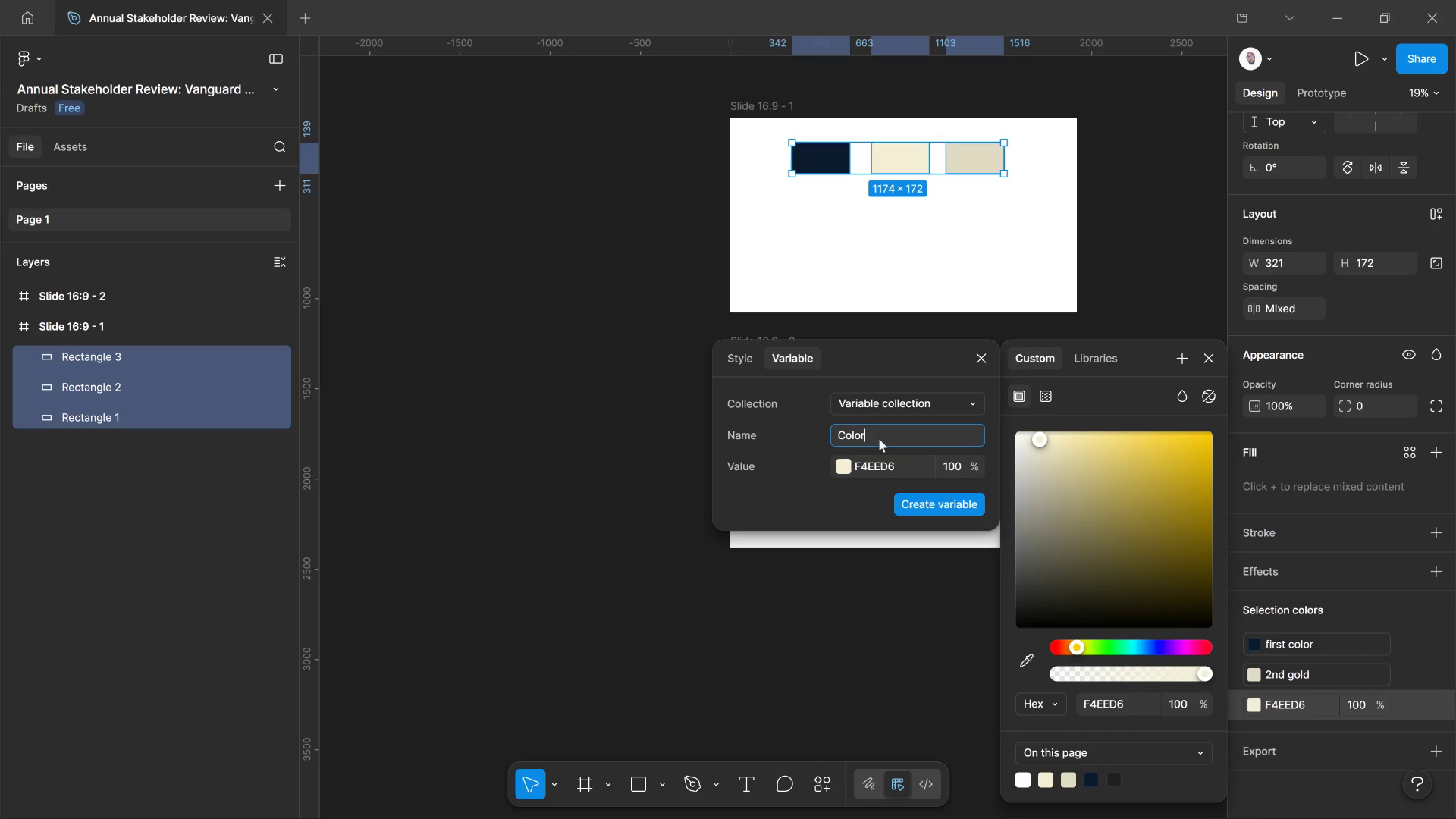 
left_click_drag(start_coordinate=[882, 432], to_coordinate=[771, 441])
 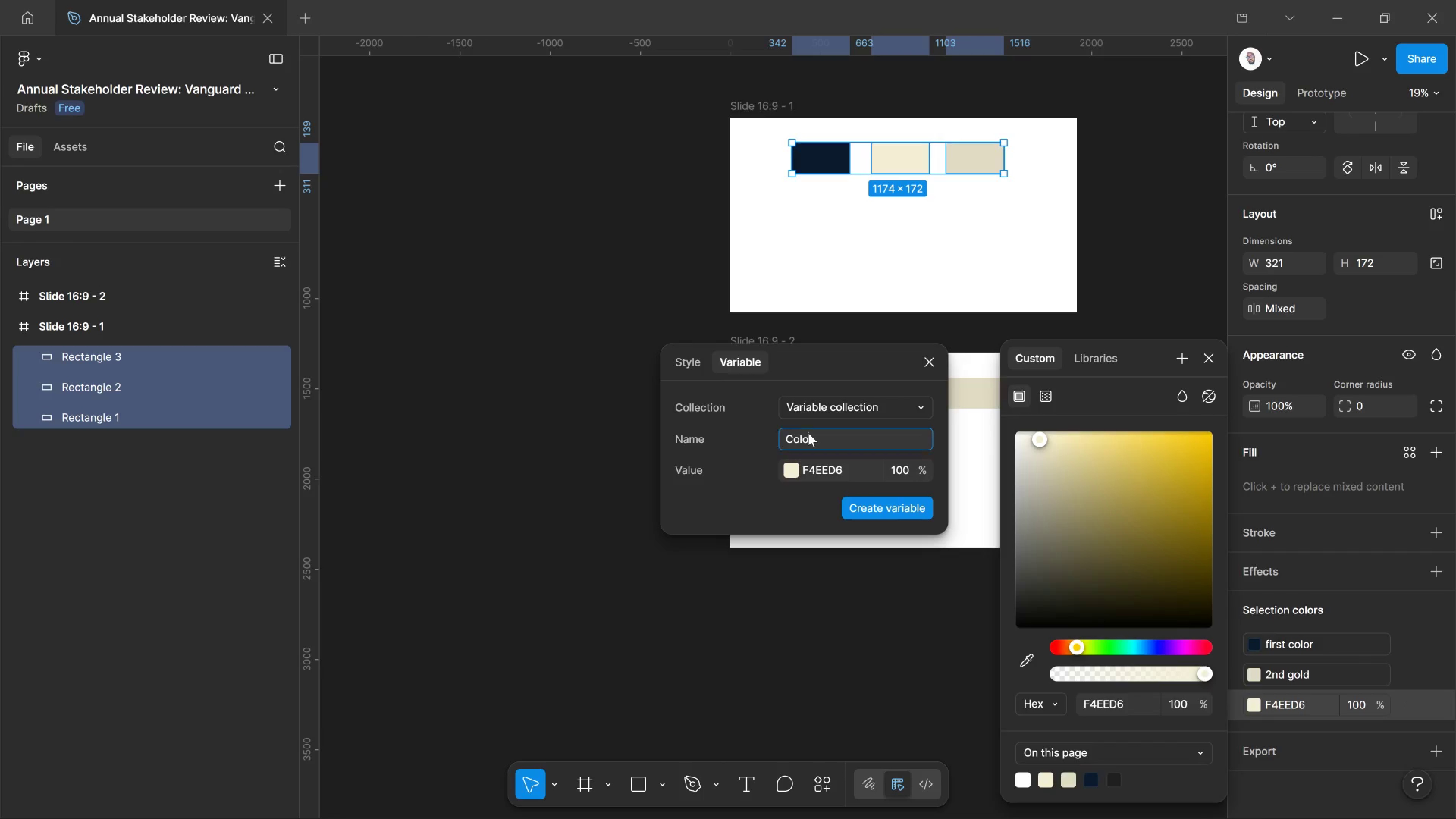 
left_click_drag(start_coordinate=[808, 433], to_coordinate=[811, 433])
 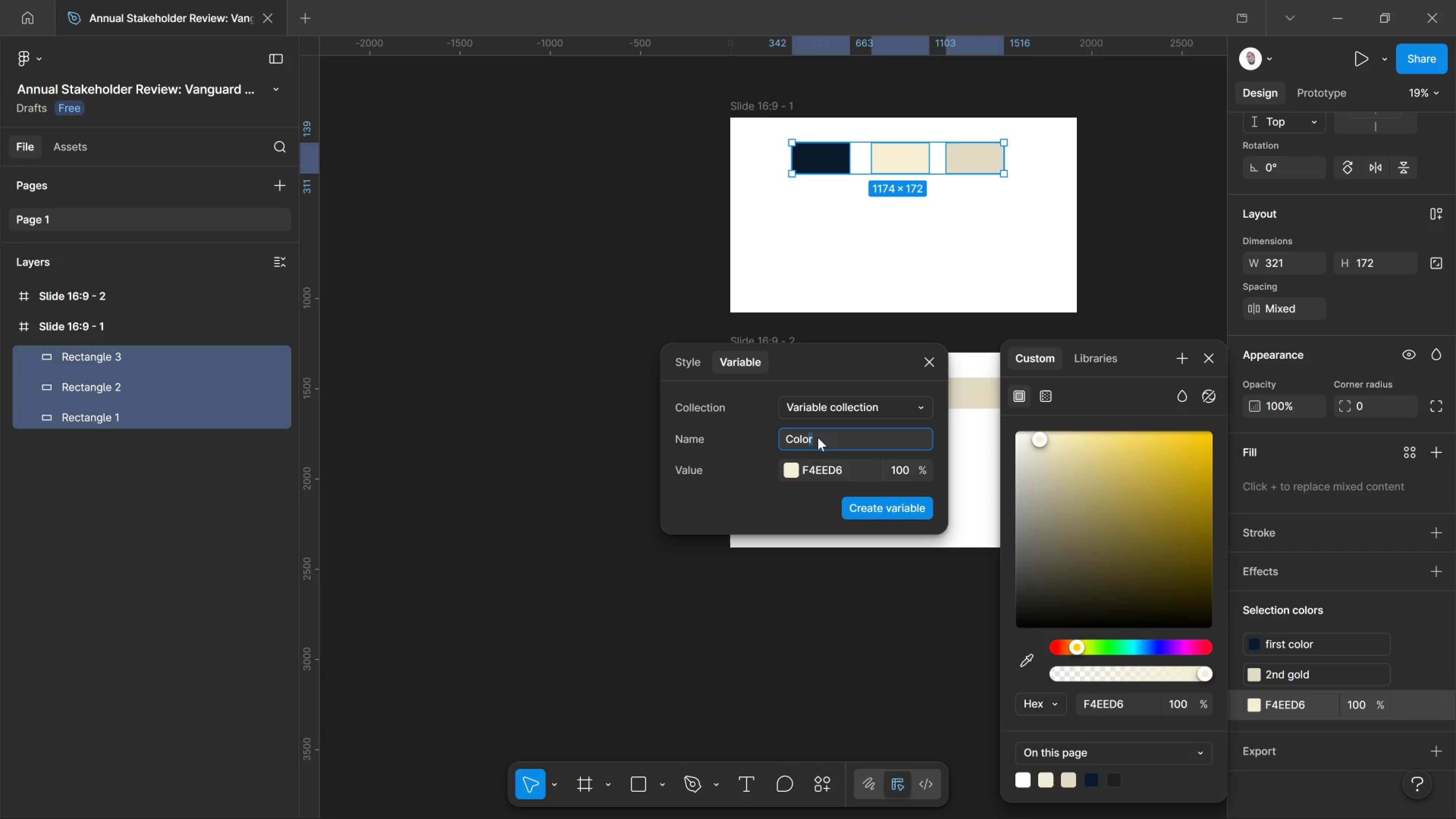 
left_click([818, 438])
 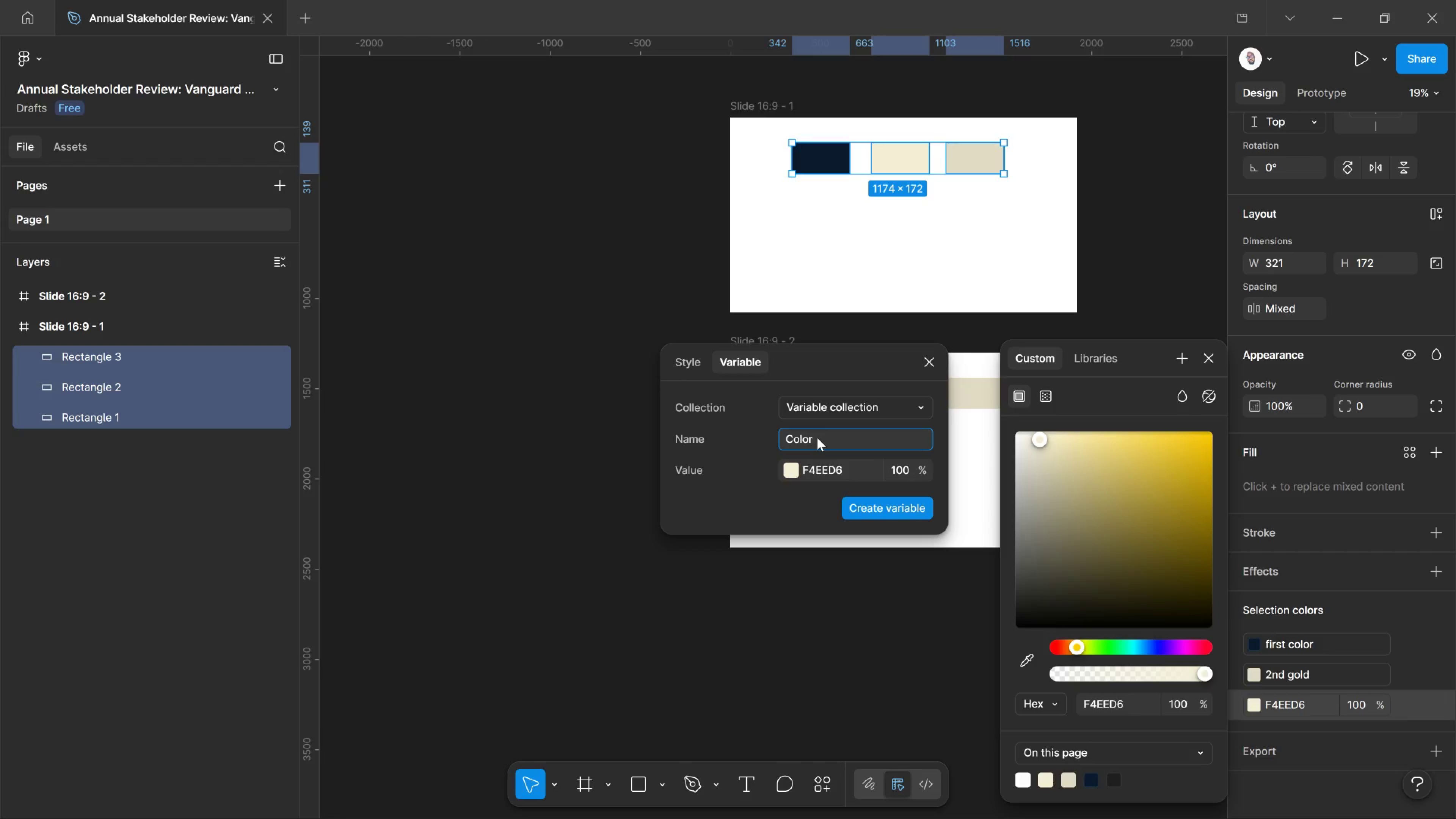 
key(Control+A)
 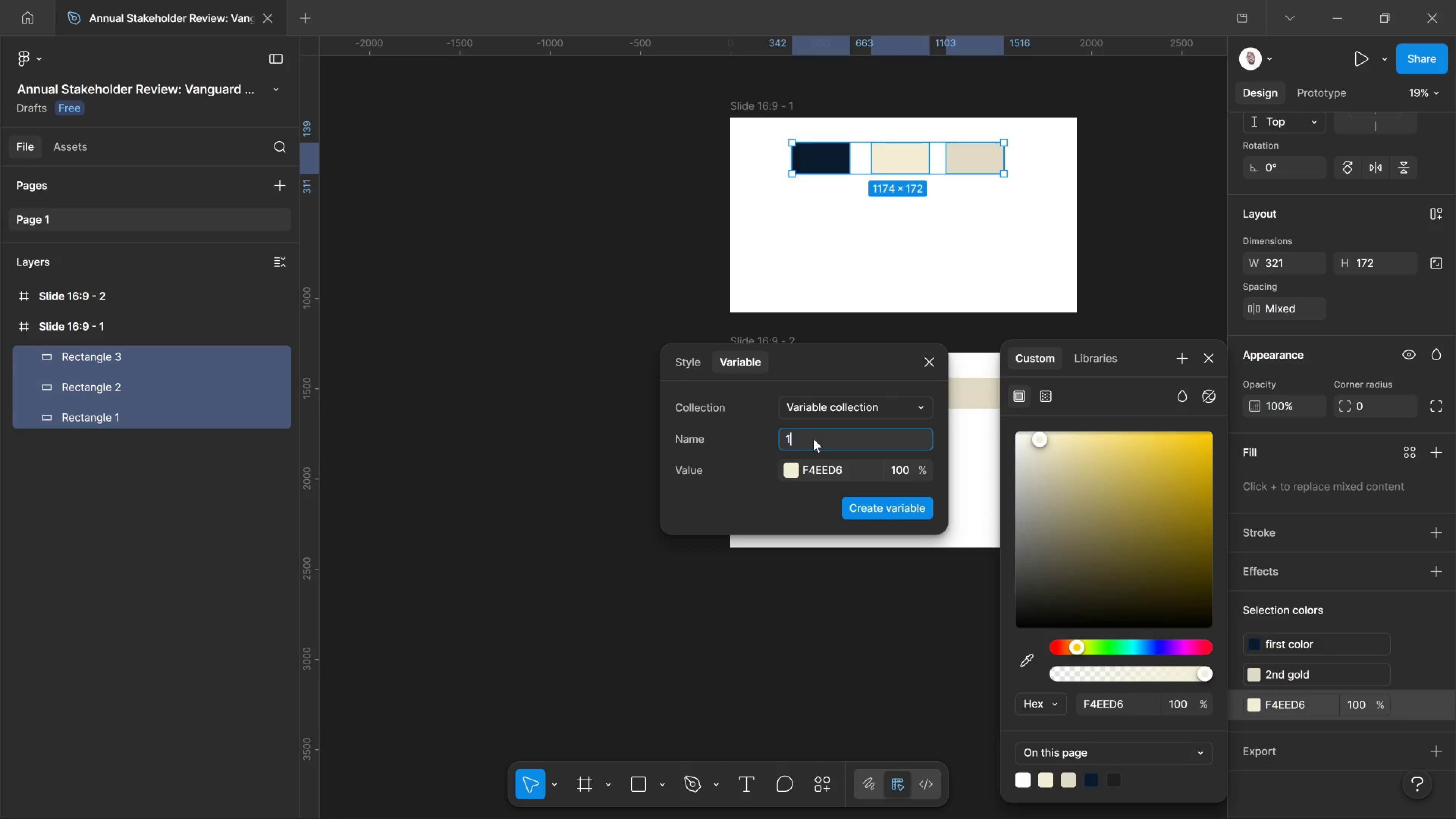 
type(1st goold)
 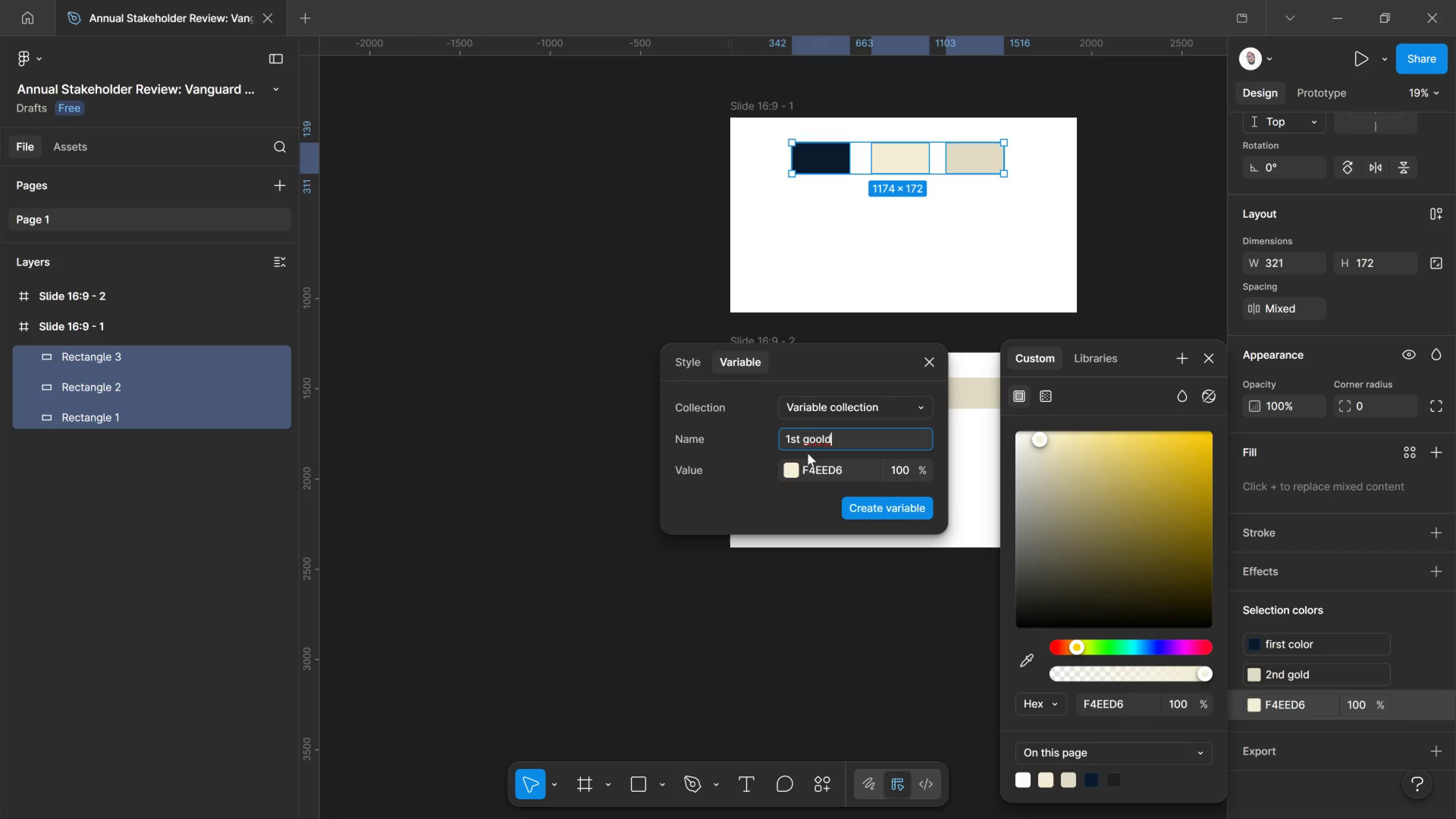 
left_click([816, 436])
 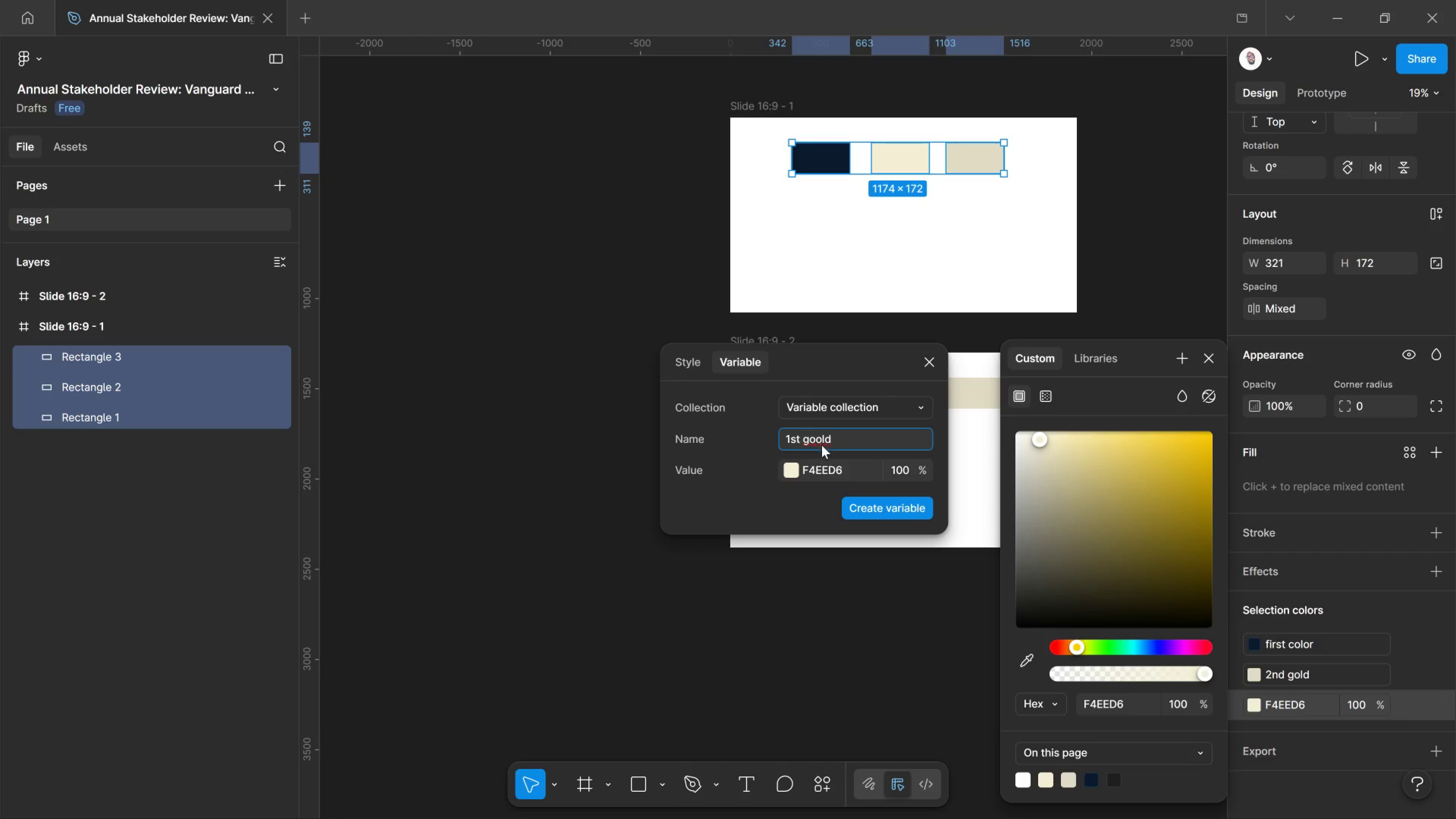 
key(Backspace)
 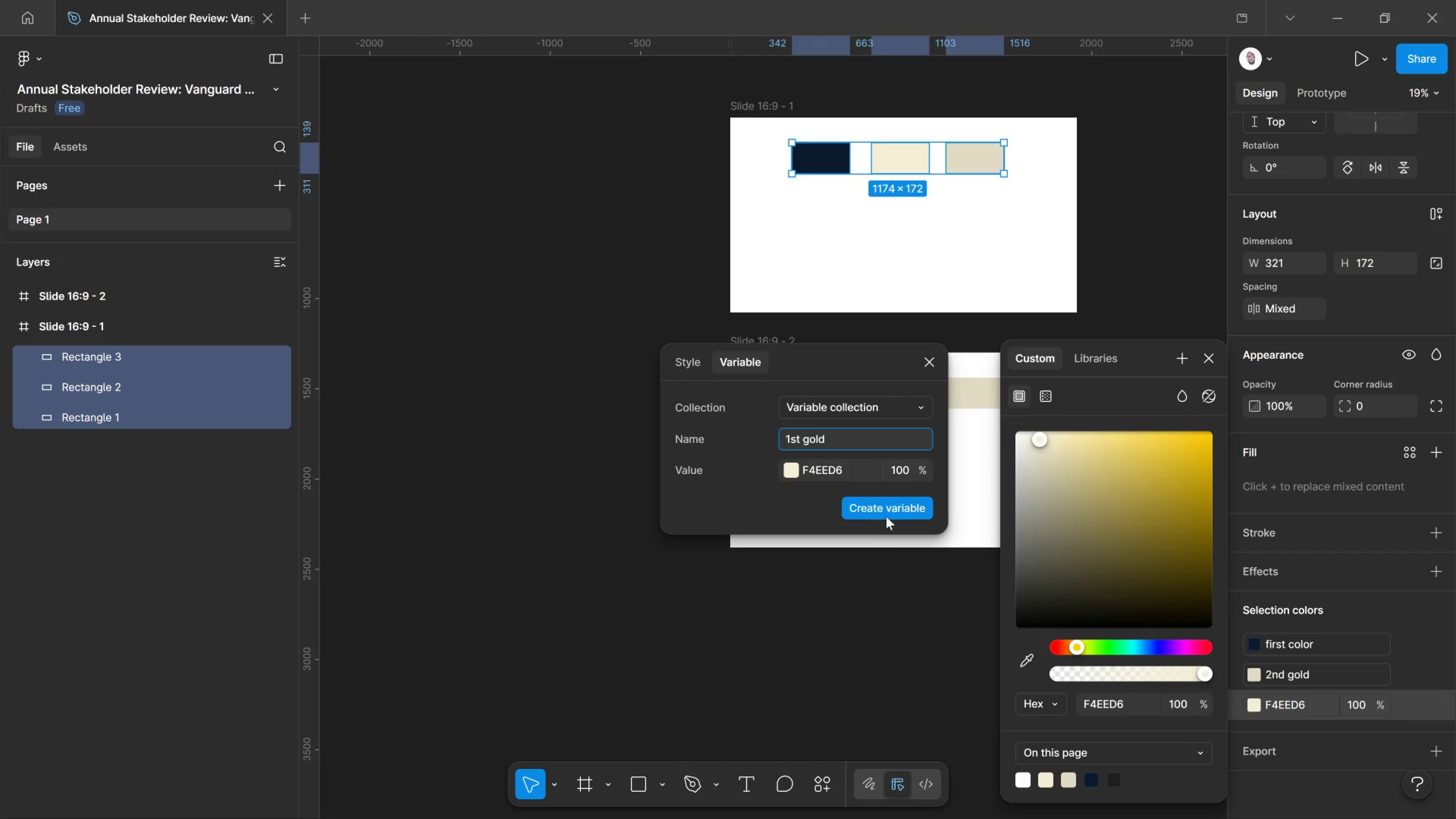 
left_click([886, 516])
 